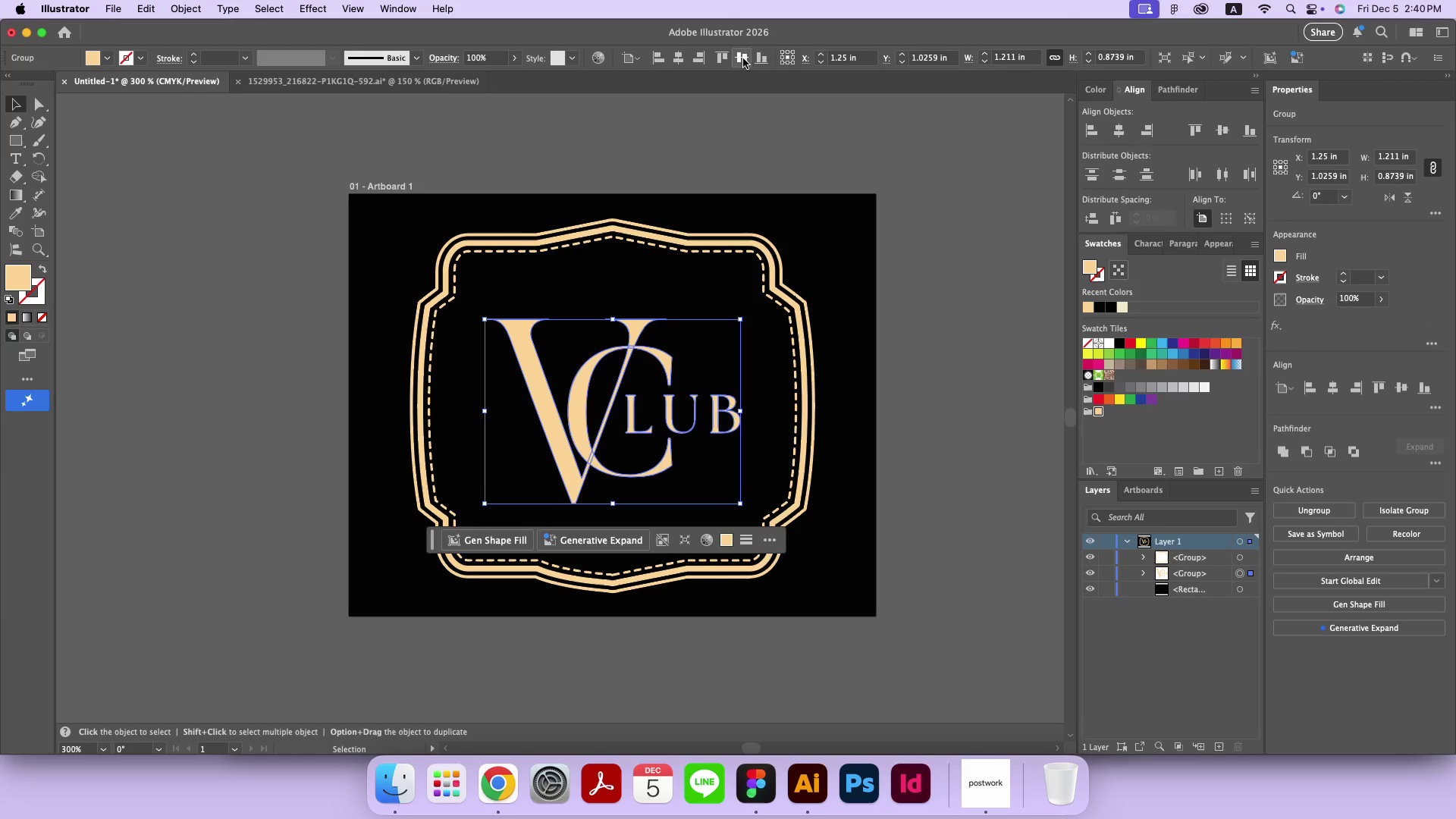 
left_click([743, 58])
 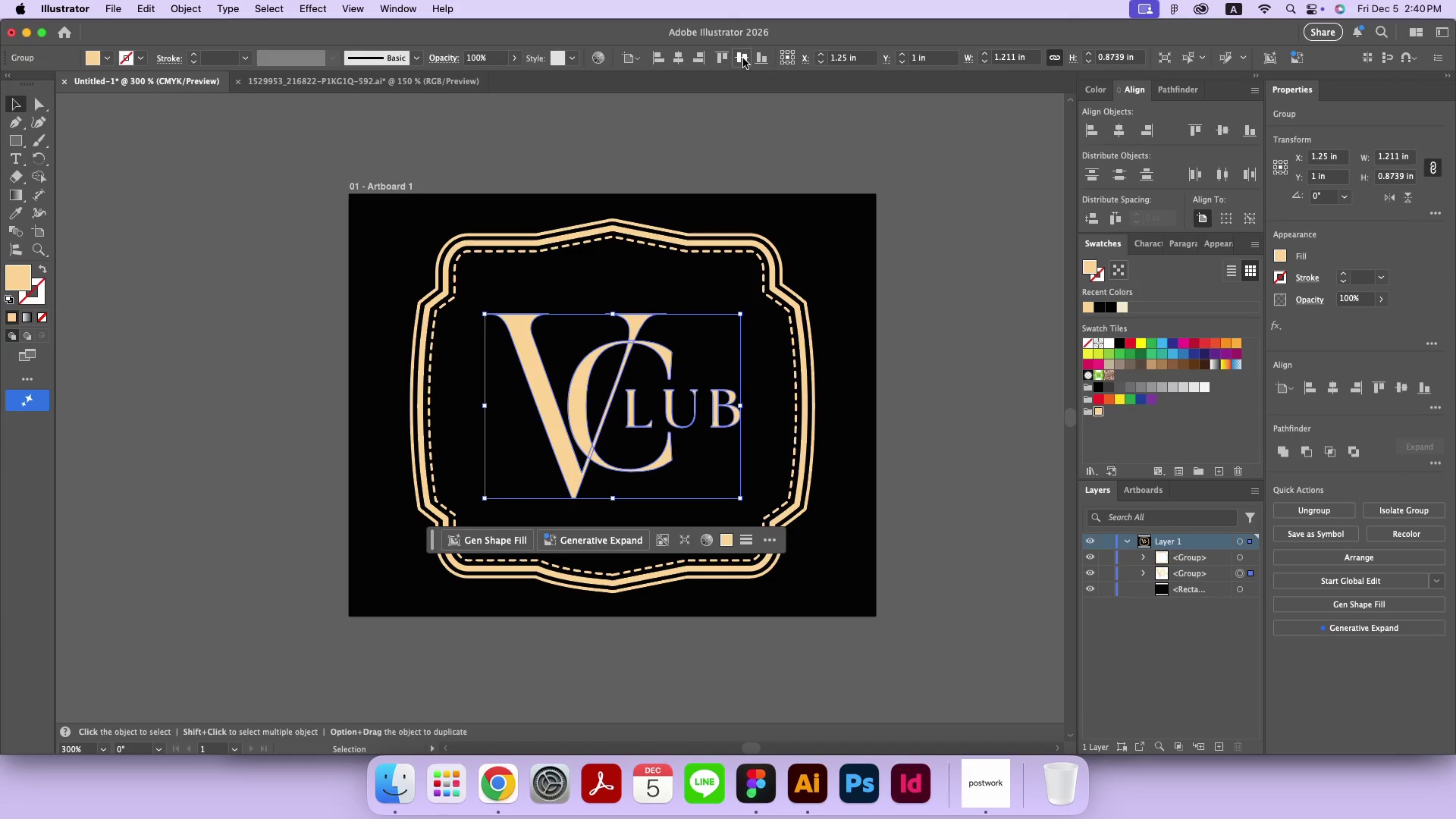 
left_click([743, 58])
 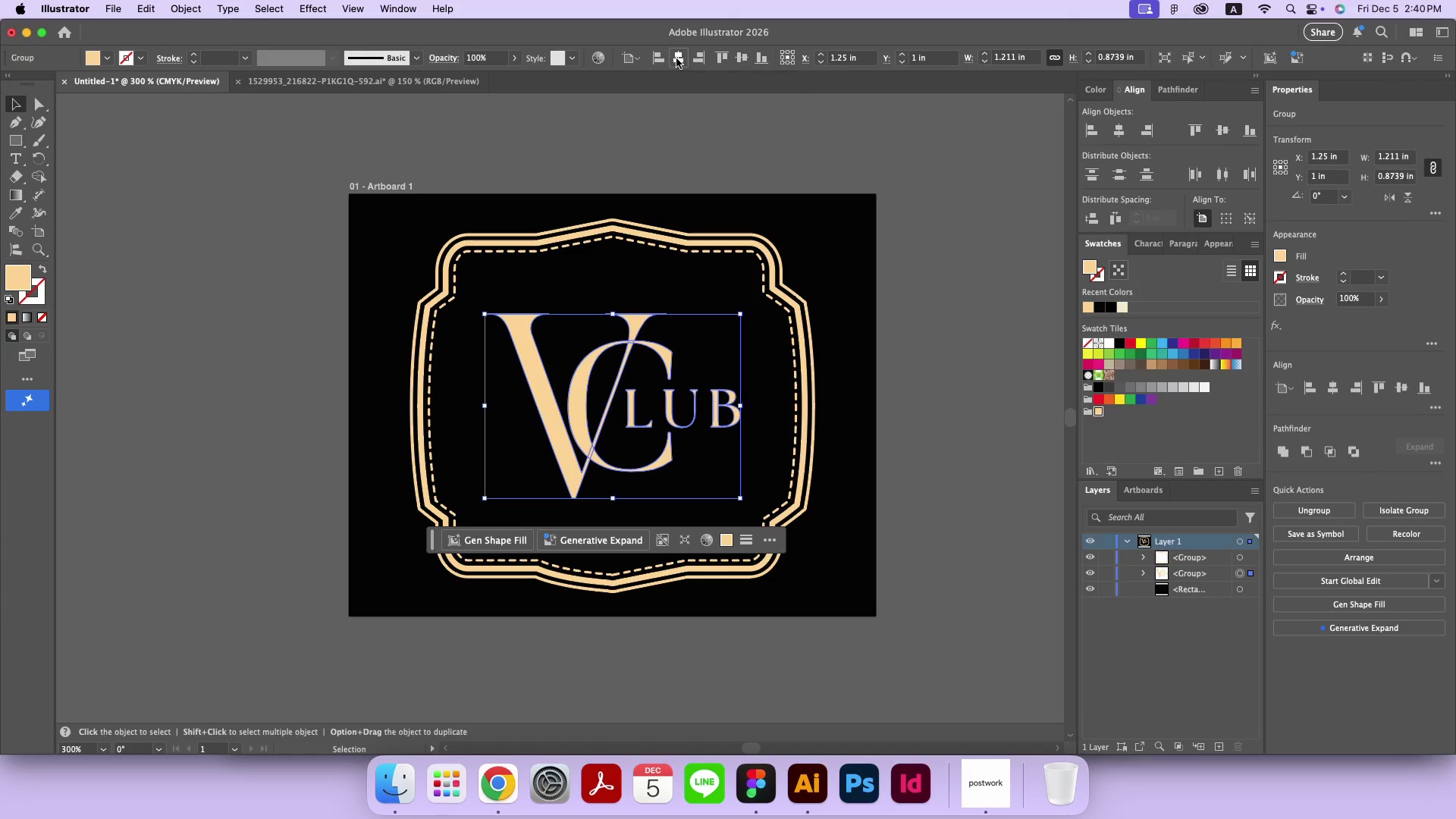 
left_click([676, 58])
 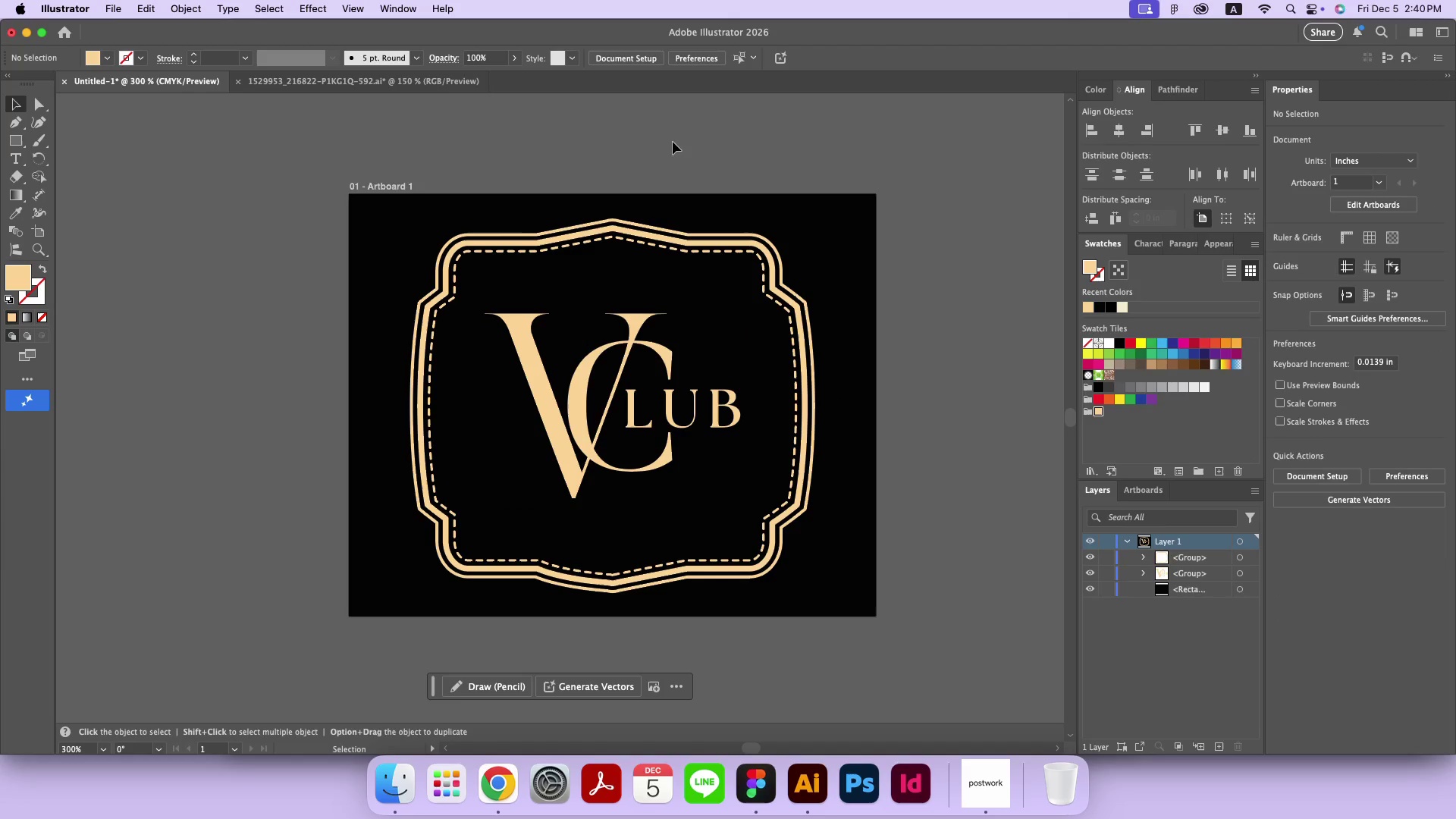 
double_click([673, 142])
 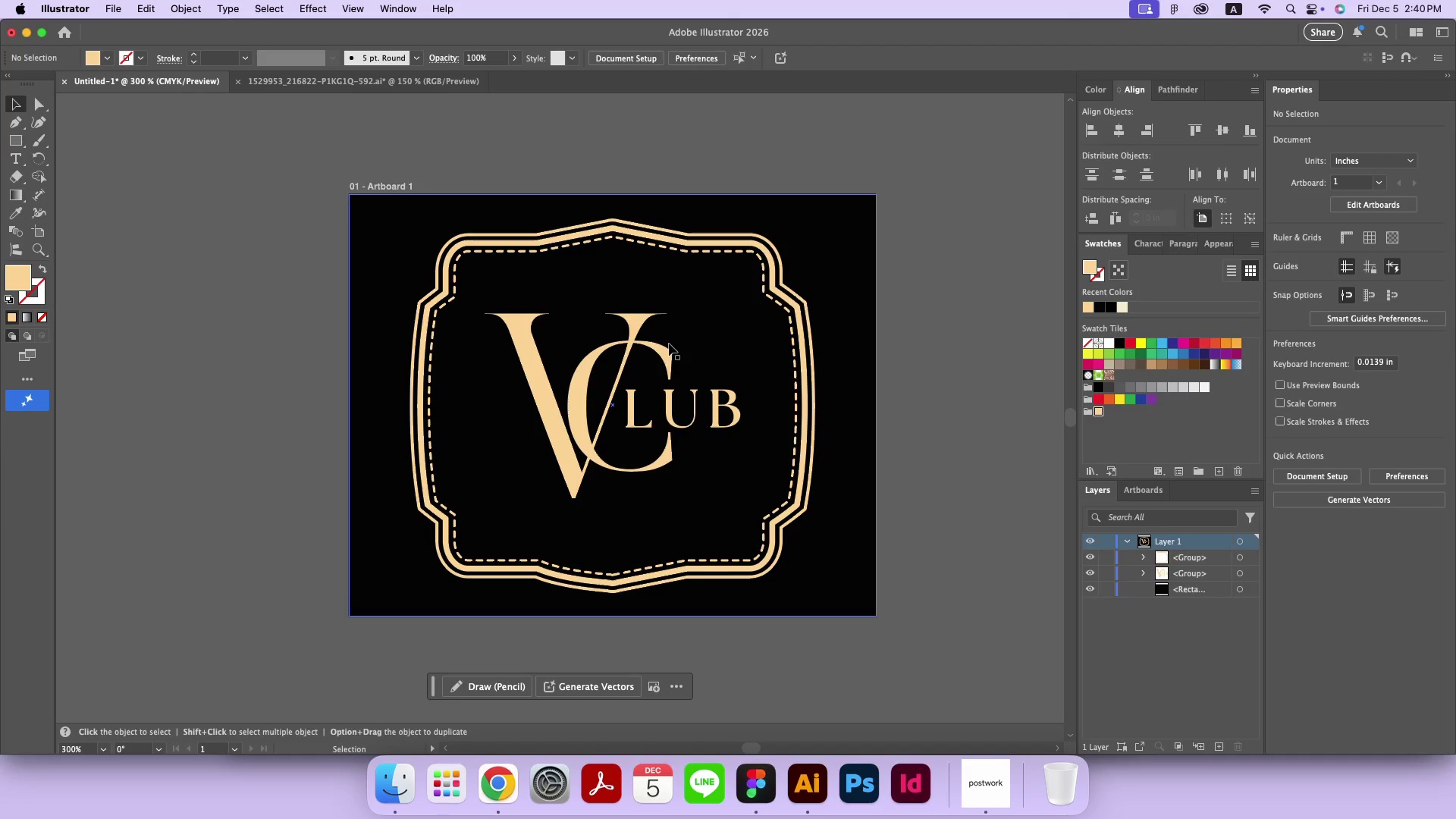 
left_click_drag(start_coordinate=[667, 362], to_coordinate=[670, 372])
 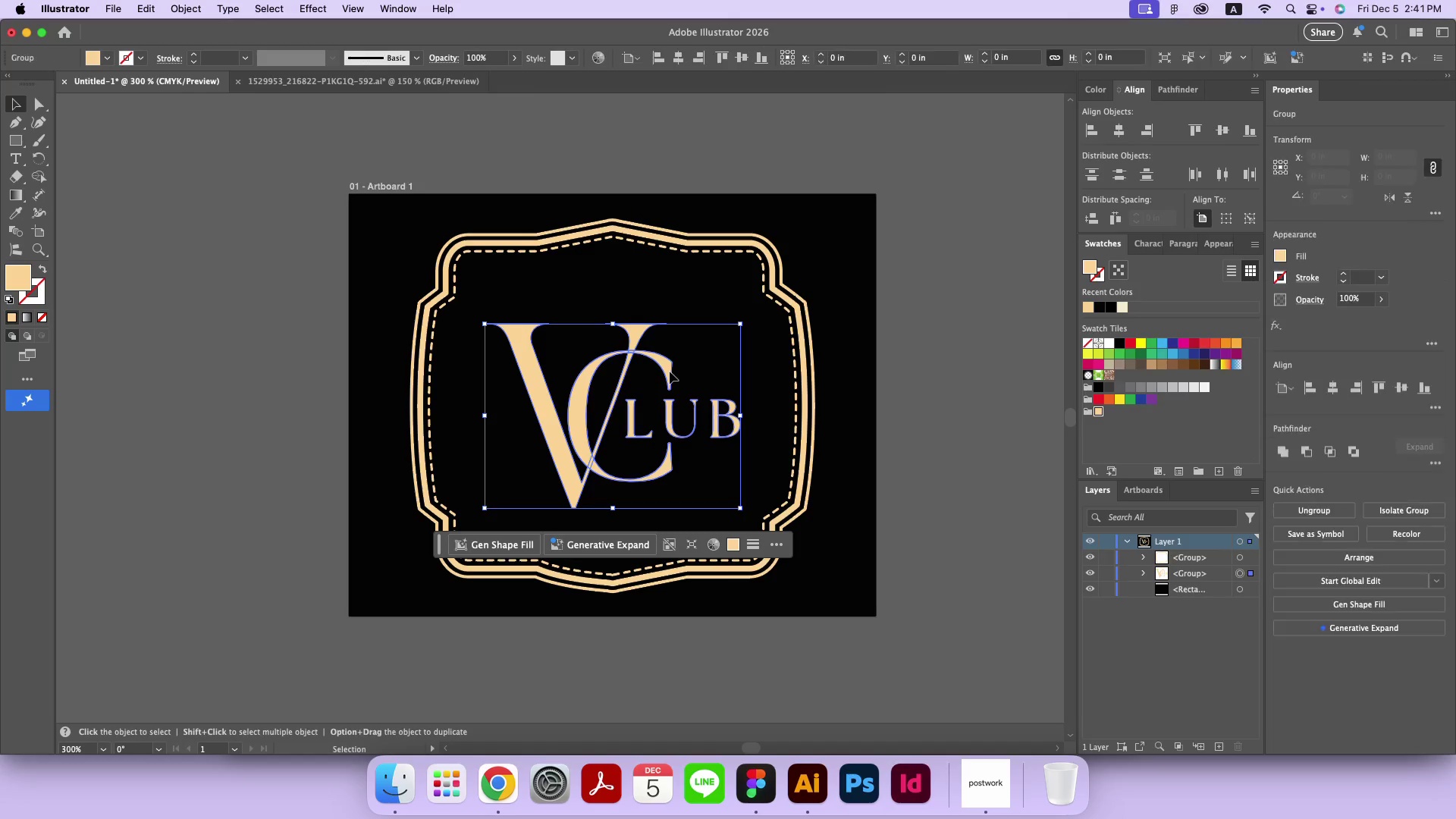 
hold_key(key=ShiftLeft, duration=2.95)
 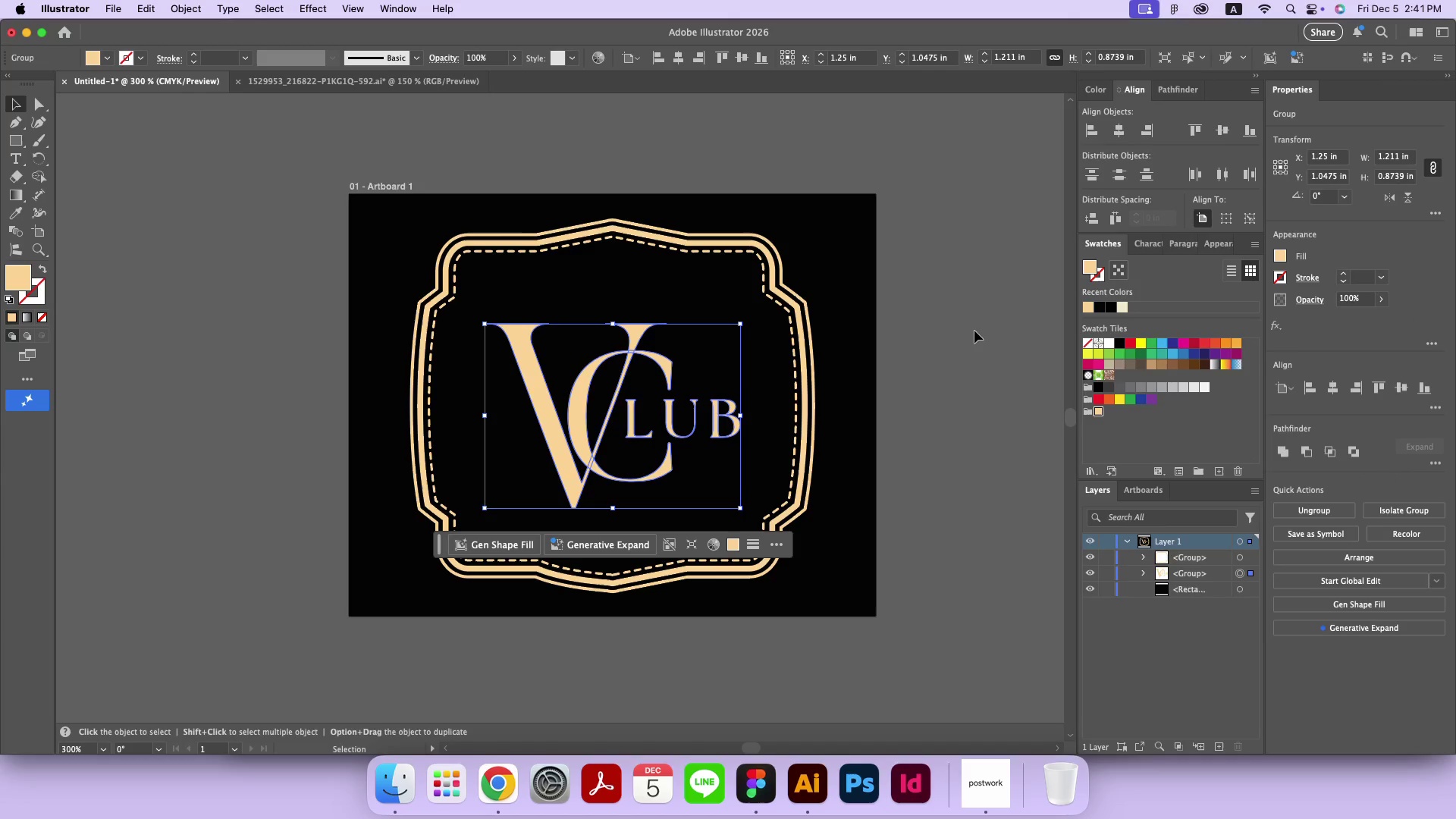 
left_click([974, 331])
 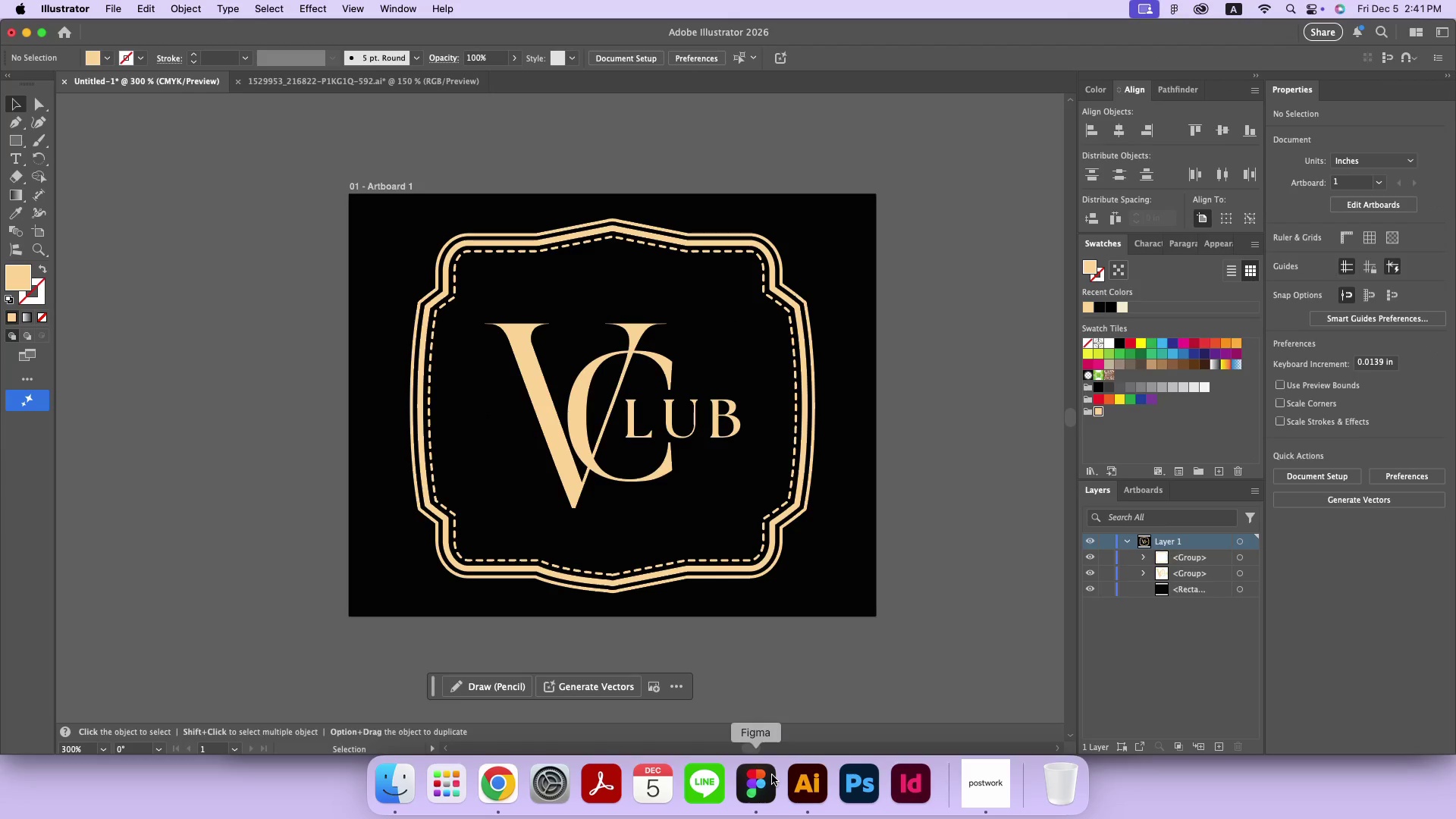 
left_click([772, 775])
 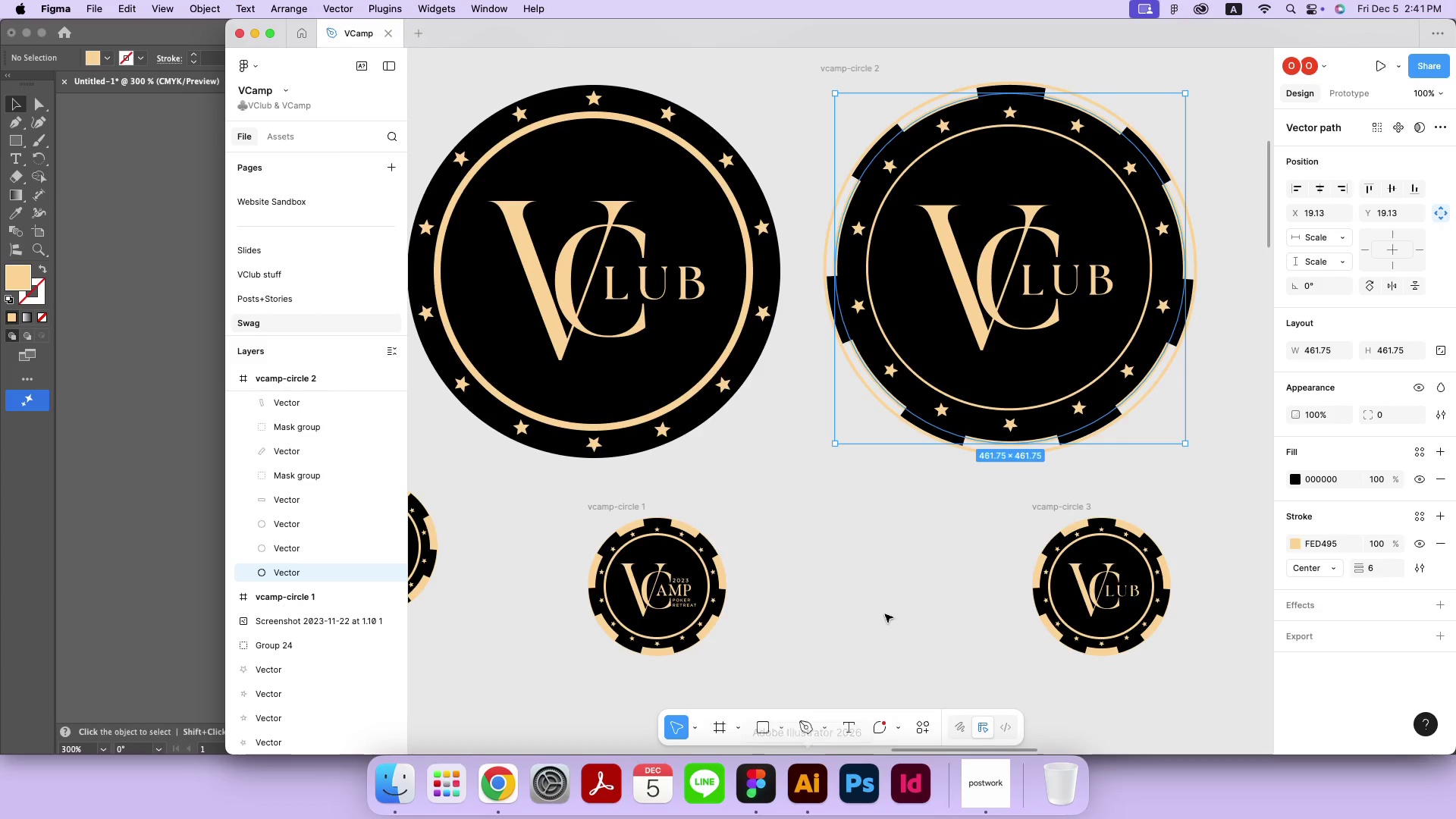 
left_click([885, 613])
 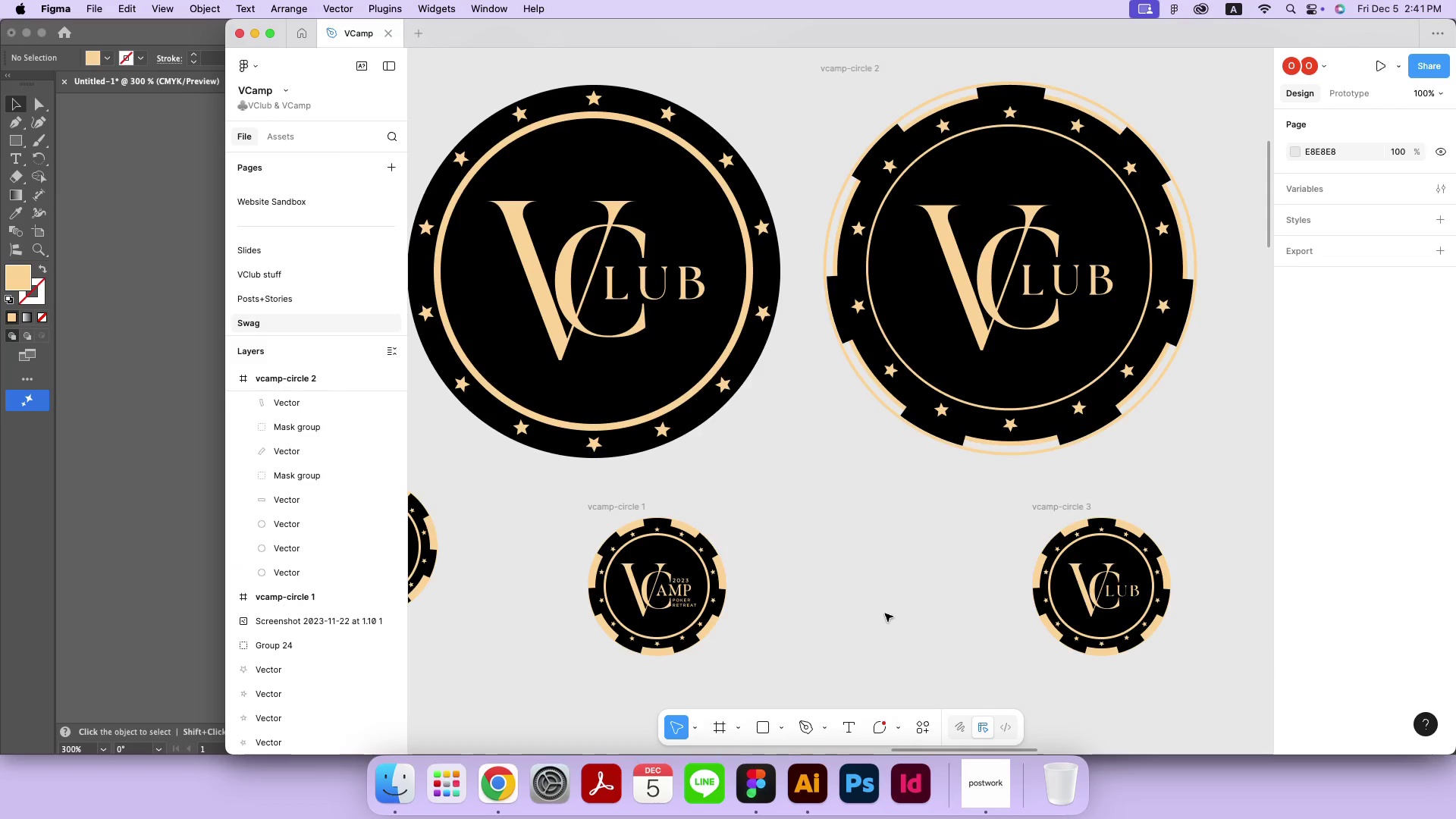 
key(Meta+Minus)
 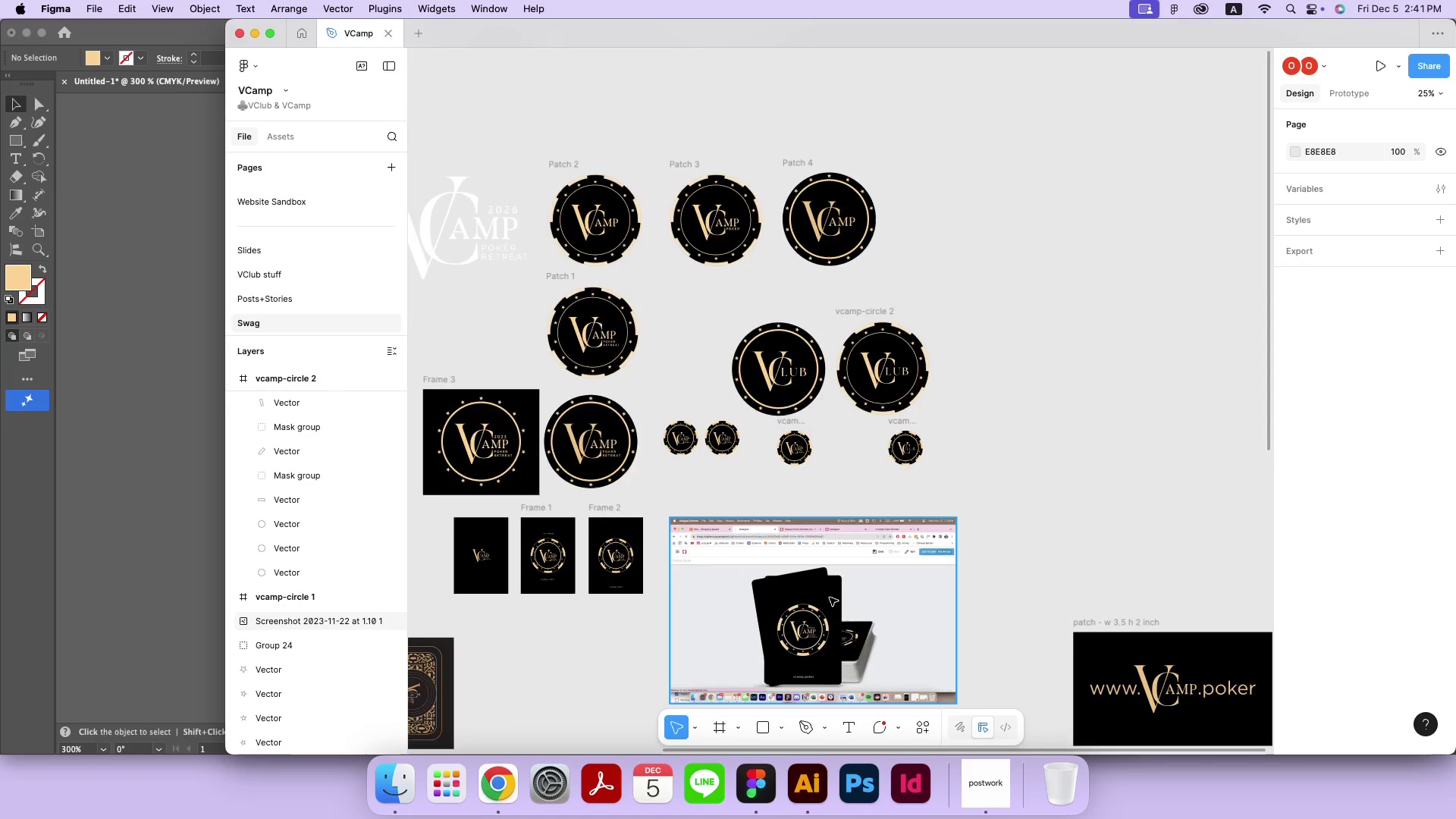 
key(Meta+Minus)
 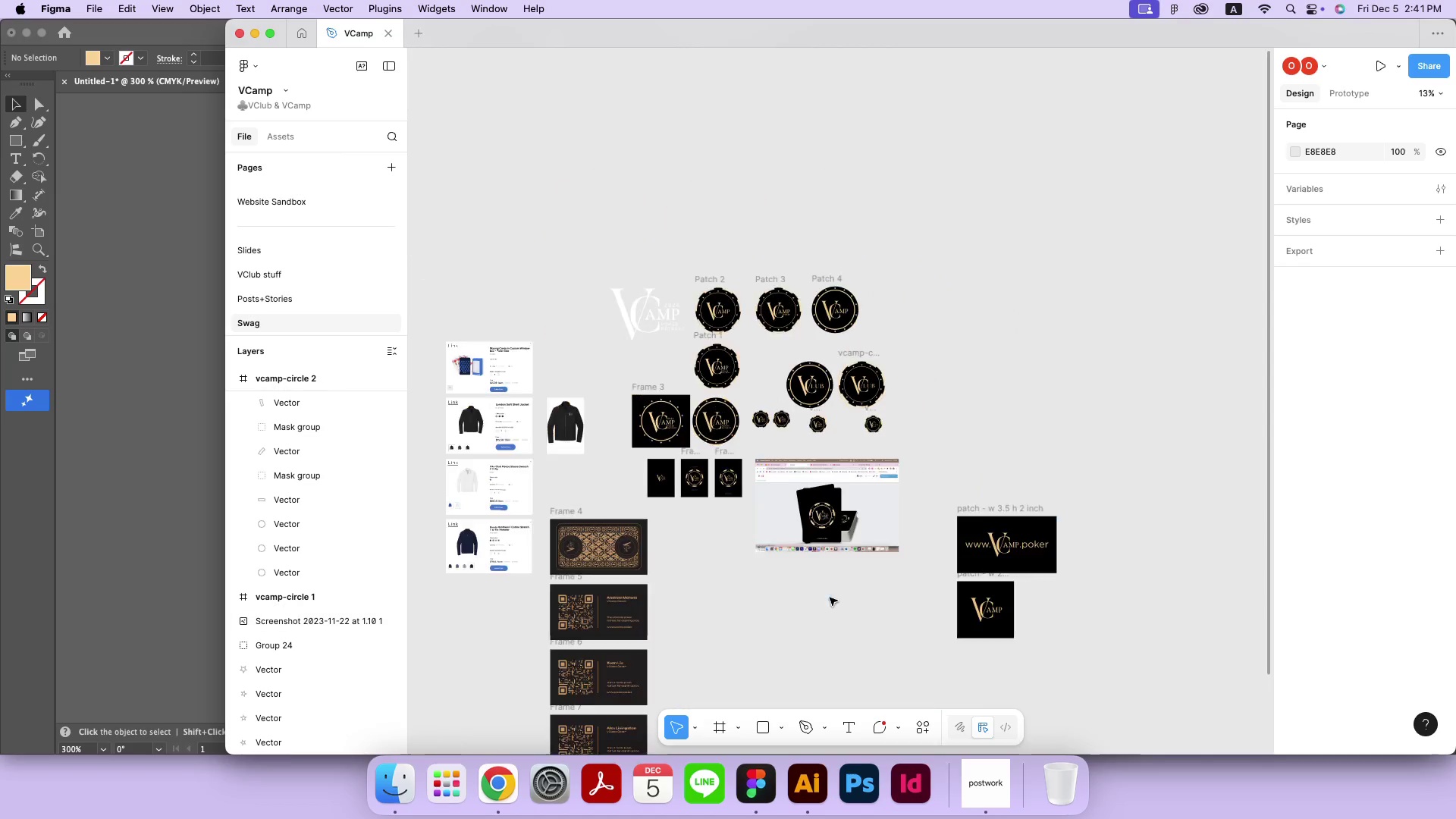 
key(Meta+Minus)
 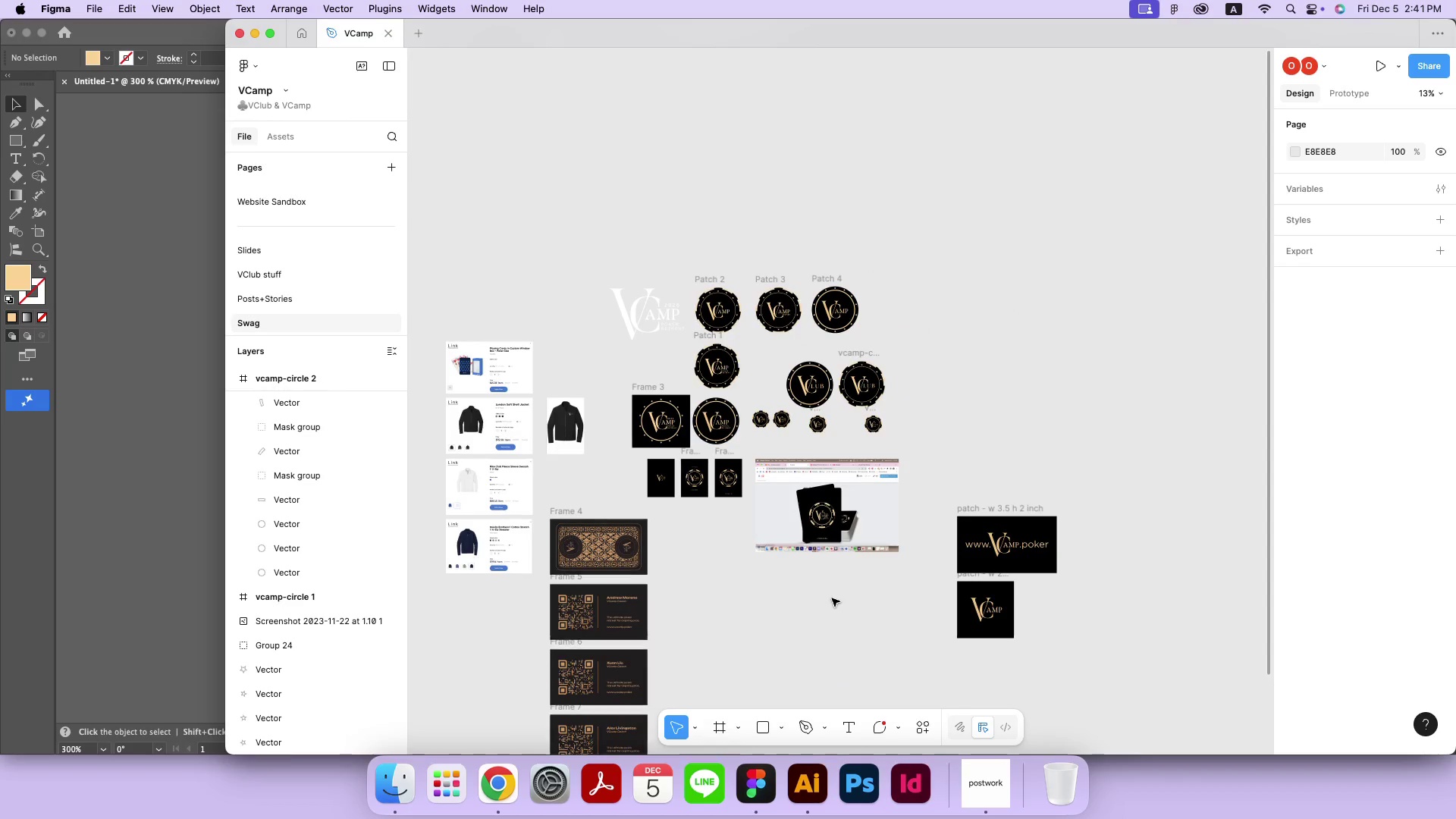 
hold_key(key=Space, duration=0.55)
 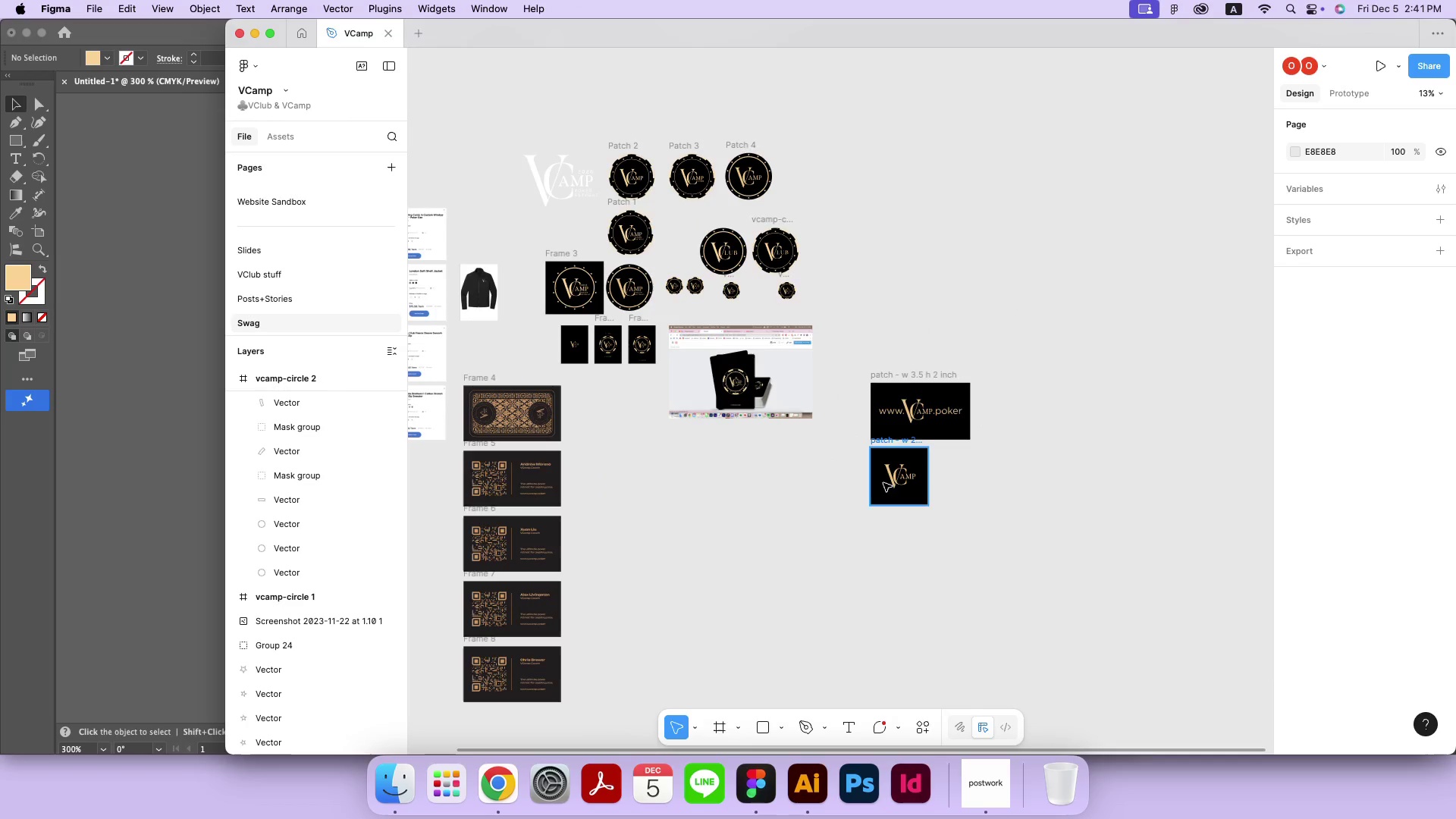 
left_click_drag(start_coordinate=[970, 616], to_coordinate=[883, 483])
 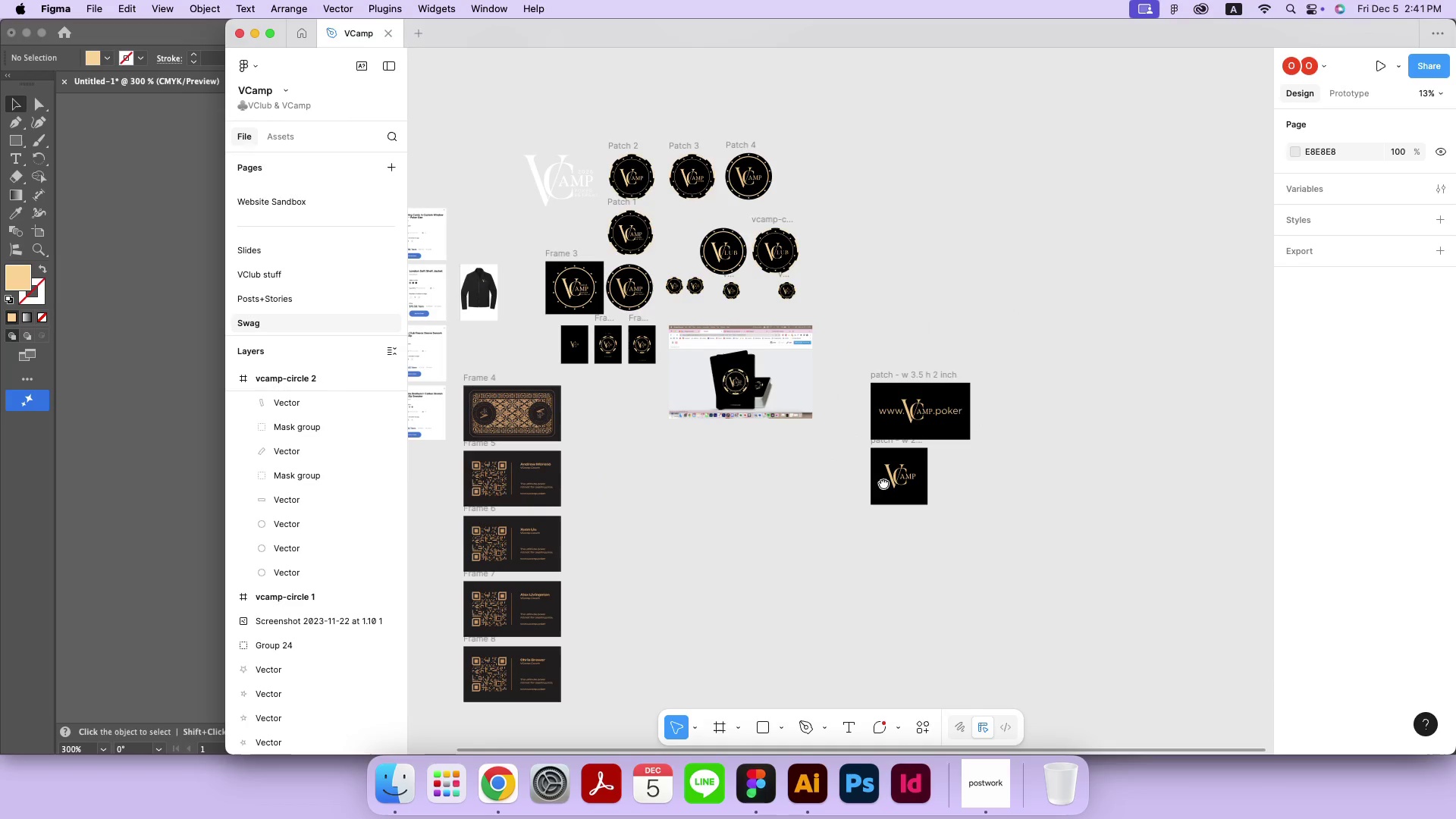 
key(Meta+Equal)
 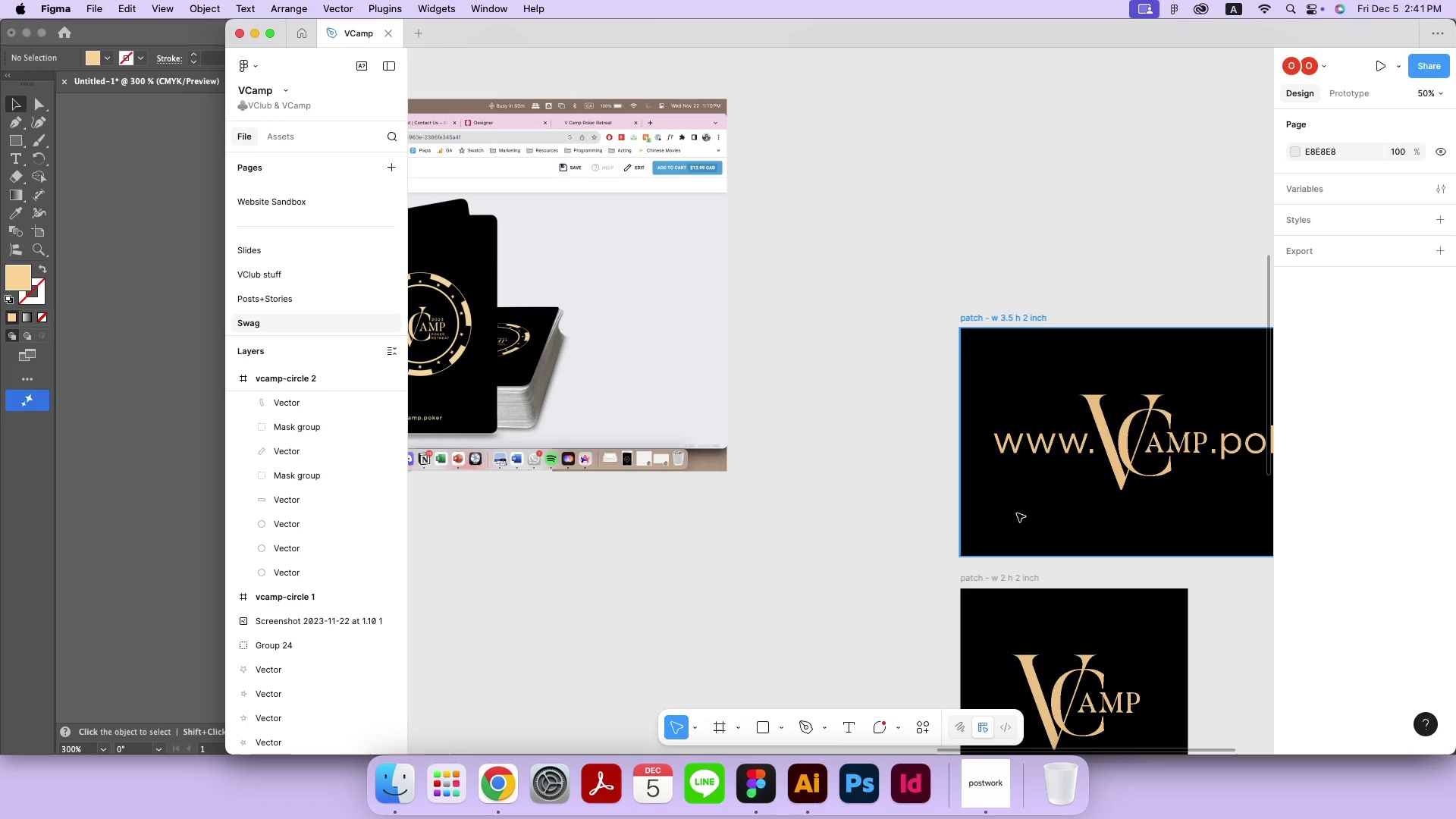 
key(Meta+Equal)
 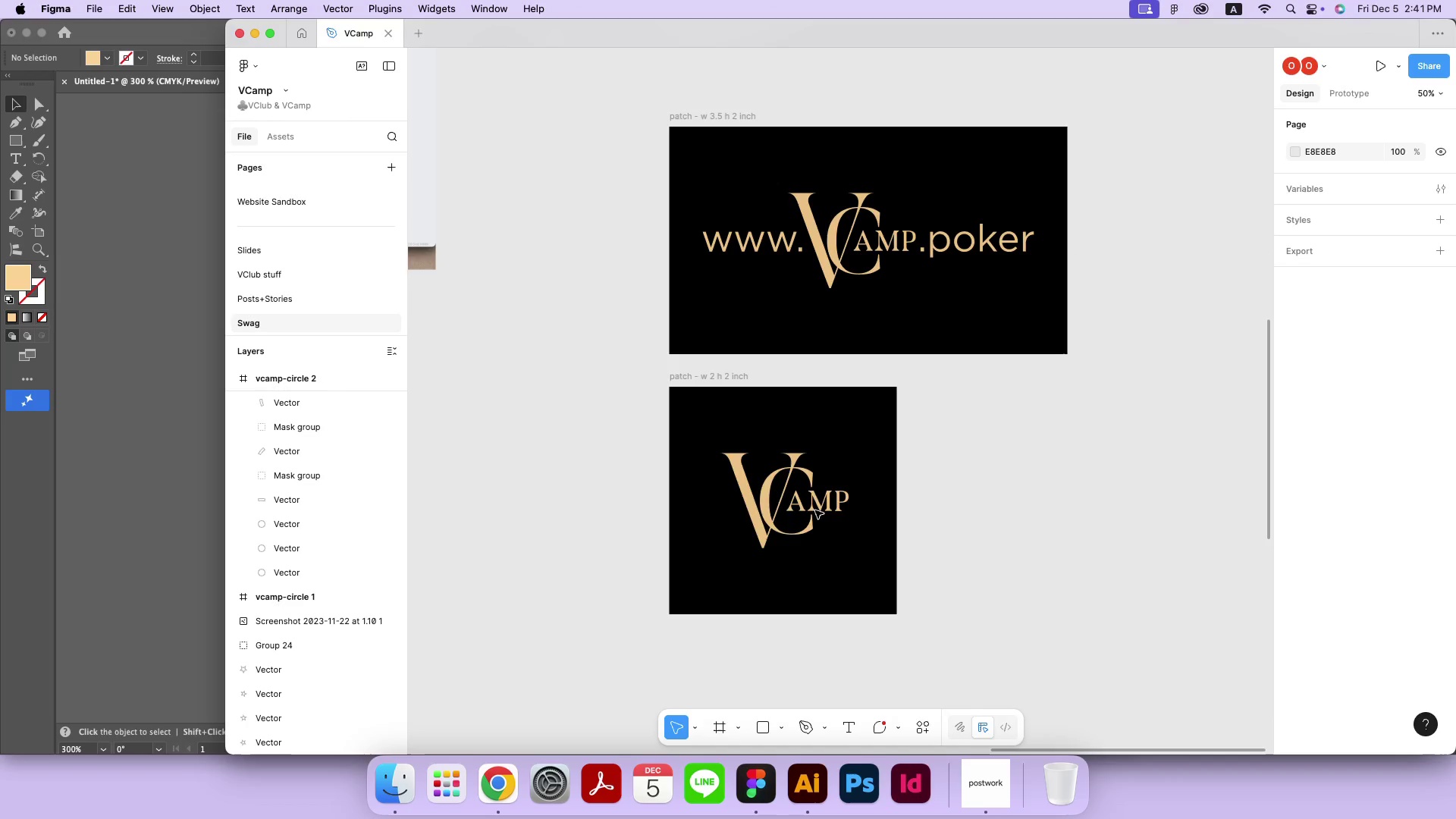 
hold_key(key=Space, duration=0.55)
 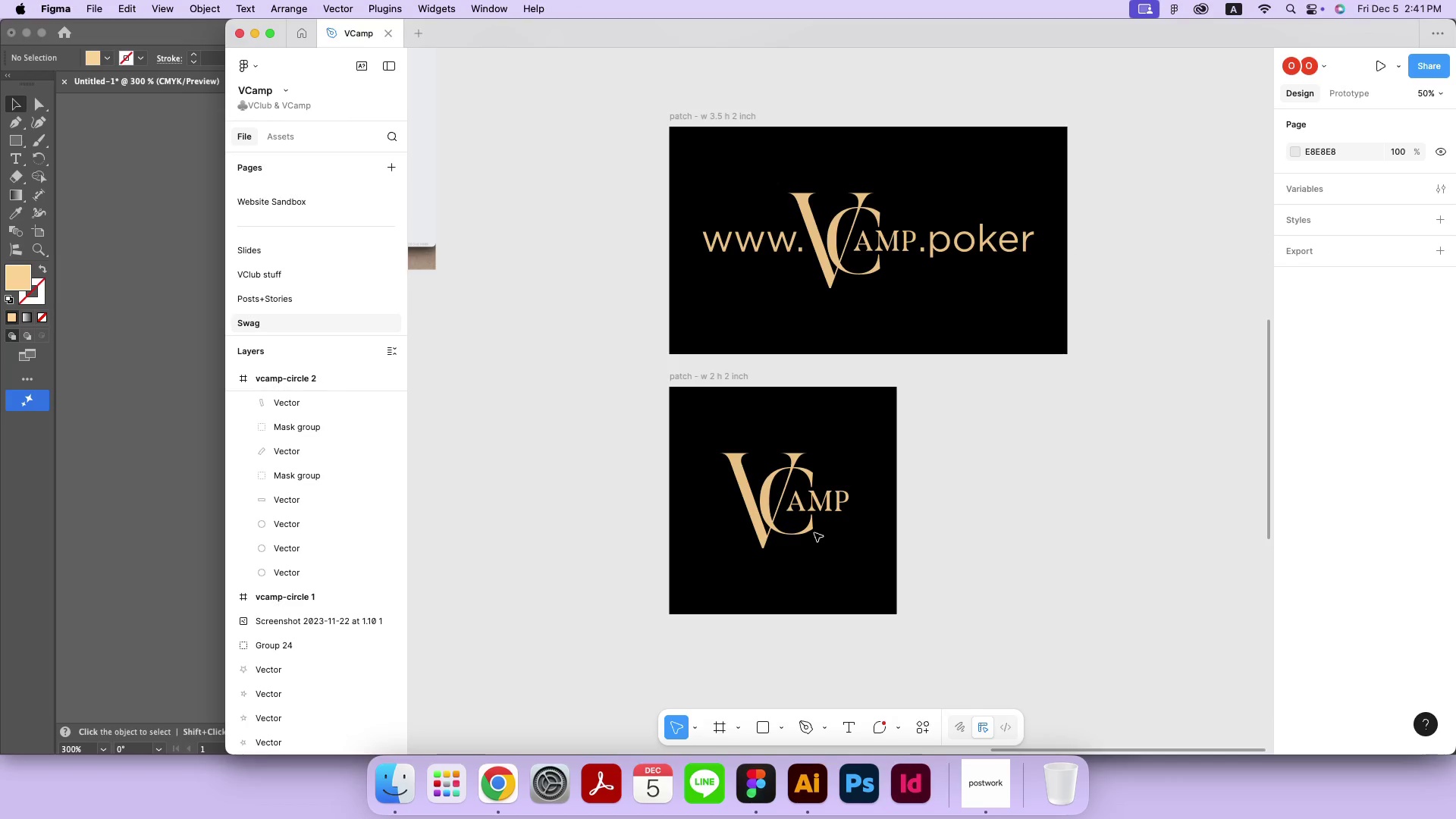 
left_click_drag(start_coordinate=[997, 588], to_coordinate=[705, 386])
 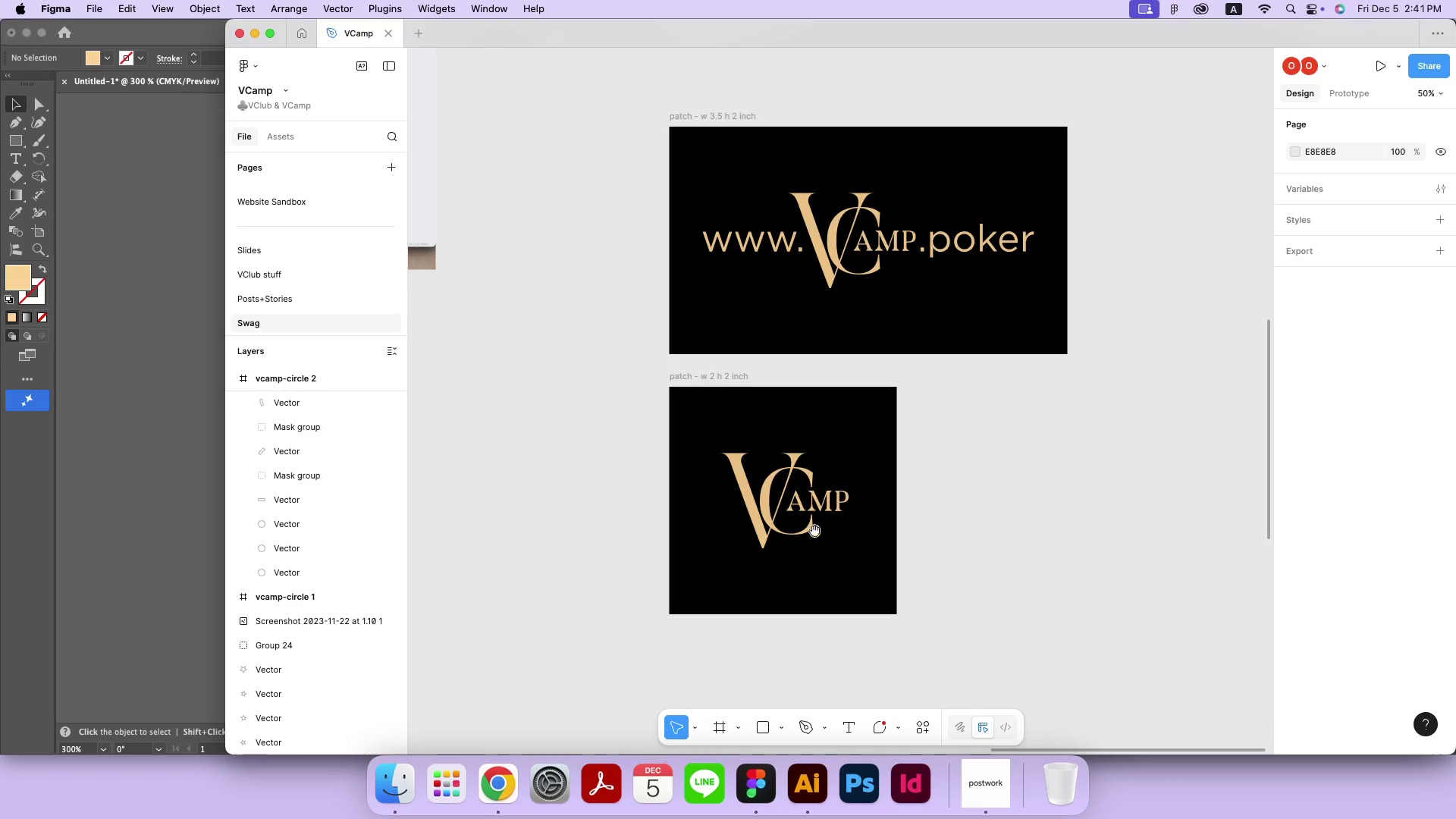 
left_click([816, 496])
 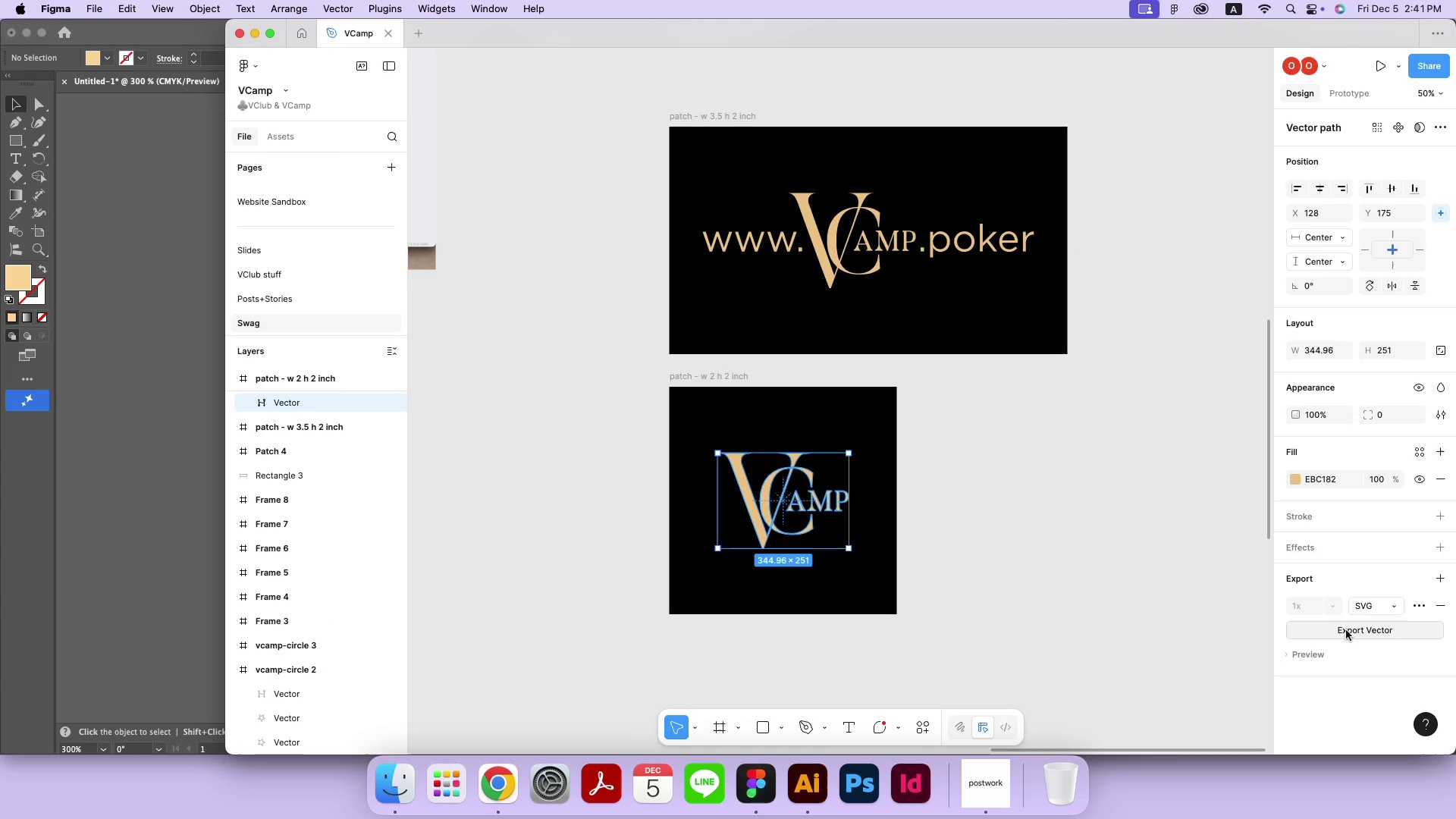 
left_click([1346, 630])
 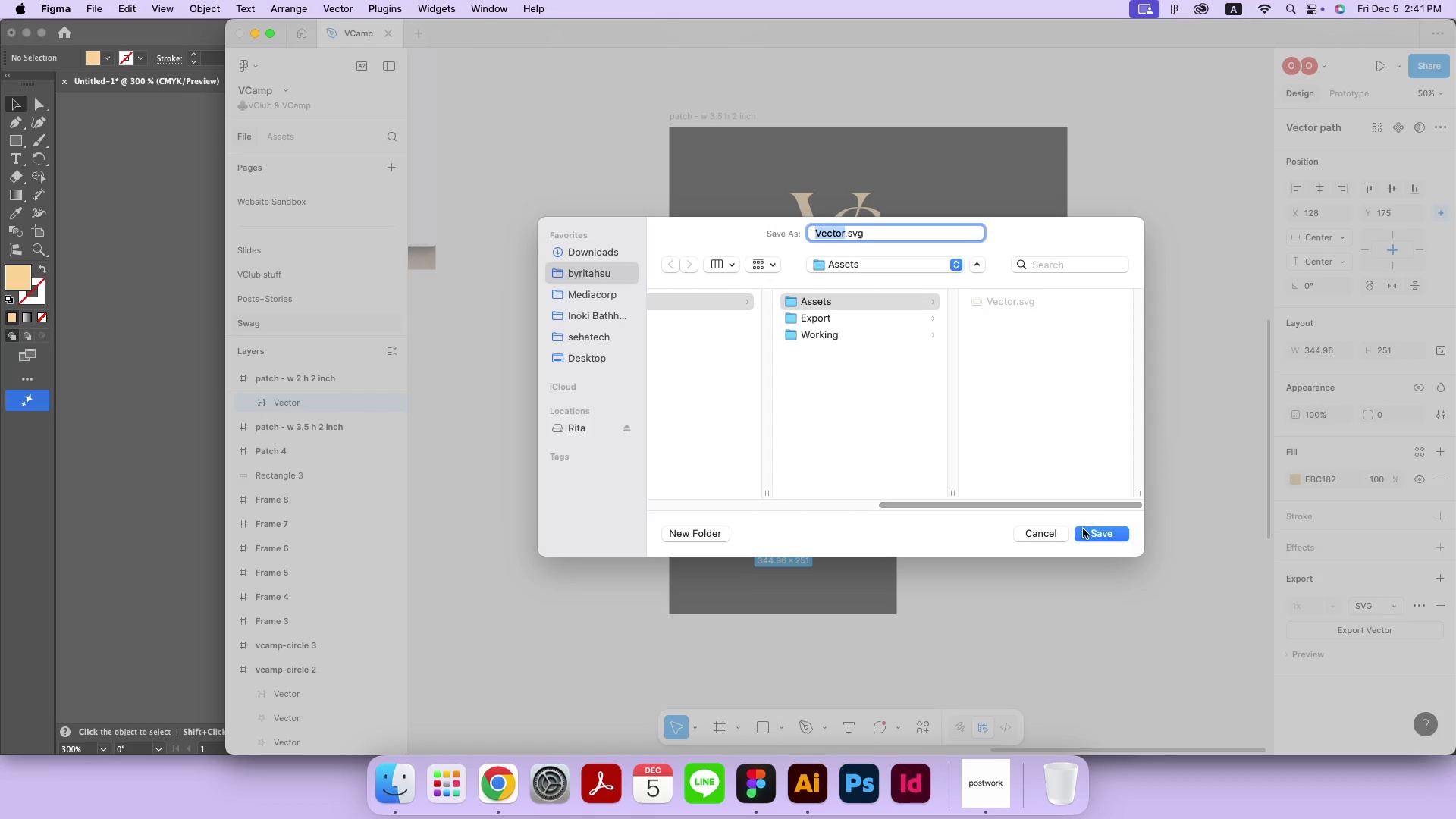 
left_click([1083, 529])
 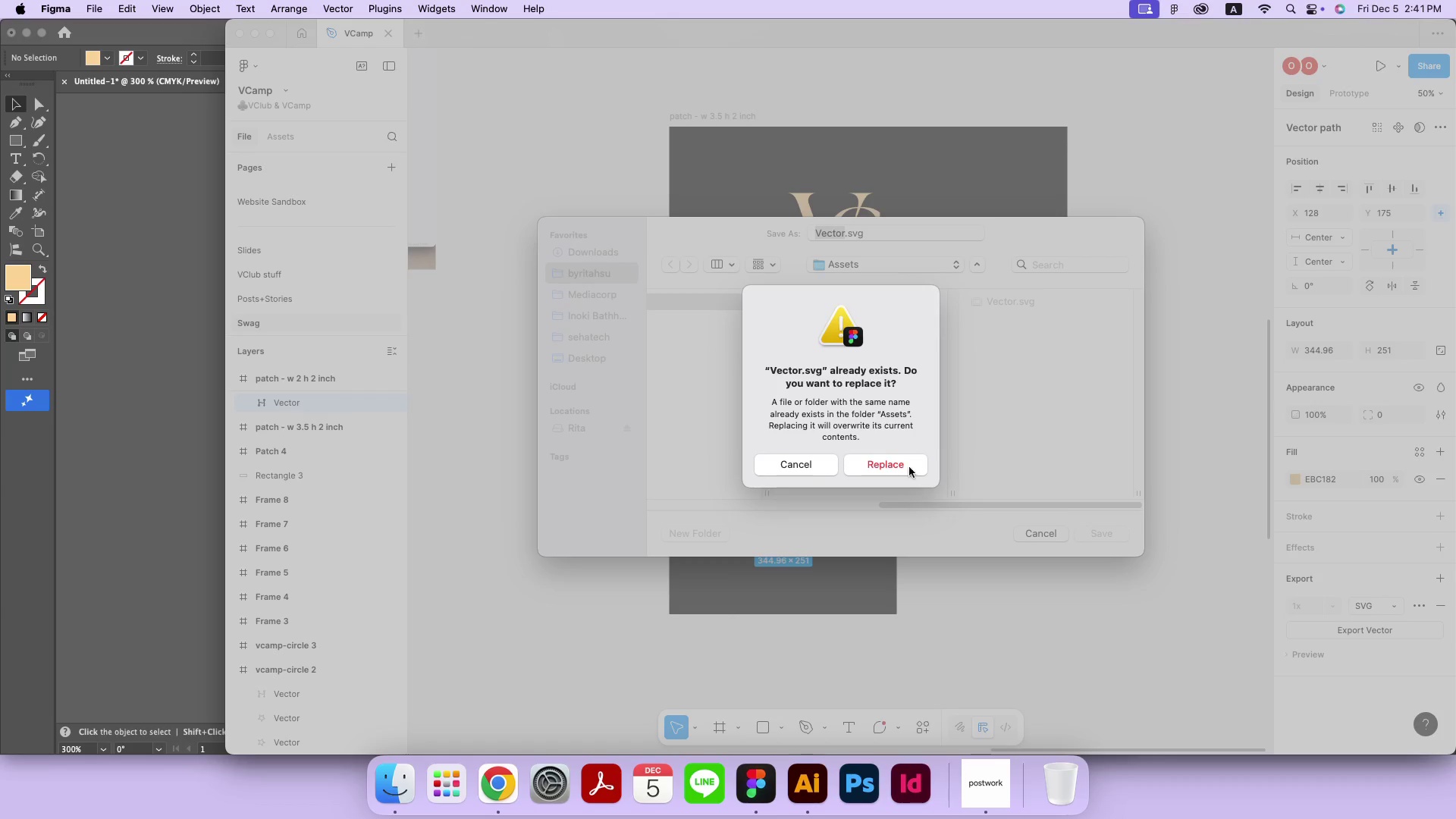 
left_click([909, 466])
 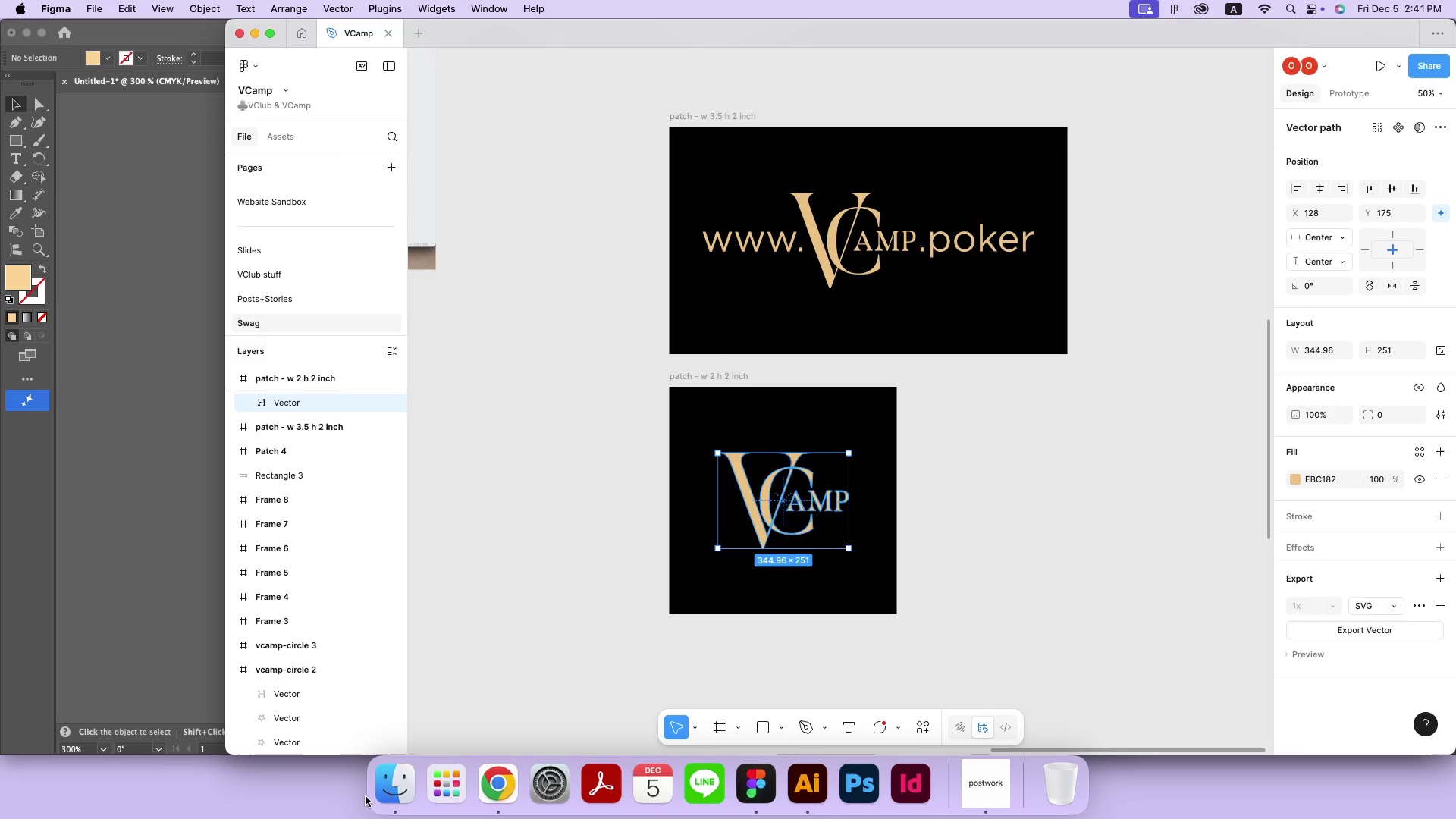 
left_click([398, 789])
 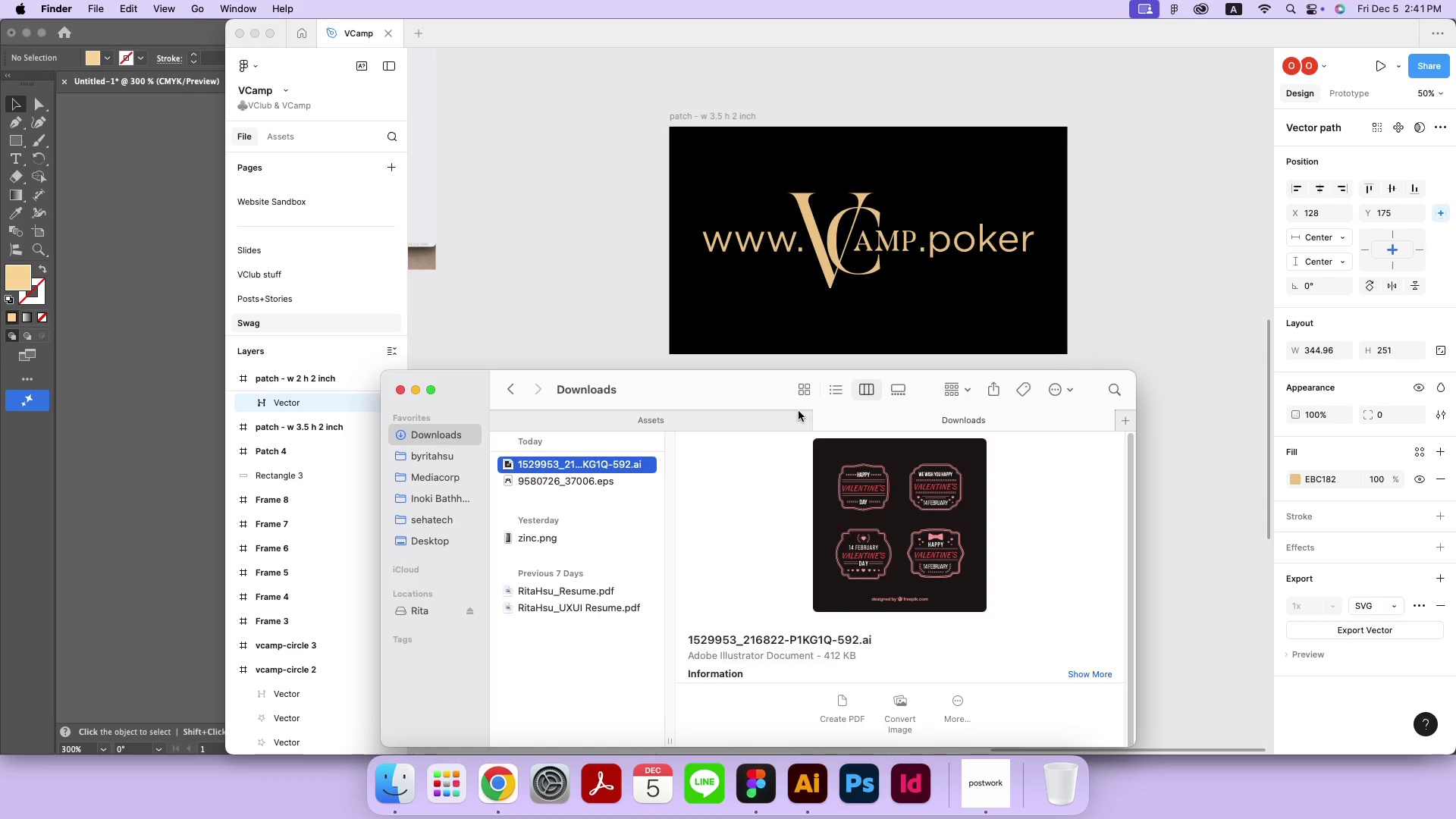 
left_click([781, 422])
 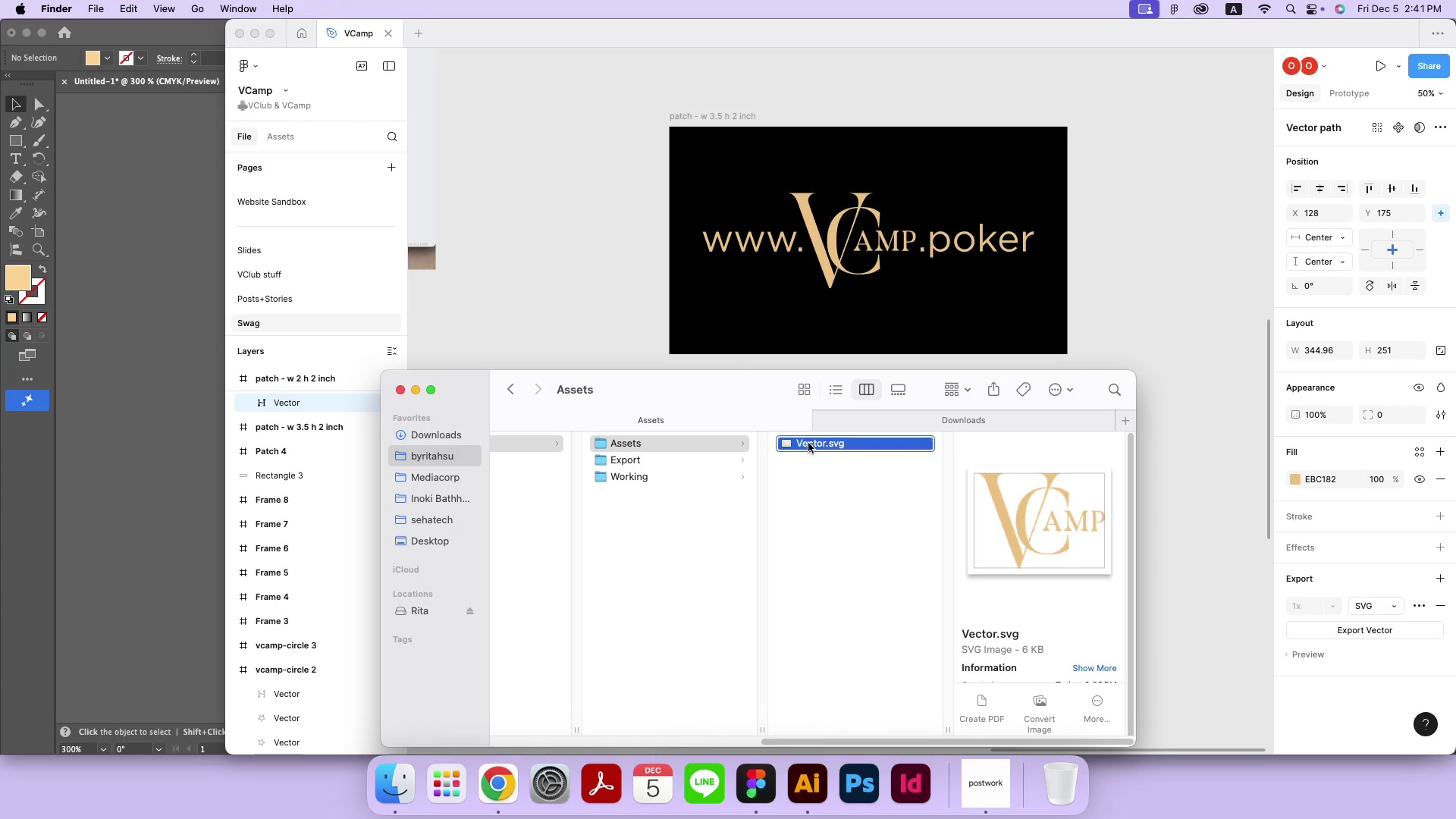 
right_click([808, 443])
 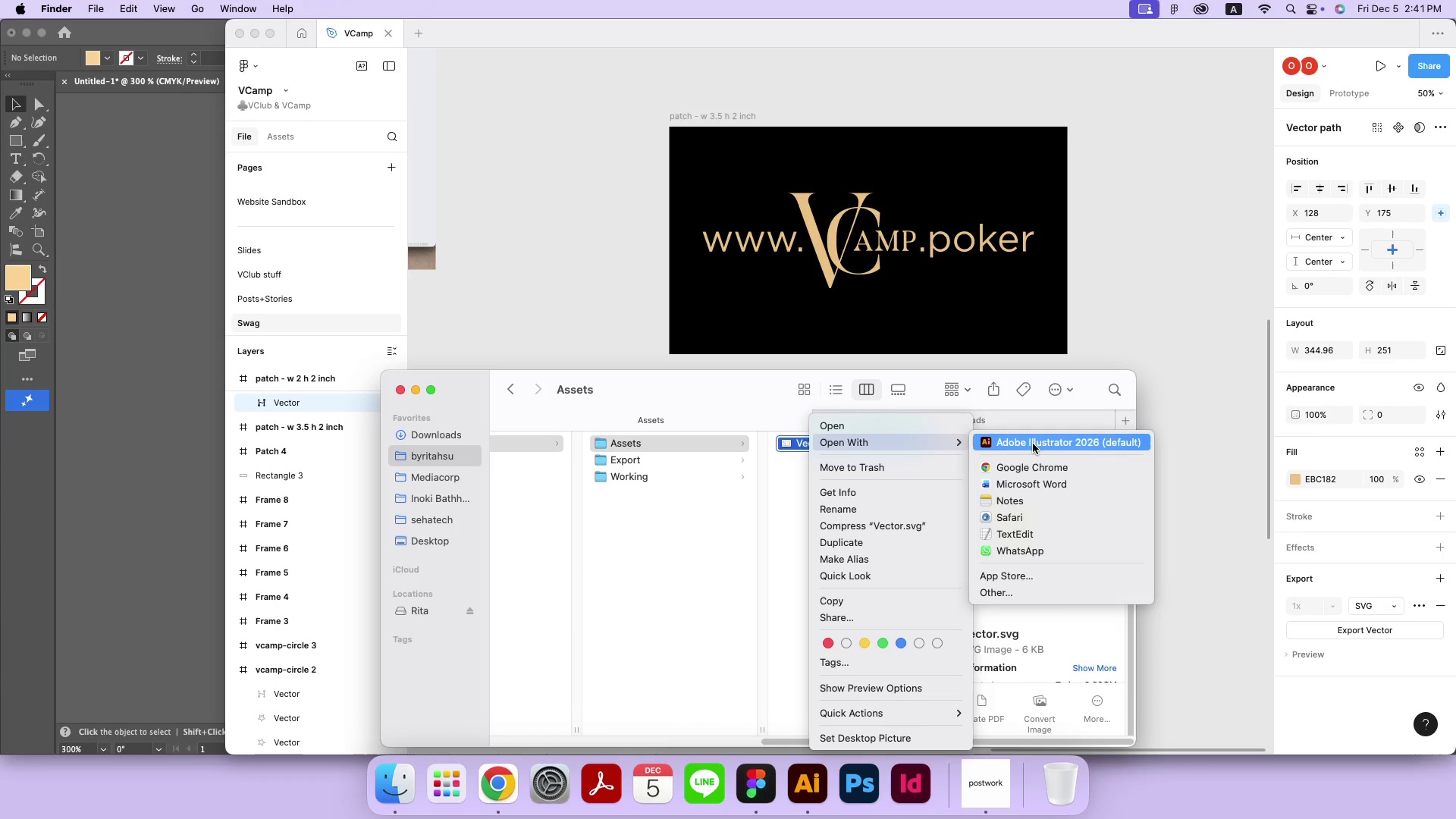 
left_click([1033, 444])
 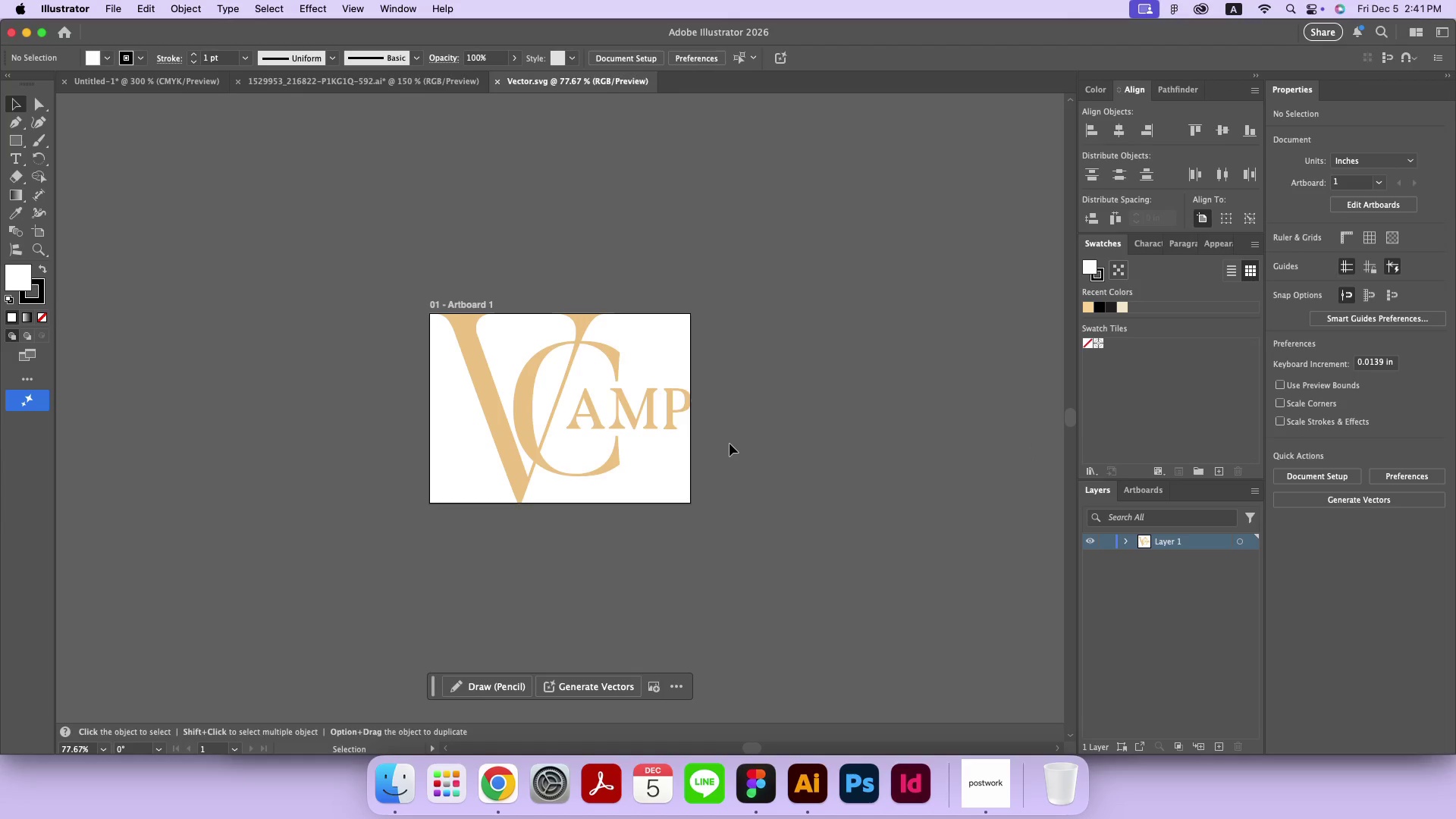 
left_click([654, 410])
 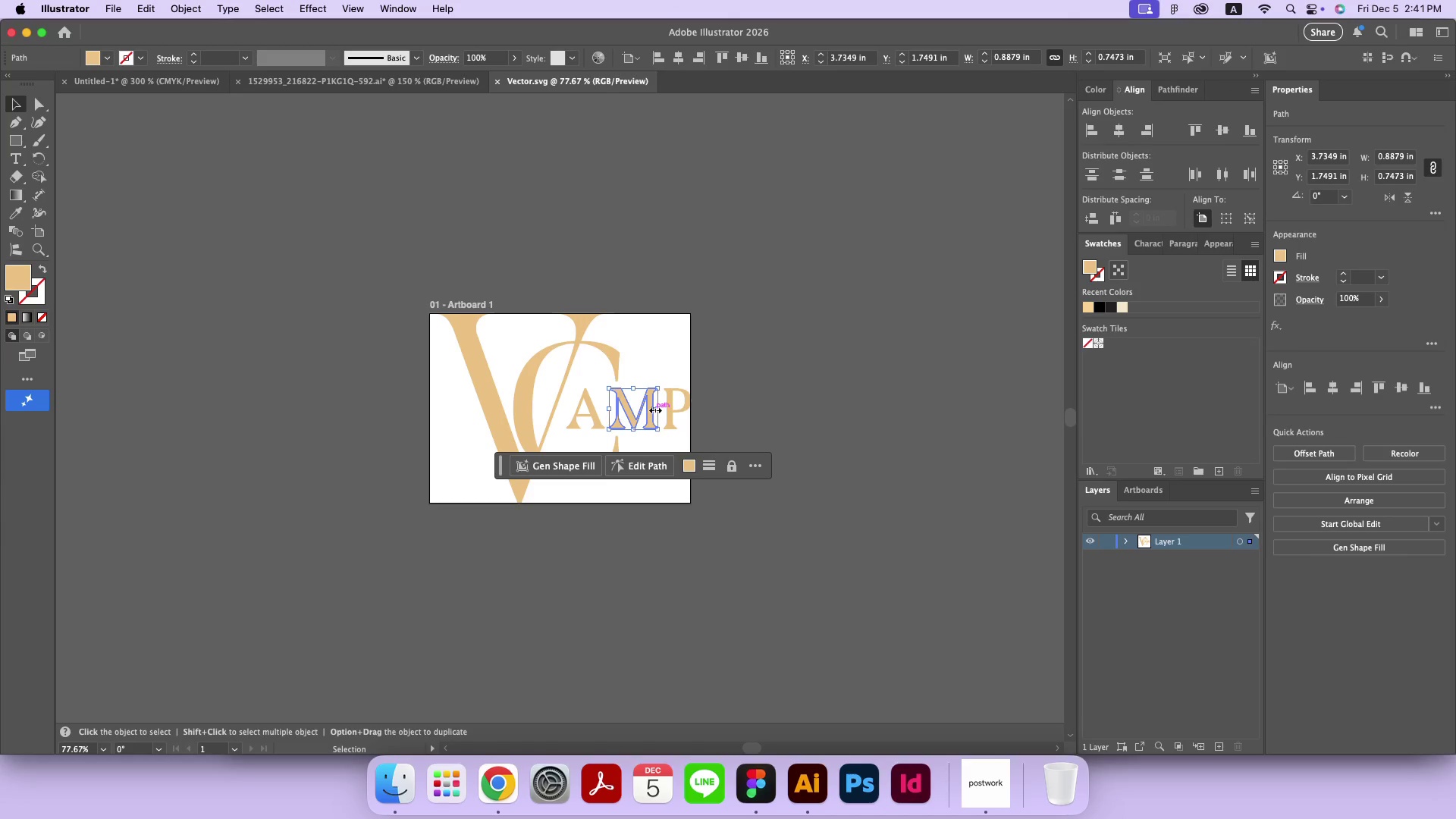 
left_click([360, 369])
 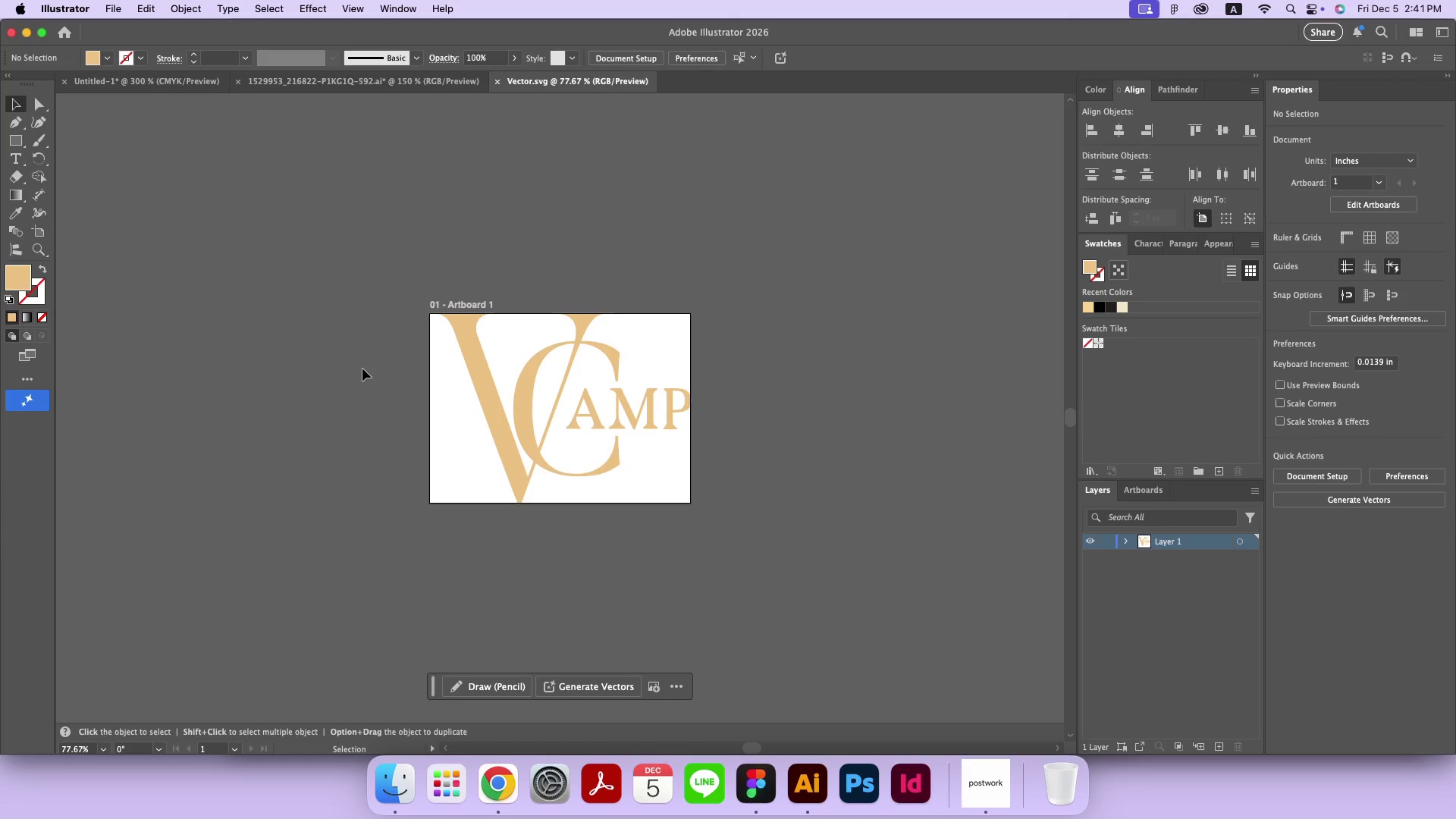 
left_click_drag(start_coordinate=[445, 384], to_coordinate=[672, 482])
 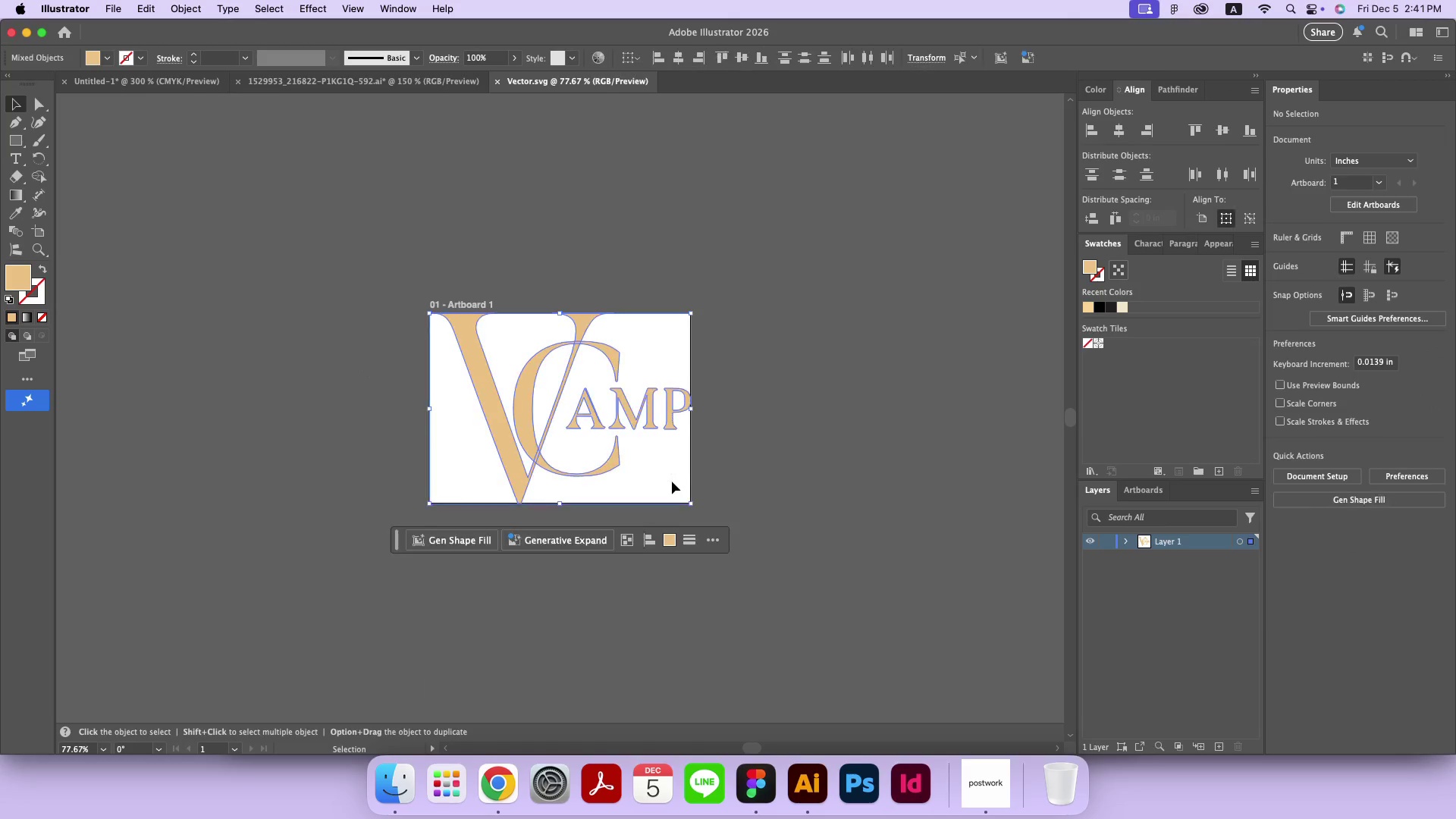 
key(Meta+C)
 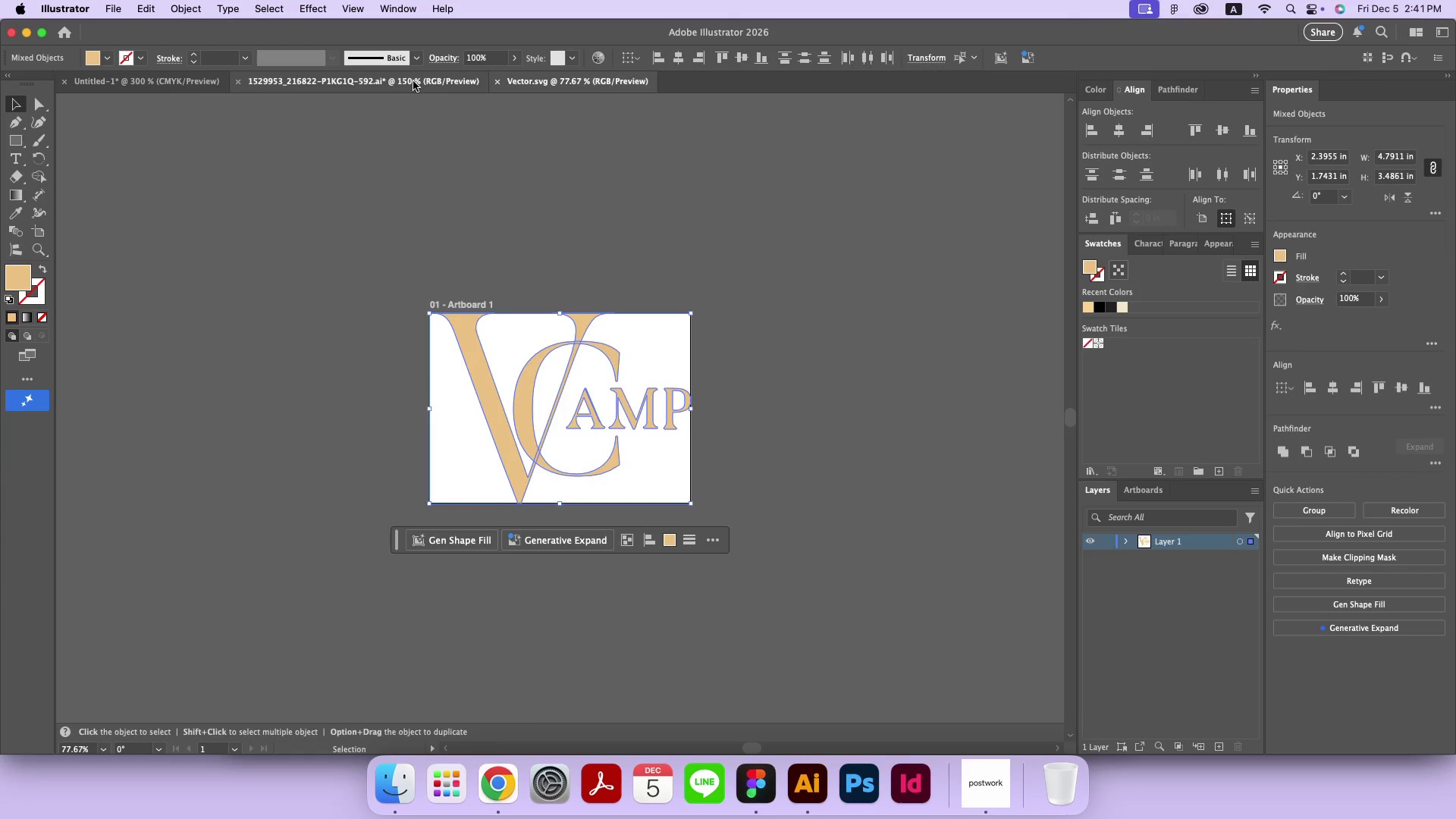 
left_click([413, 81])
 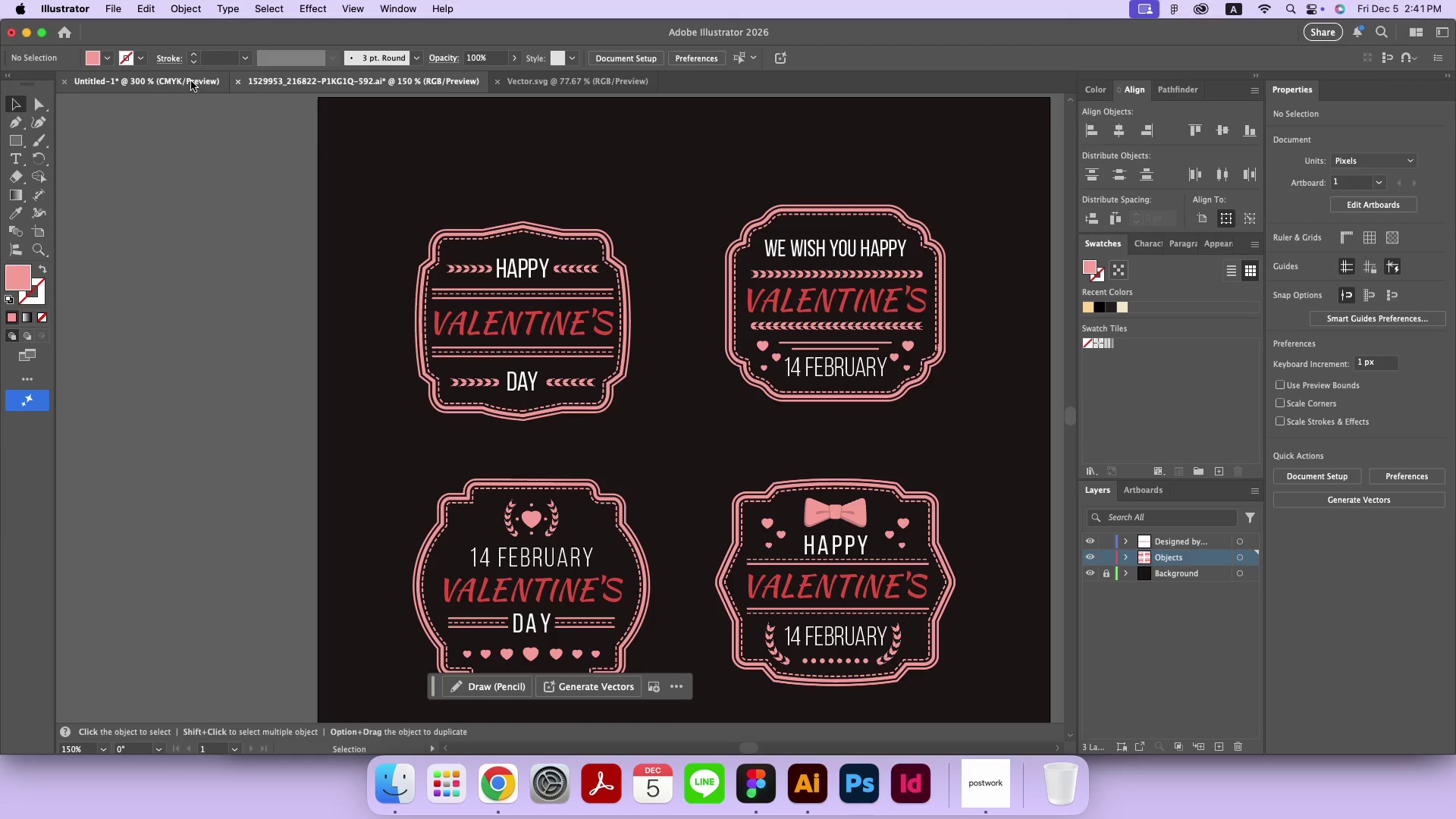 
left_click([191, 81])
 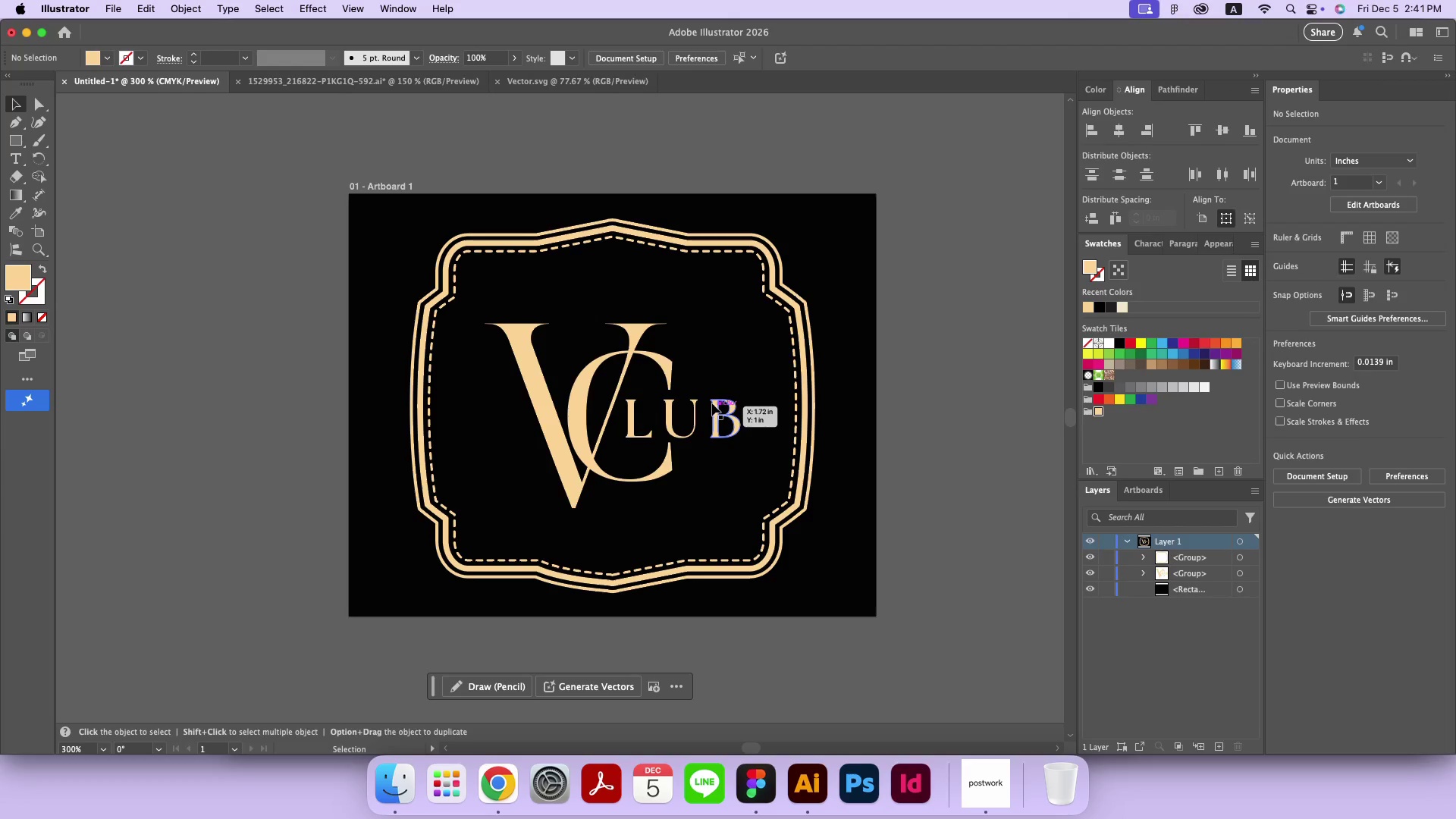 
left_click([712, 403])
 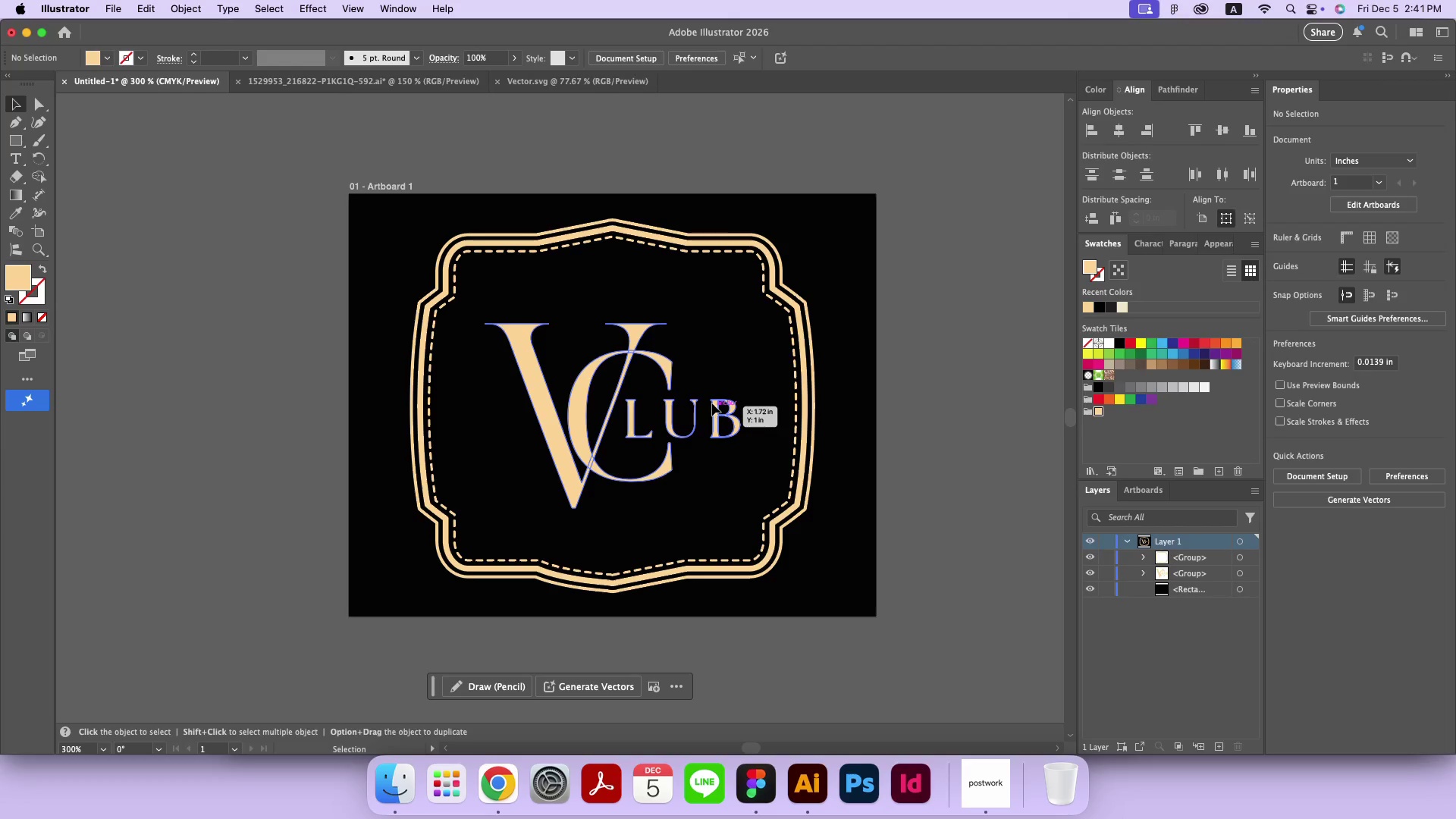 
hold_key(key=Backspace, duration=3.62)
 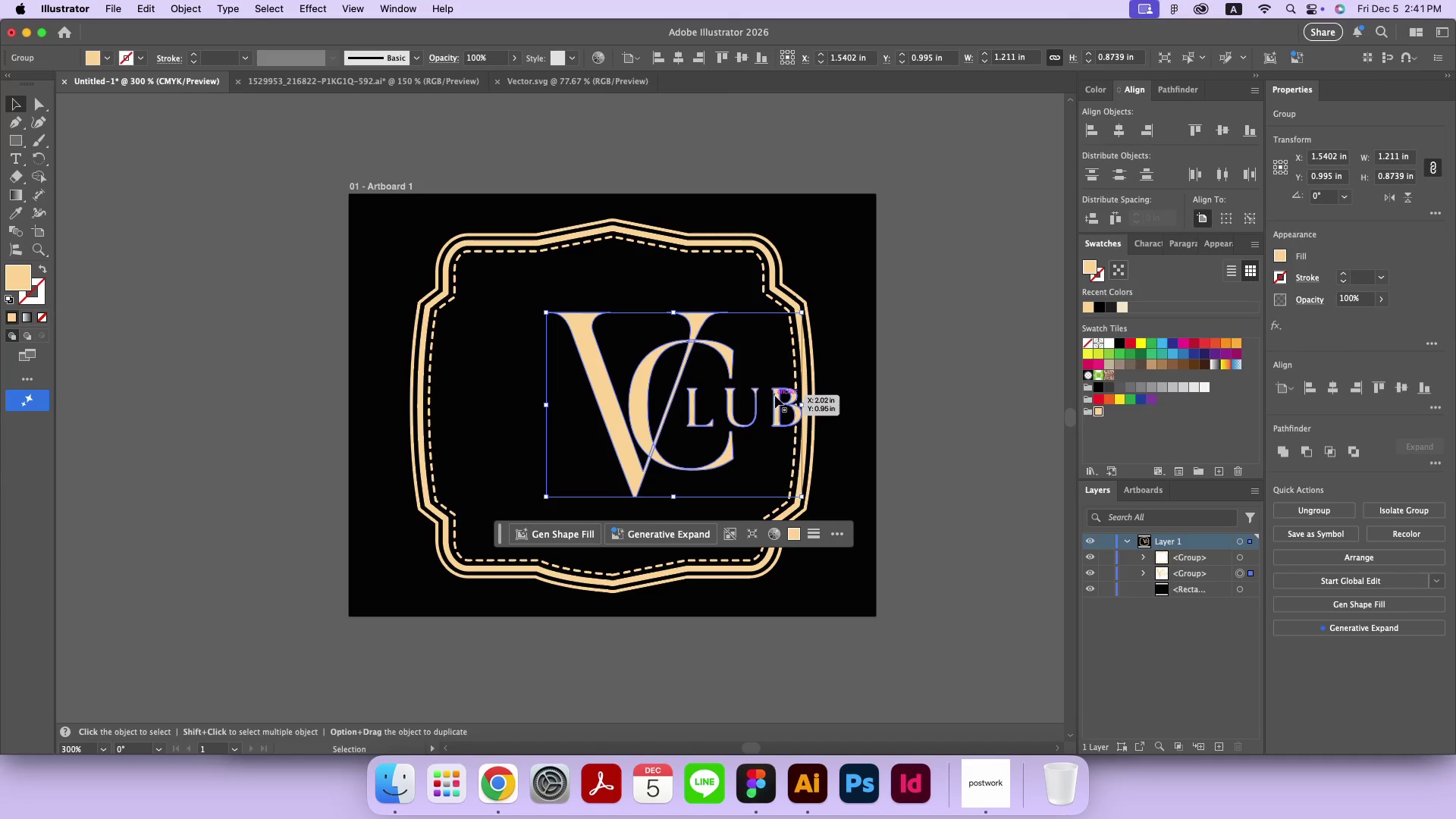 
left_click([775, 396])
 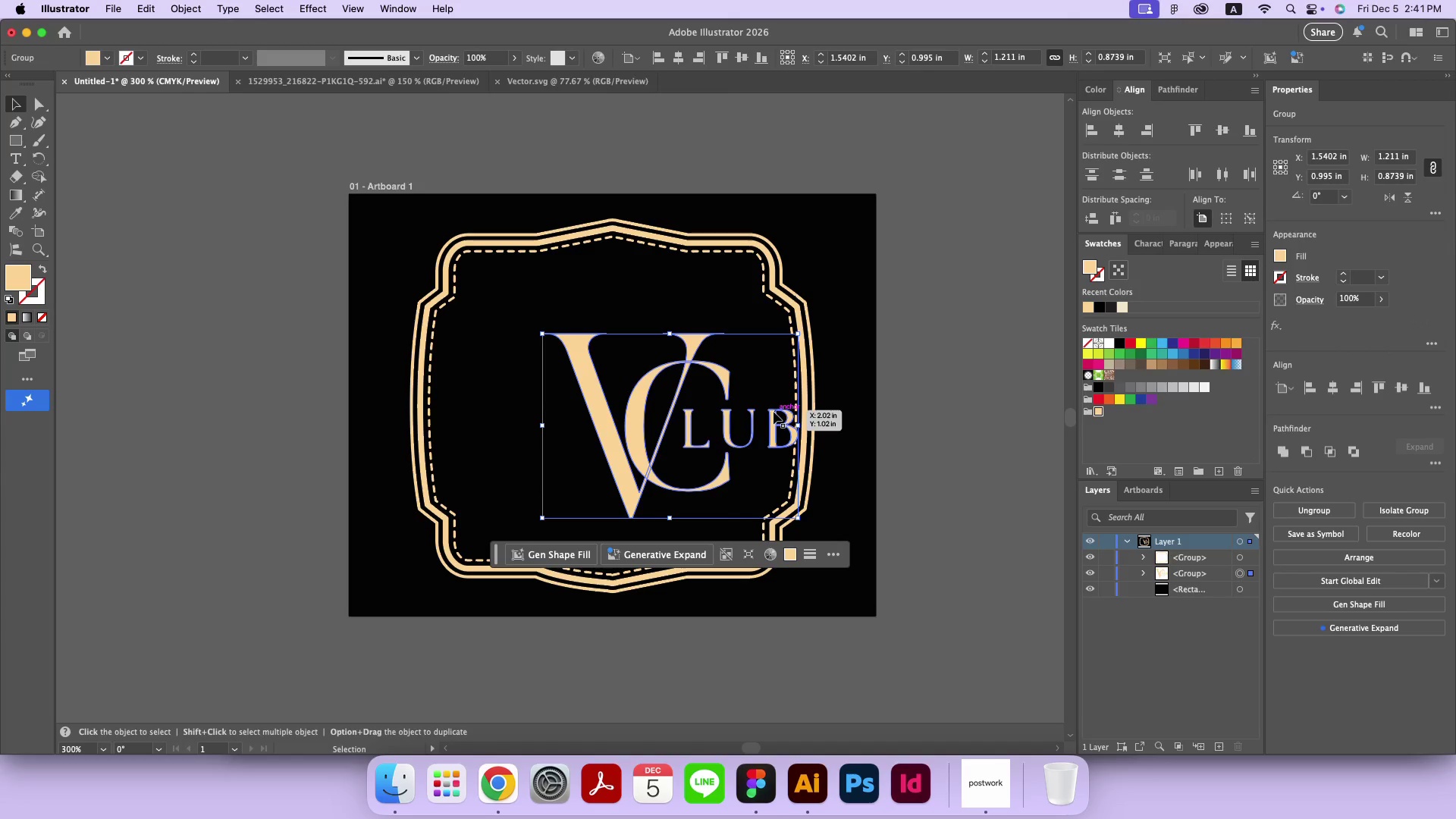 
key(Backspace)
 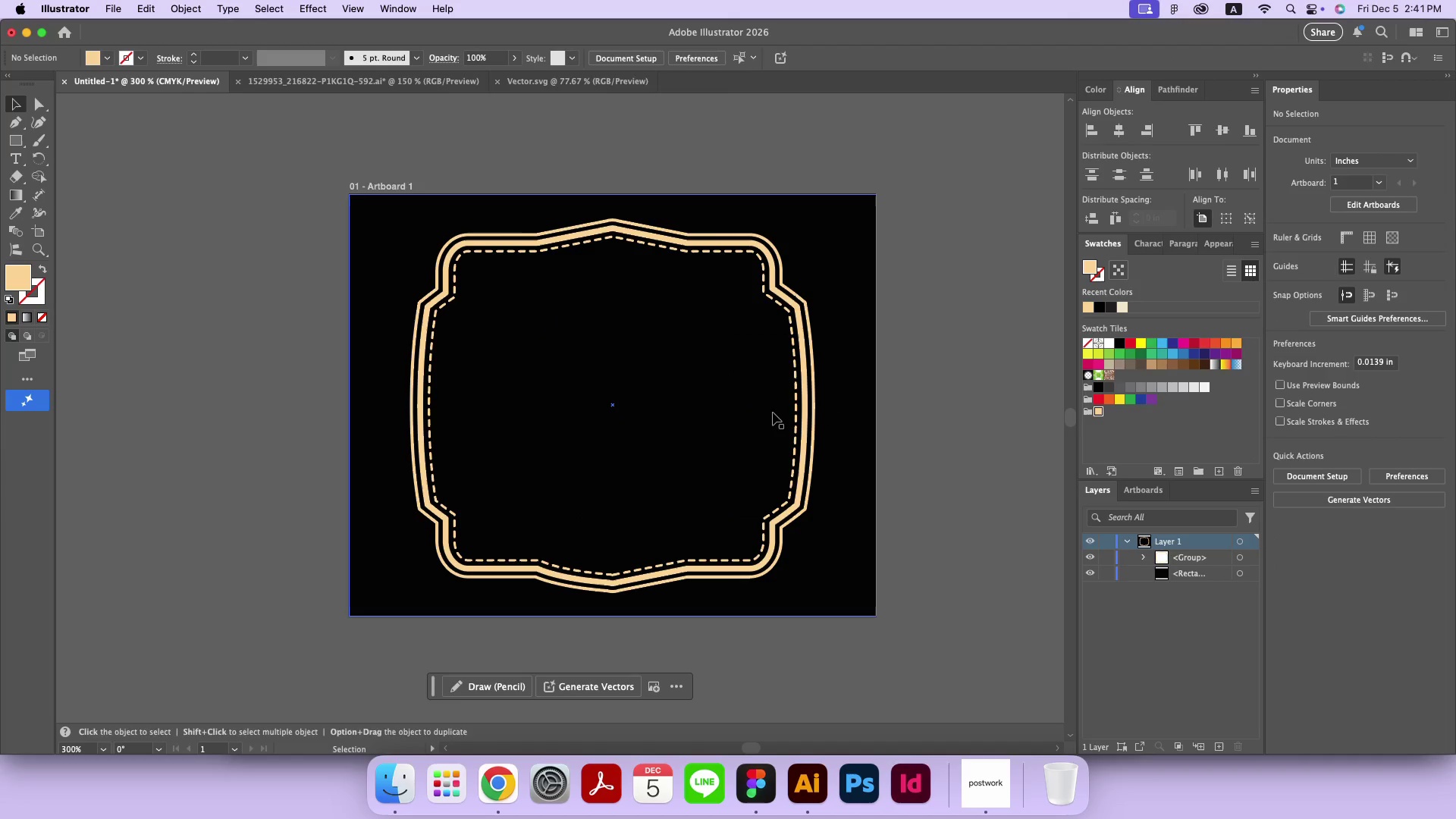 
key(Meta+CommandLeft)
 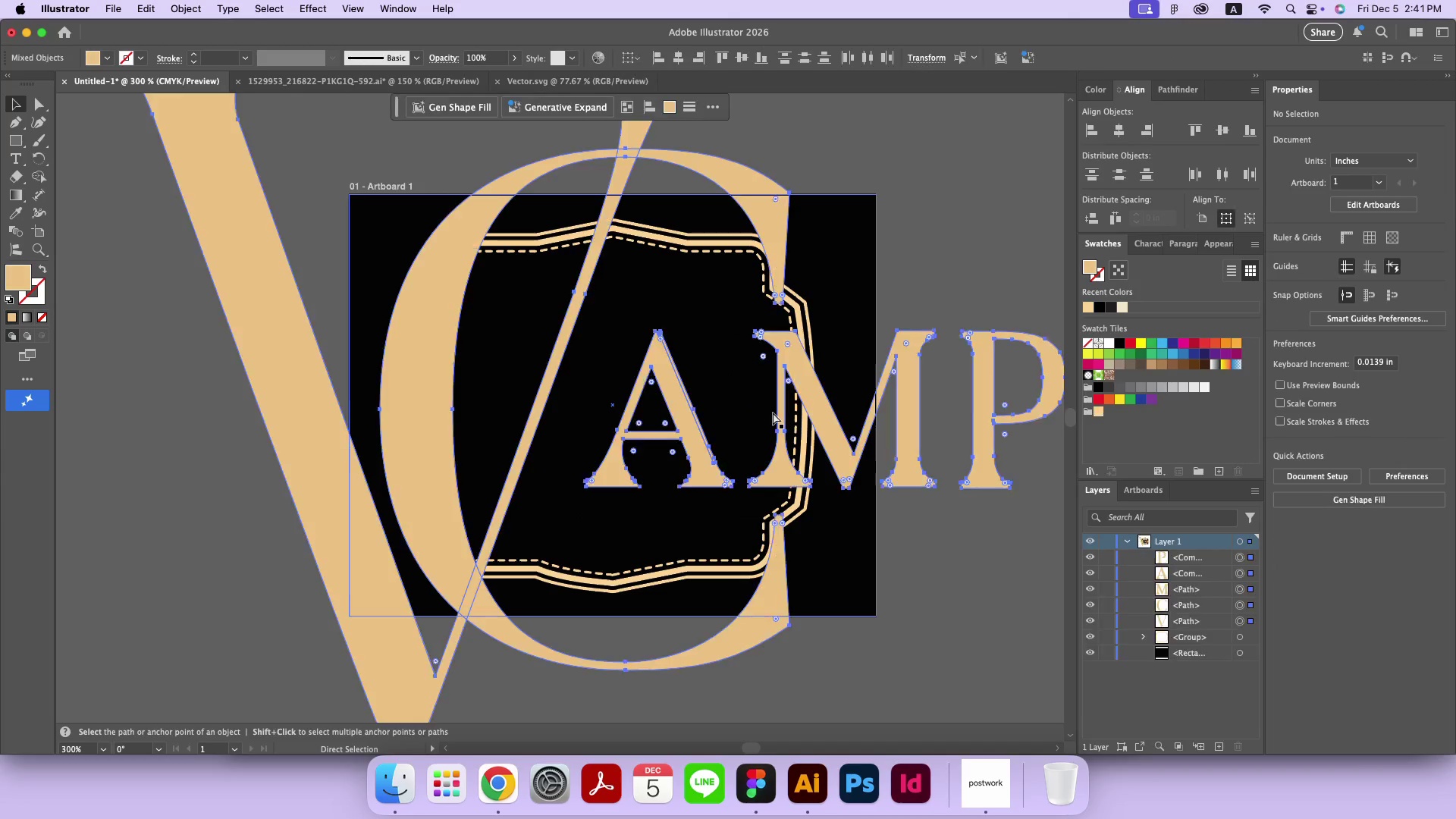 
key(Meta+V)
 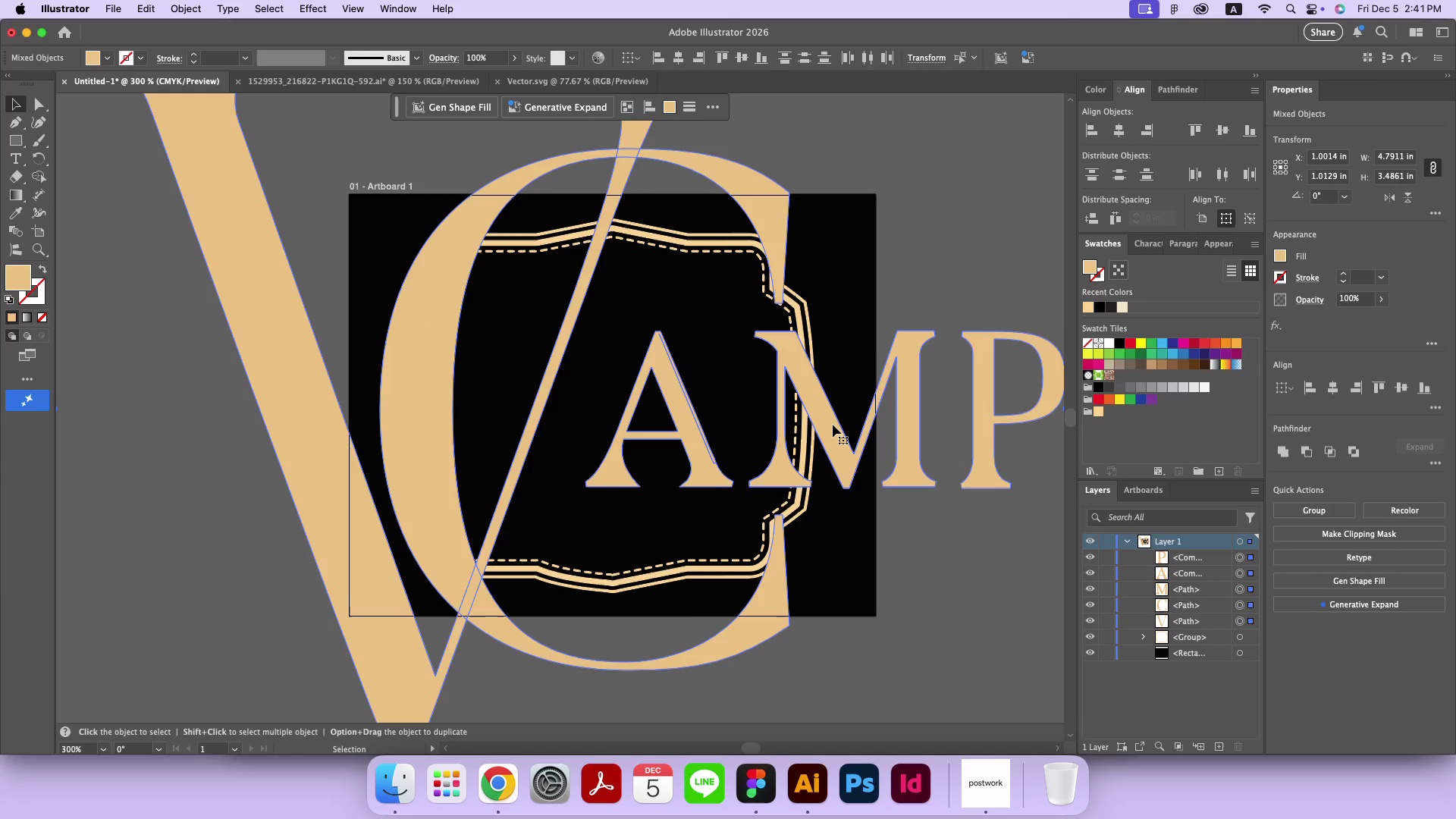 
key(Meta+Minus)
 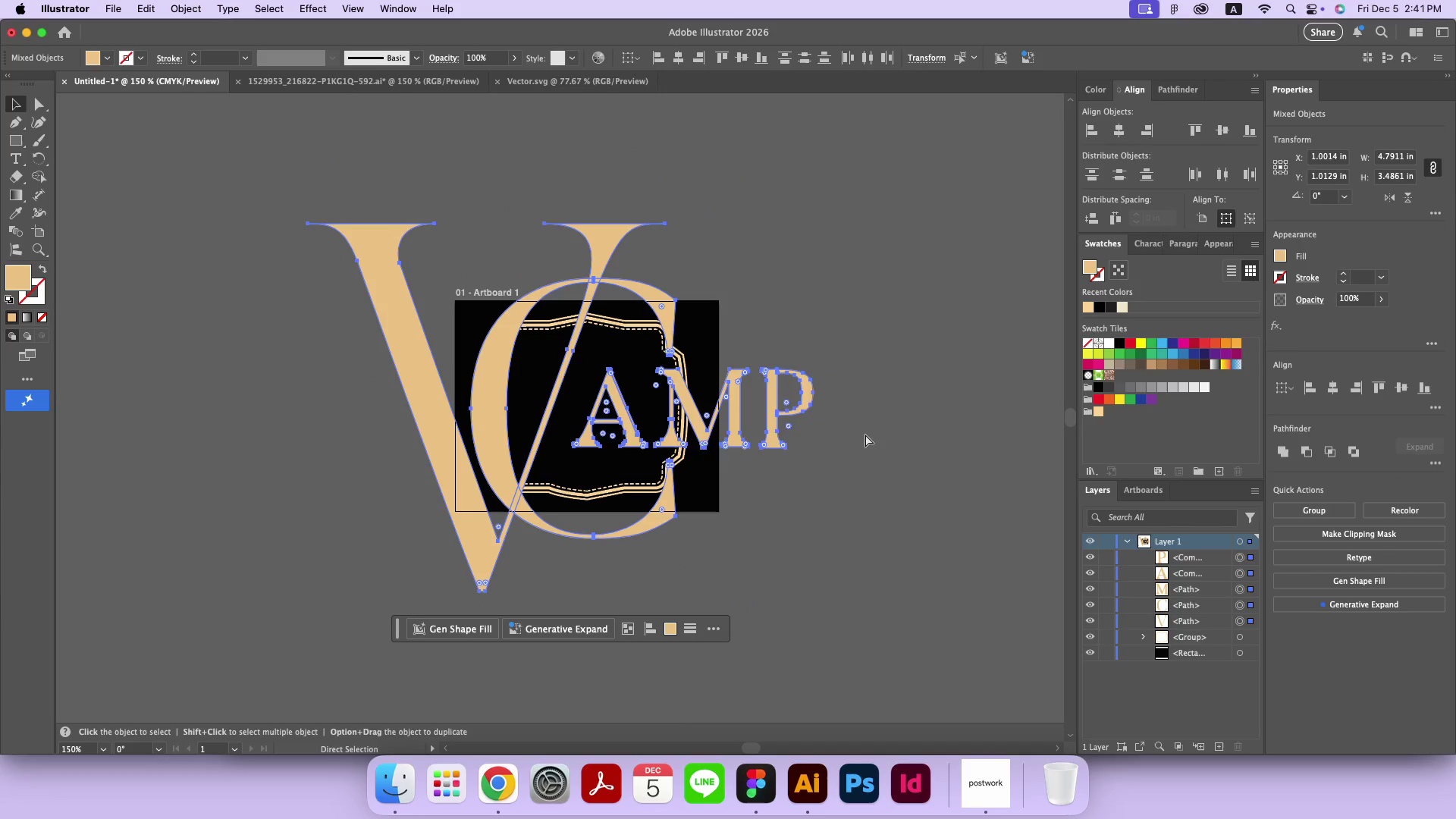 
key(Meta+Minus)
 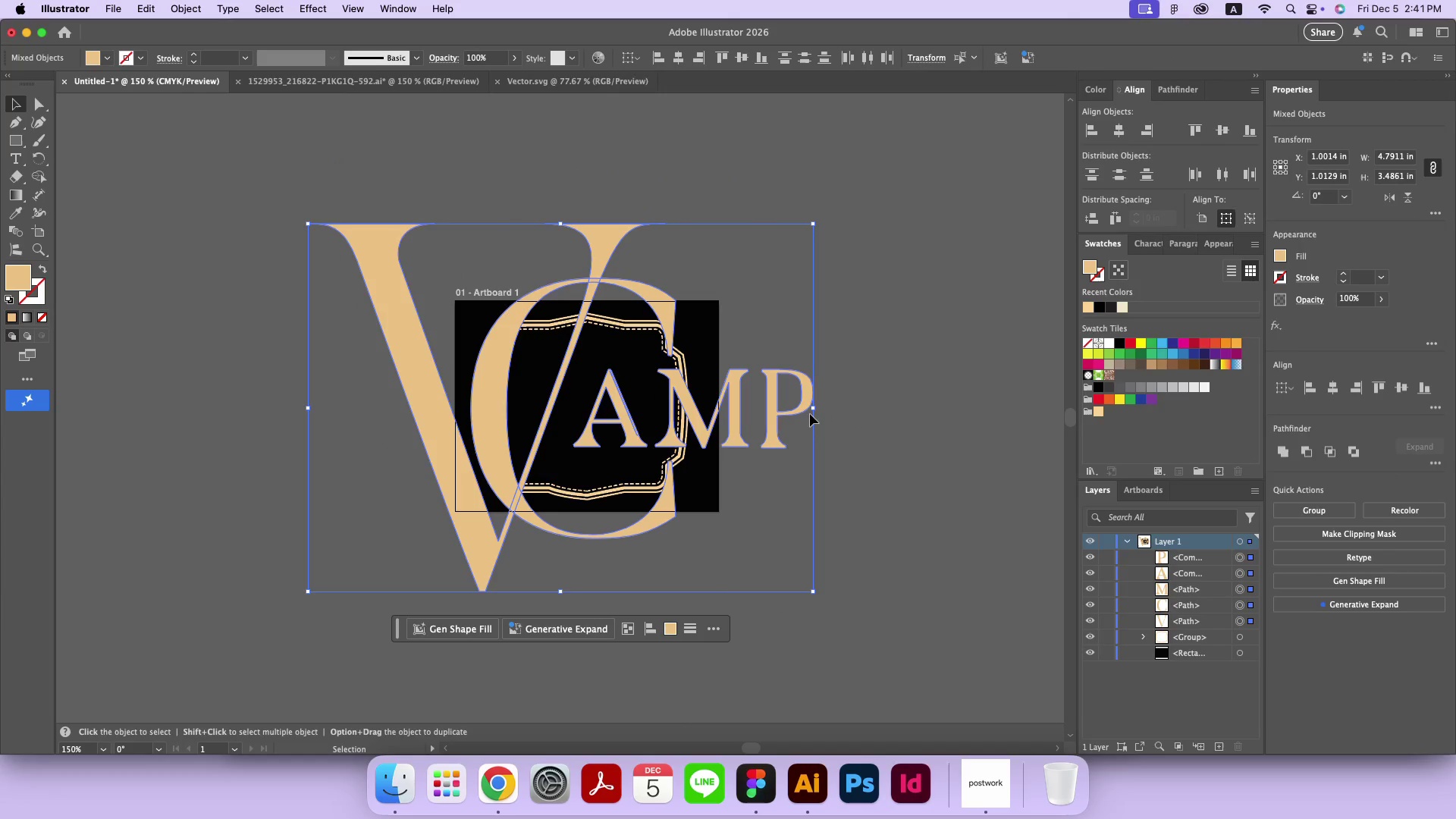 
left_click_drag(start_coordinate=[811, 408], to_coordinate=[613, 422])
 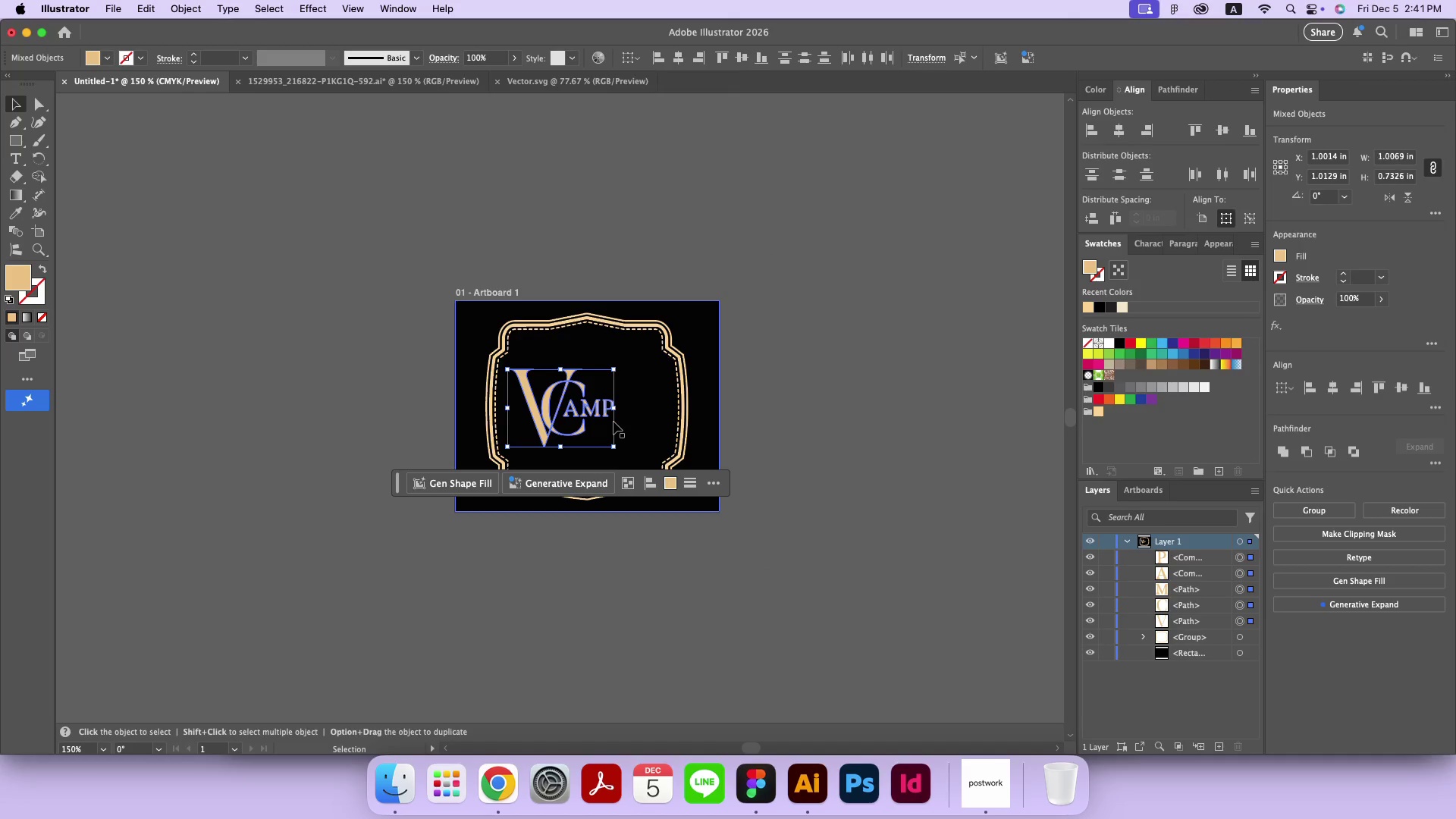 
hold_key(key=ShiftLeft, duration=1.42)
 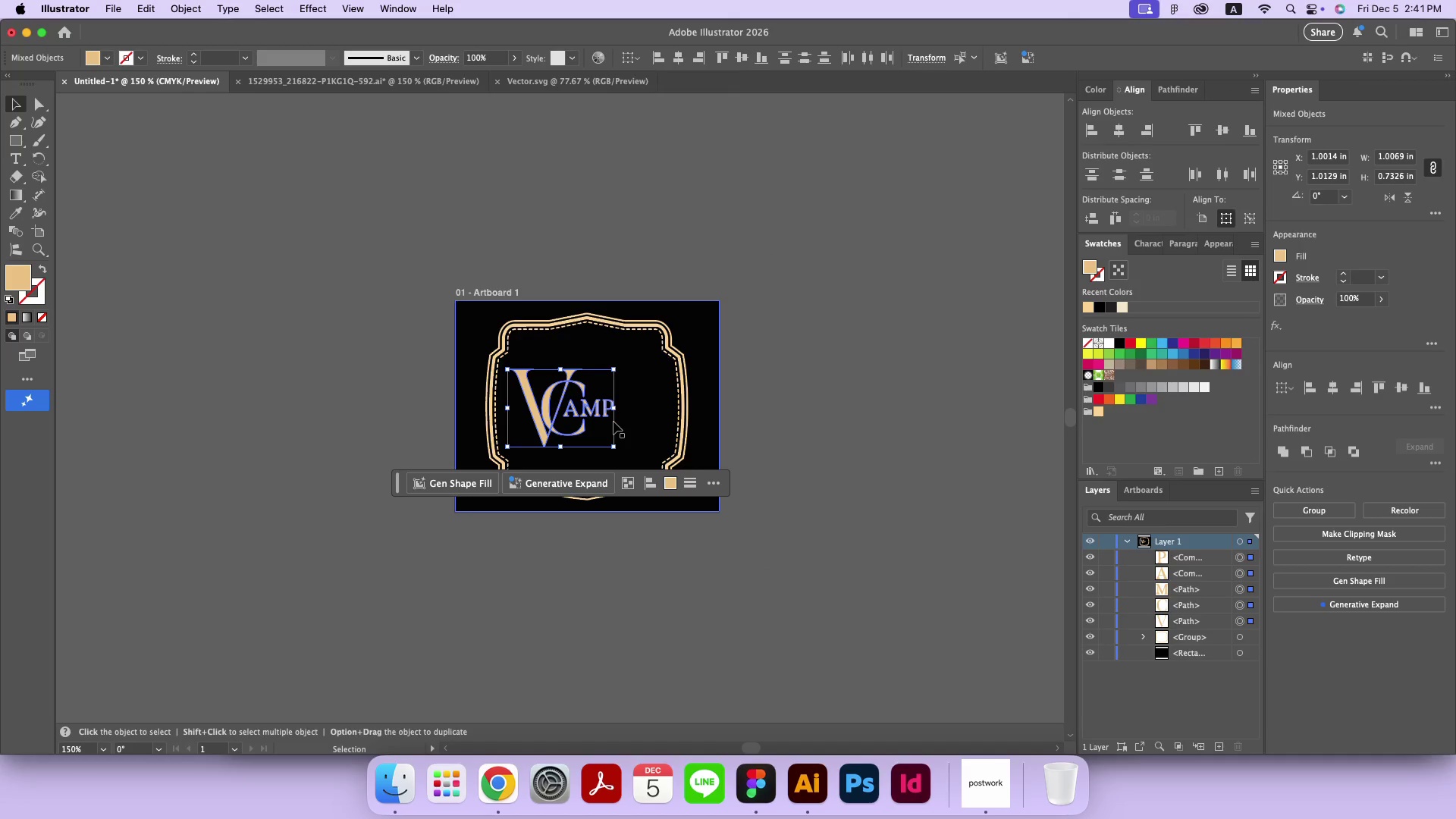 
hold_key(key=OptionLeft, duration=1.4)
 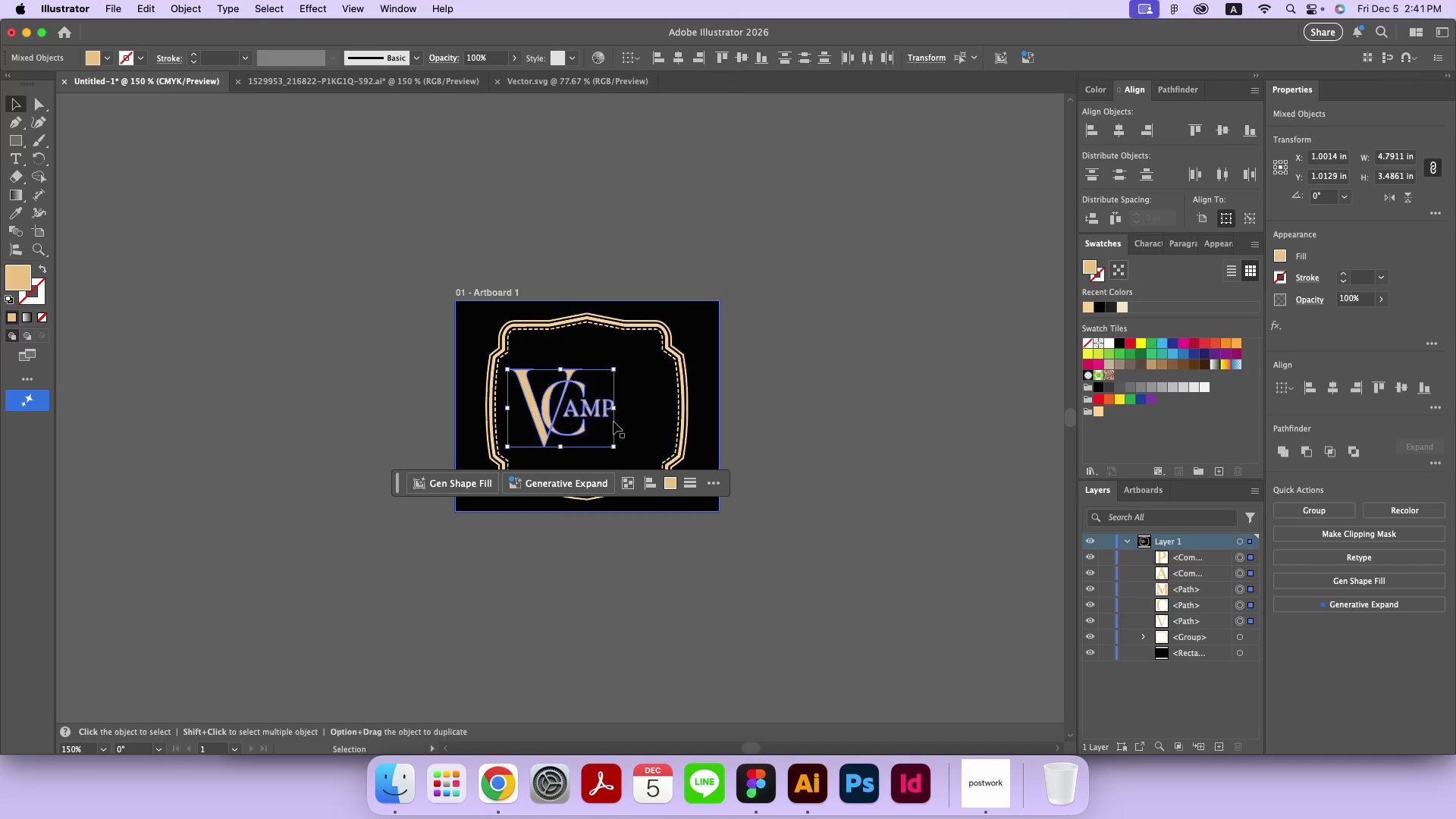 
key(Meta+G)
 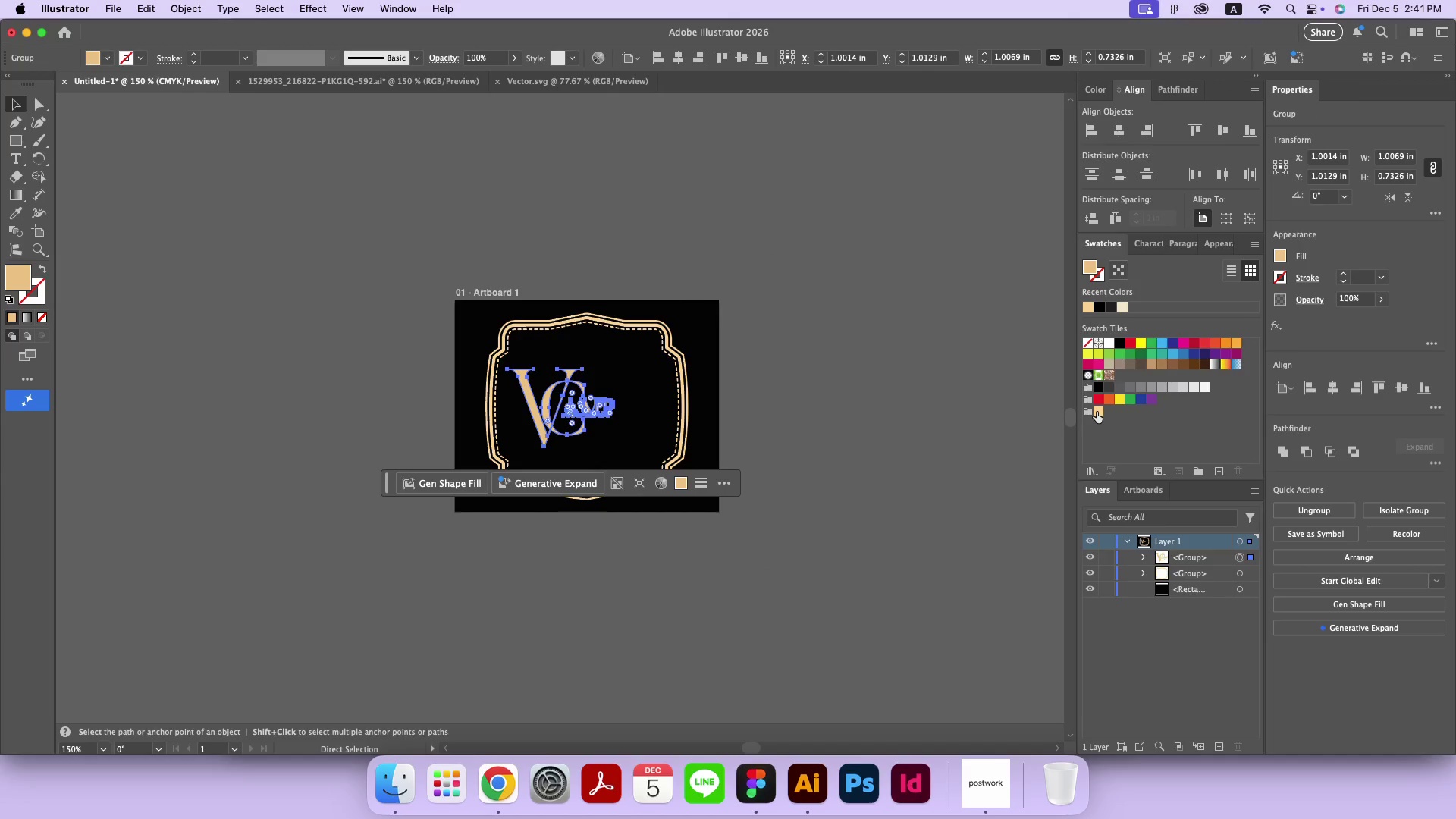 
left_click([1097, 412])
 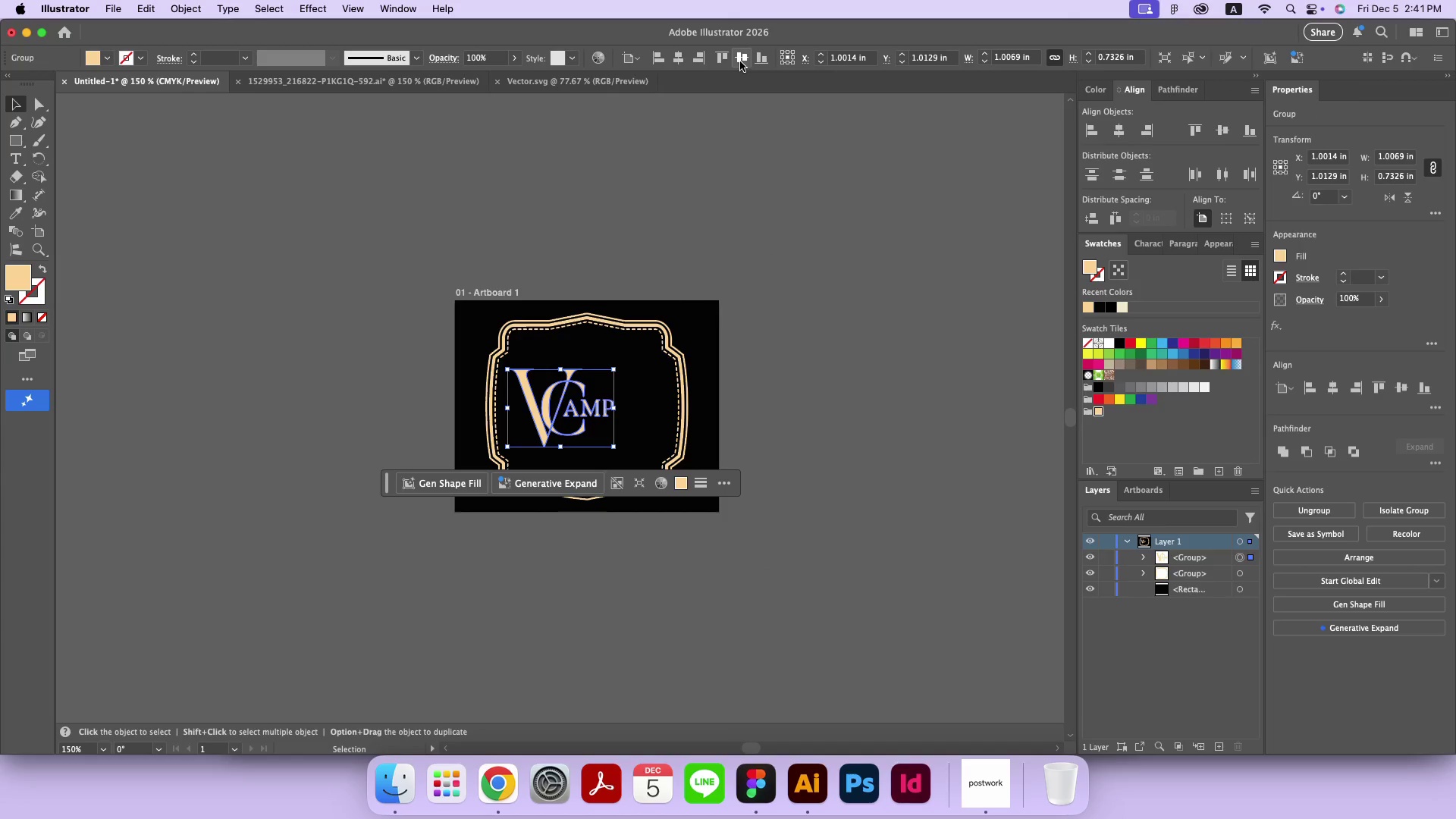 
left_click([740, 61])
 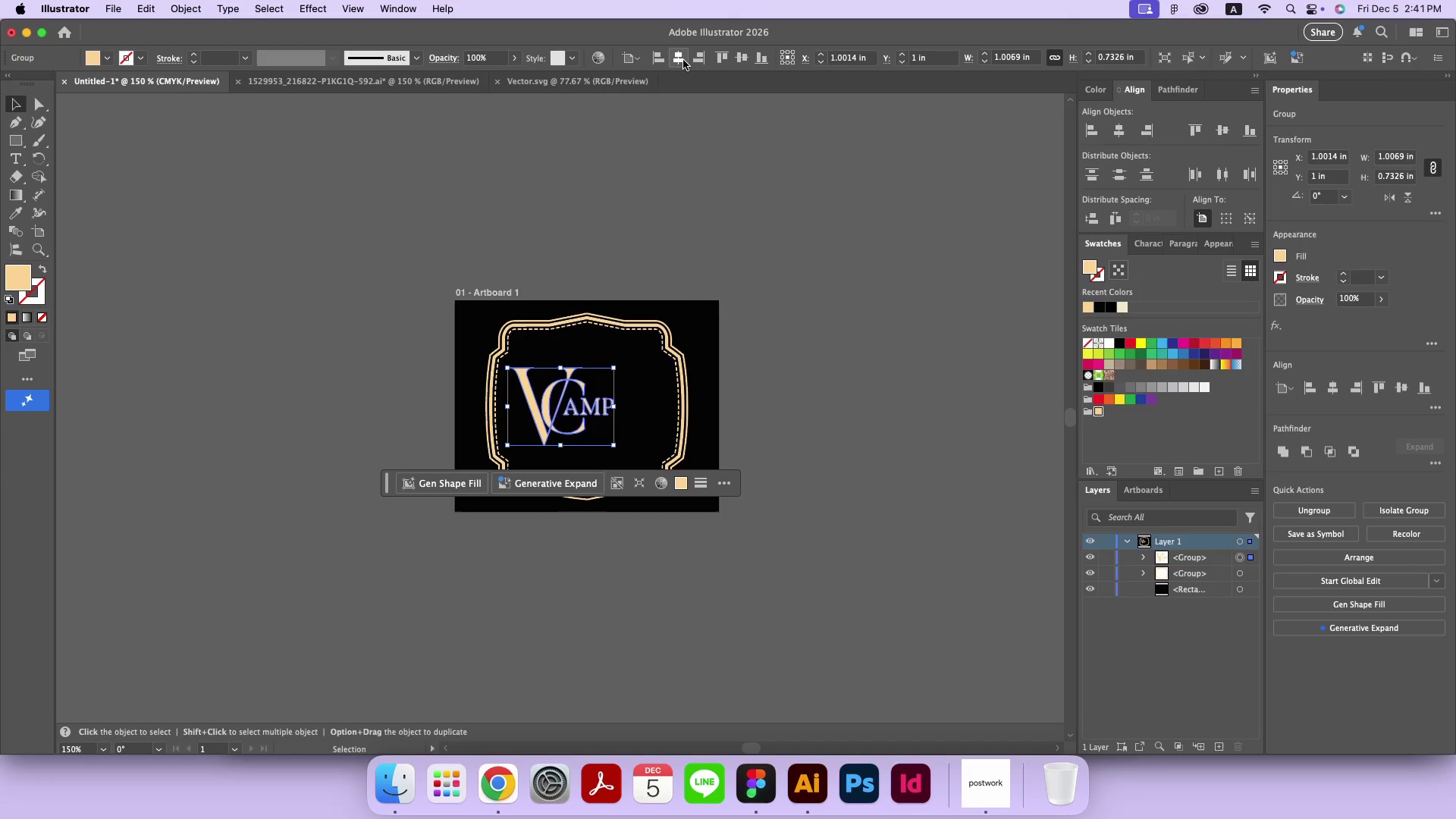 
left_click([683, 60])
 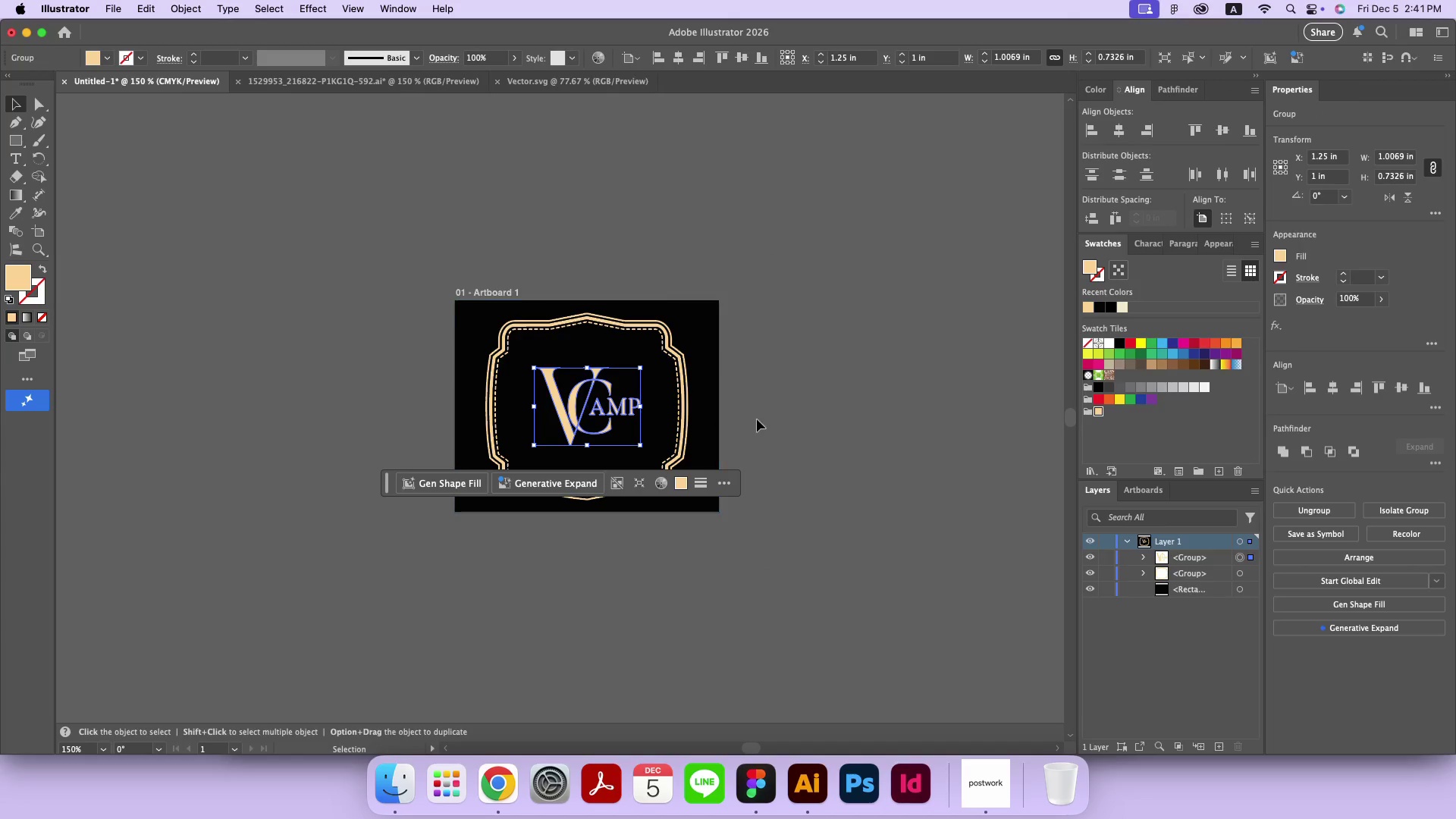 
left_click([757, 419])
 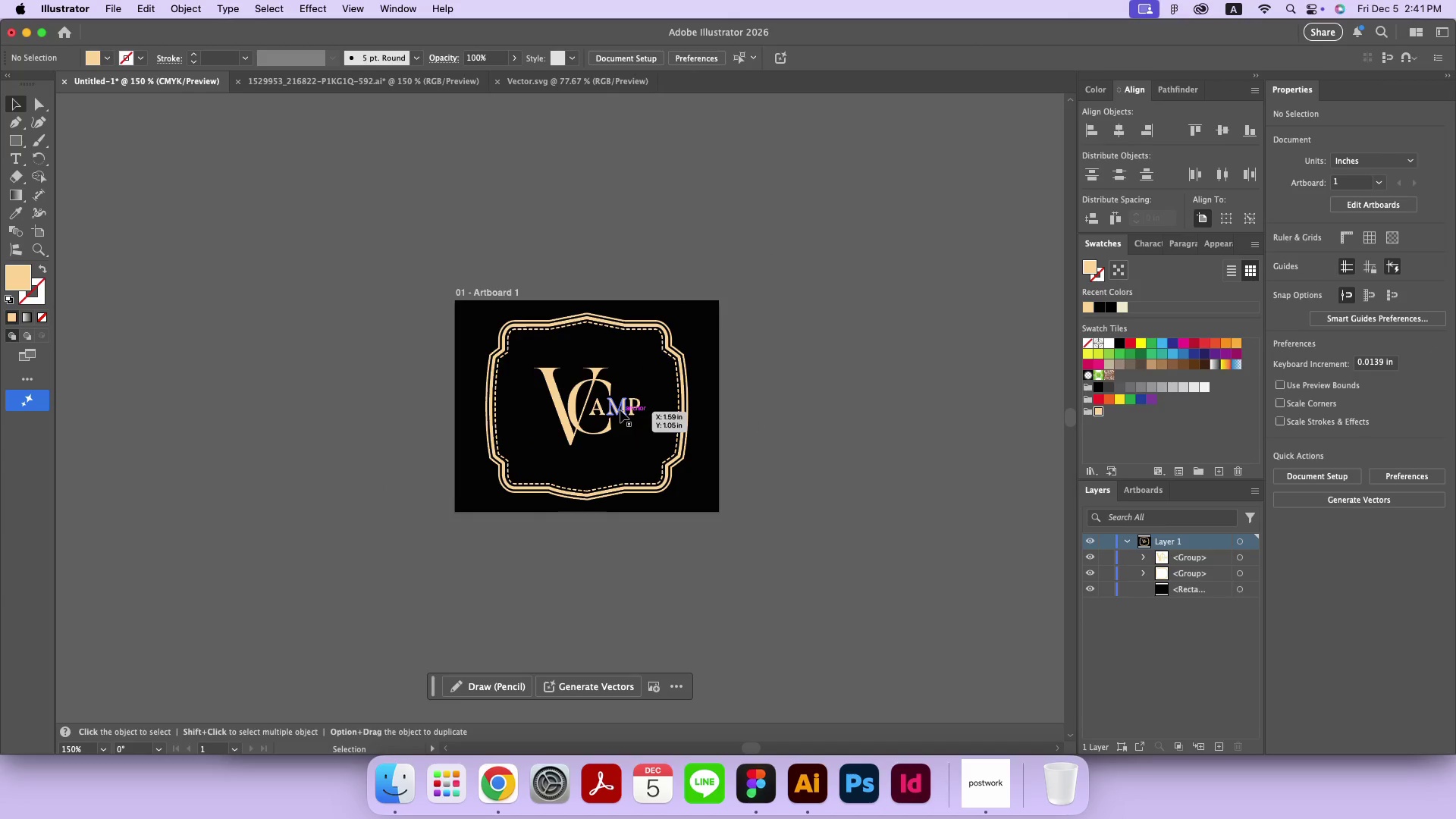 
left_click([620, 410])
 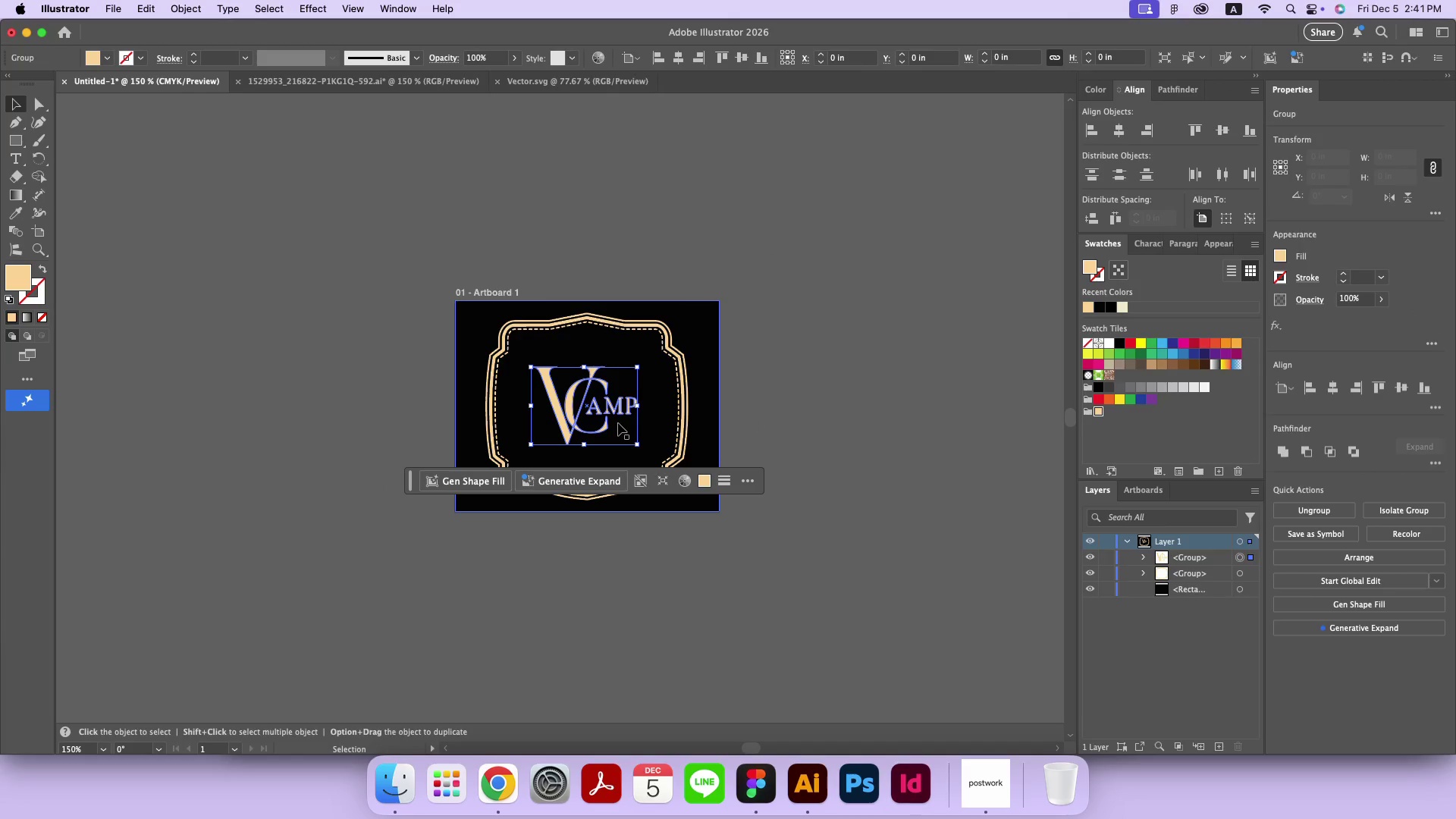 
hold_key(key=ShiftLeft, duration=1.87)
left_click_drag(start_coordinate=[635, 445], to_coordinate=[653, 462])
 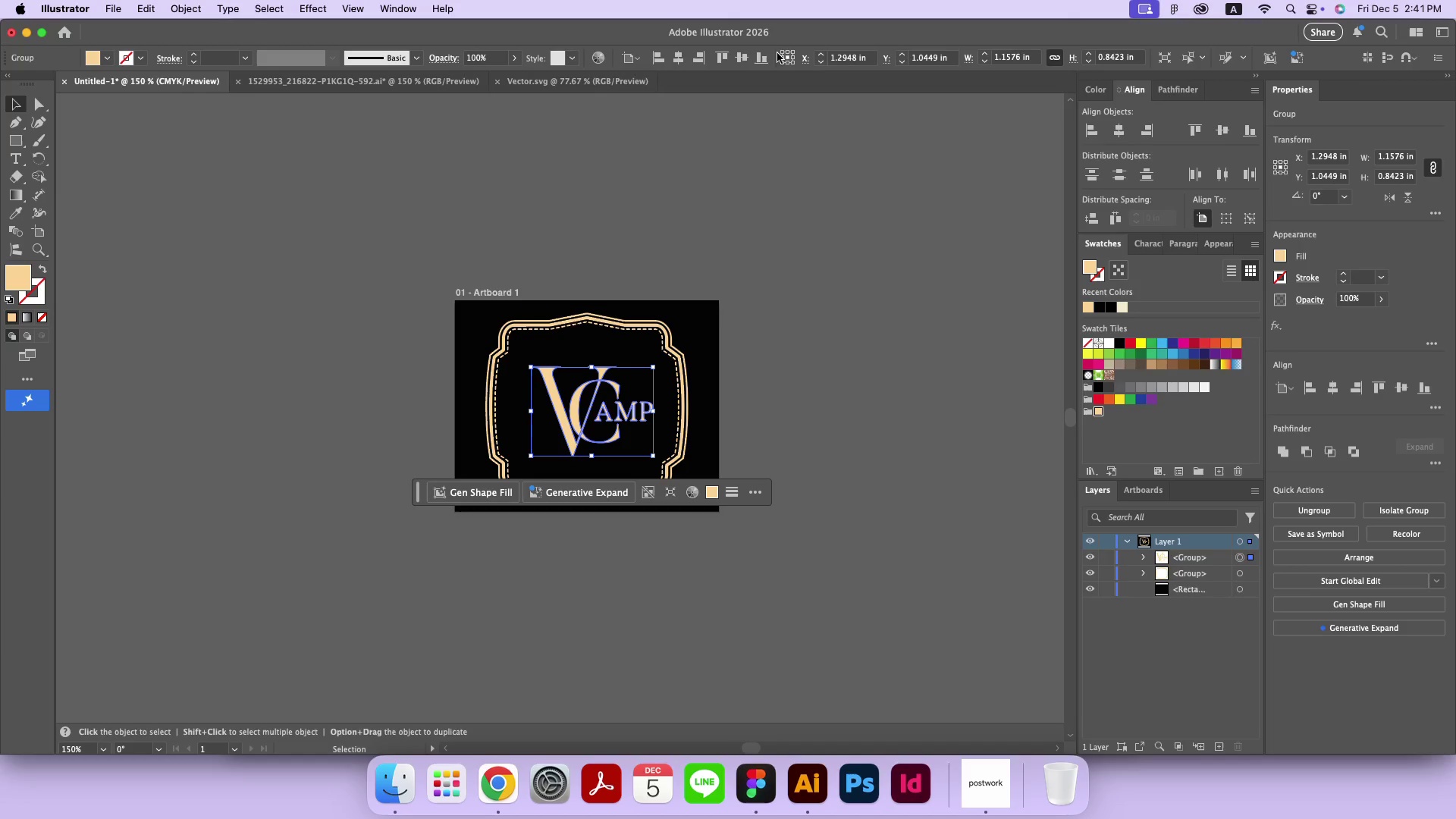 
left_click([743, 59])
 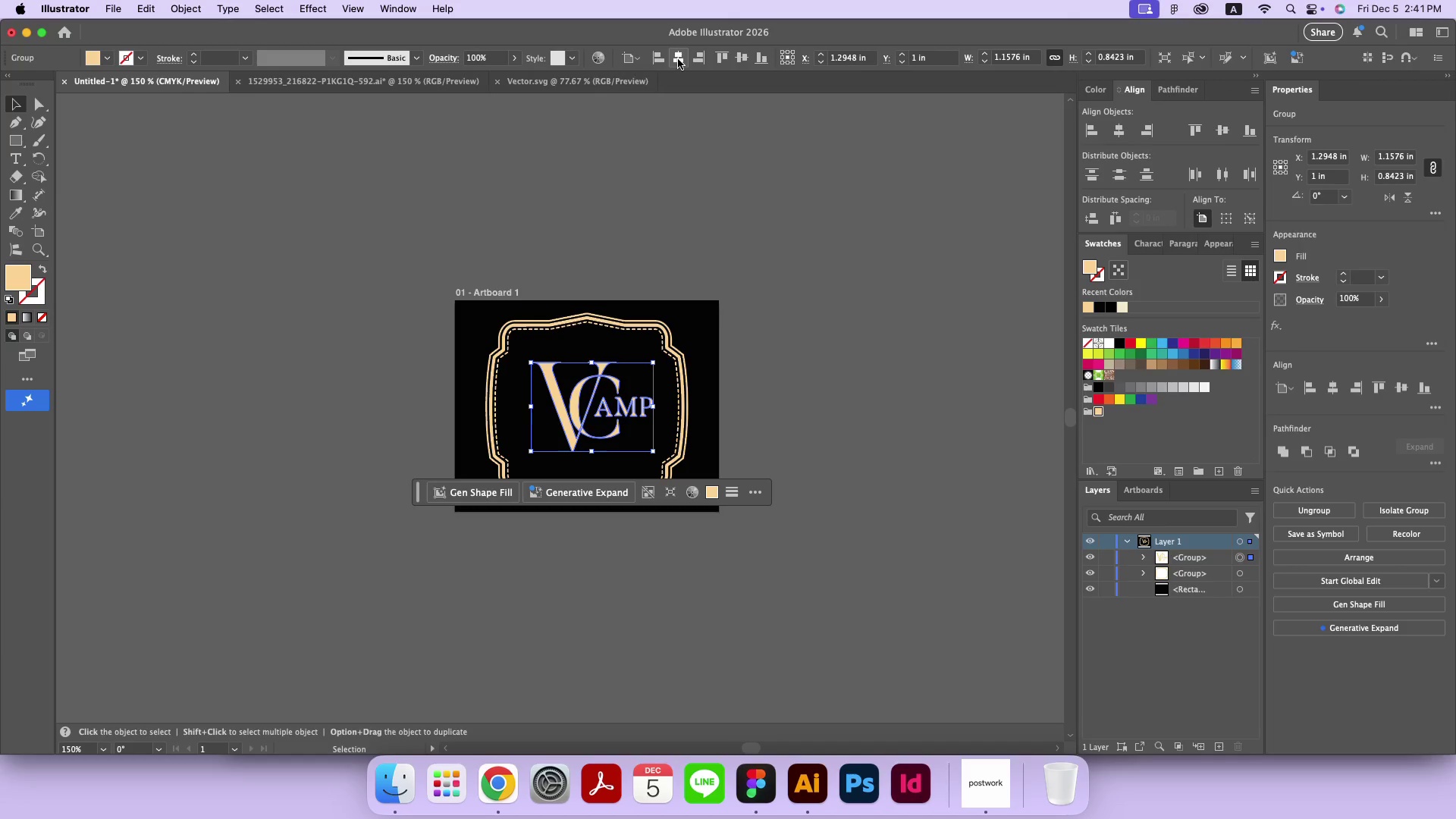 
left_click([678, 59])
 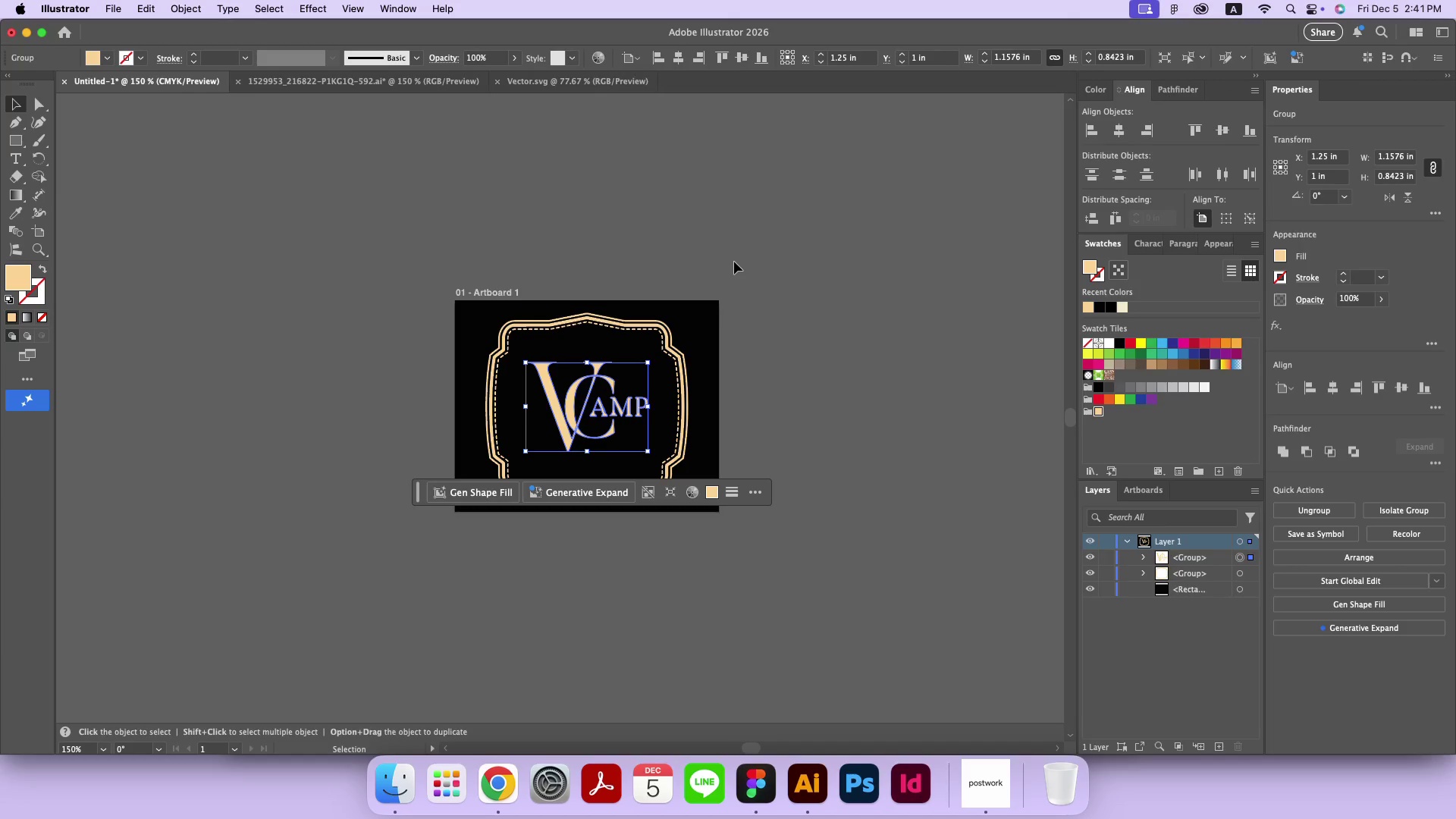 
left_click([734, 262])
 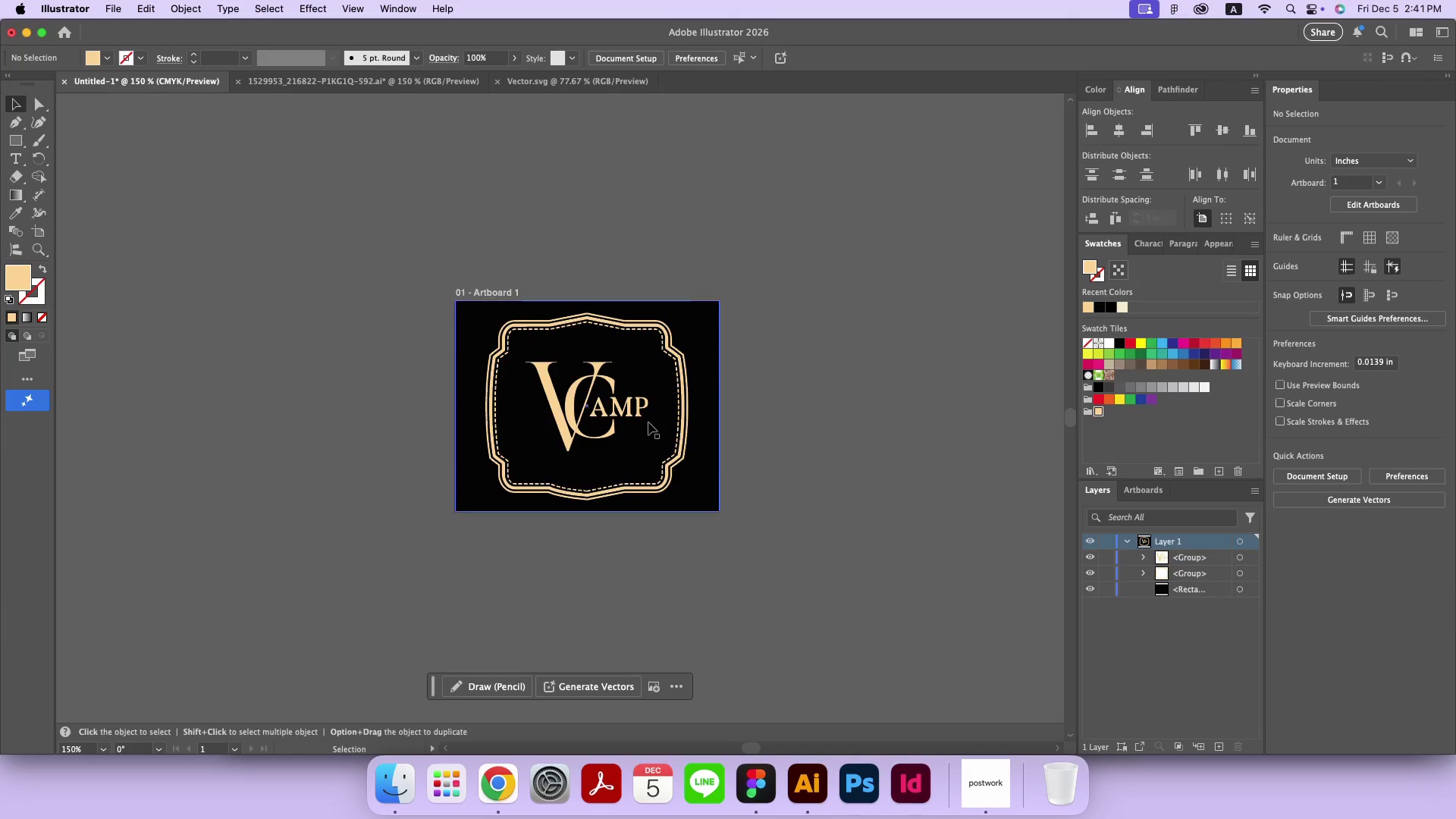 
left_click_drag(start_coordinate=[642, 413], to_coordinate=[642, 422])
 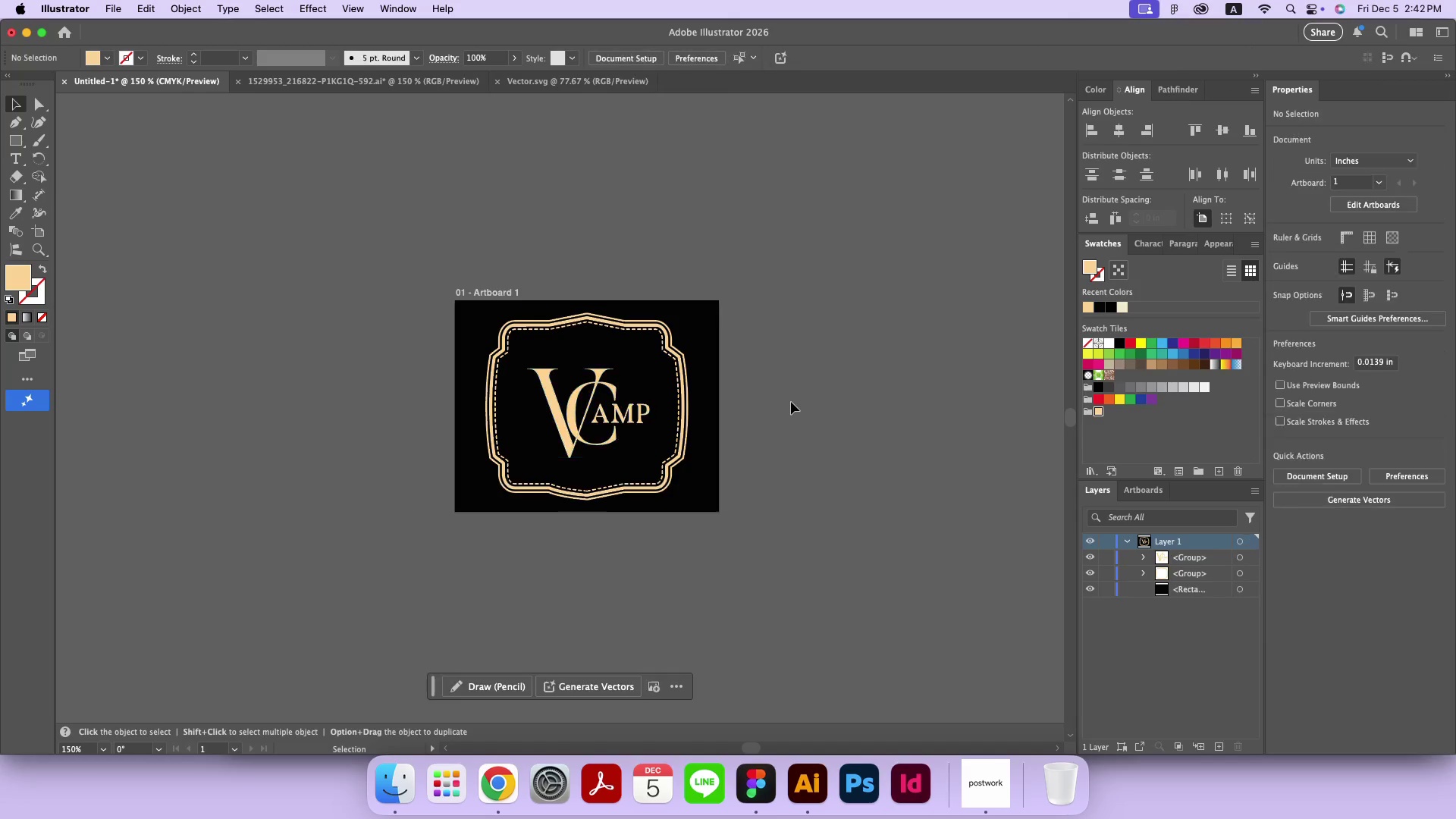 
double_click([833, 386])
 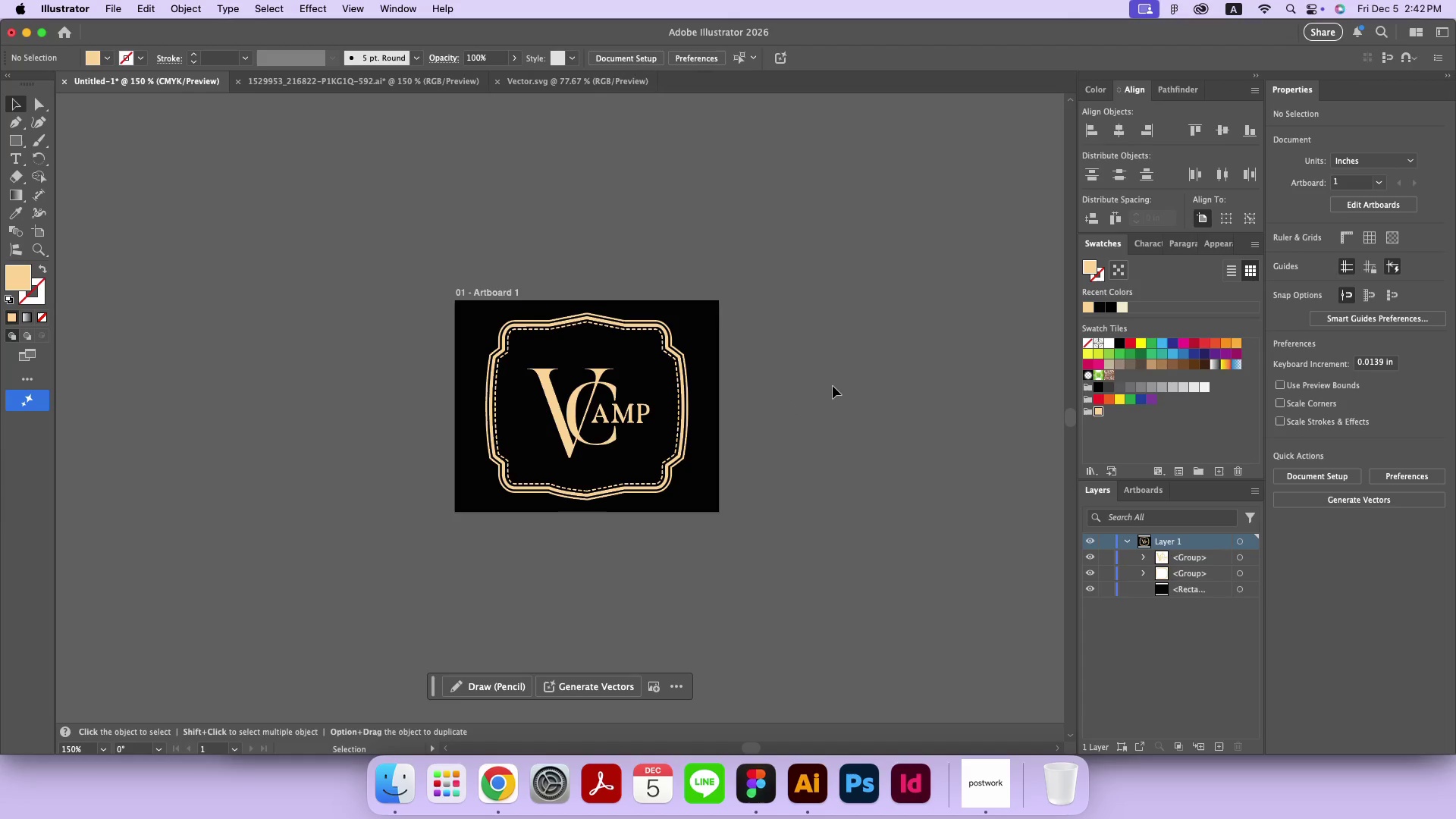 
wait(9.44)
 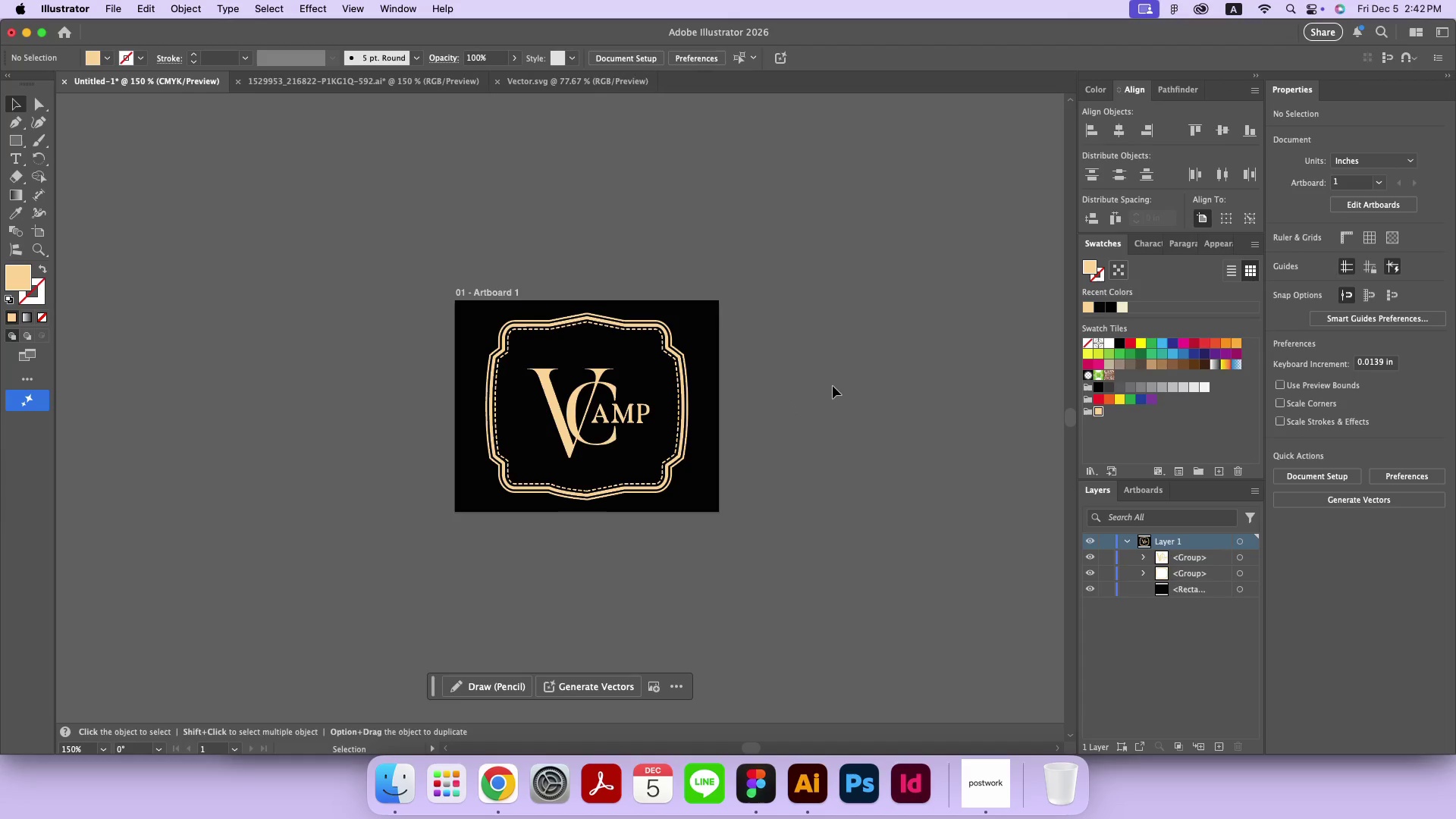 
left_click([417, 86])
 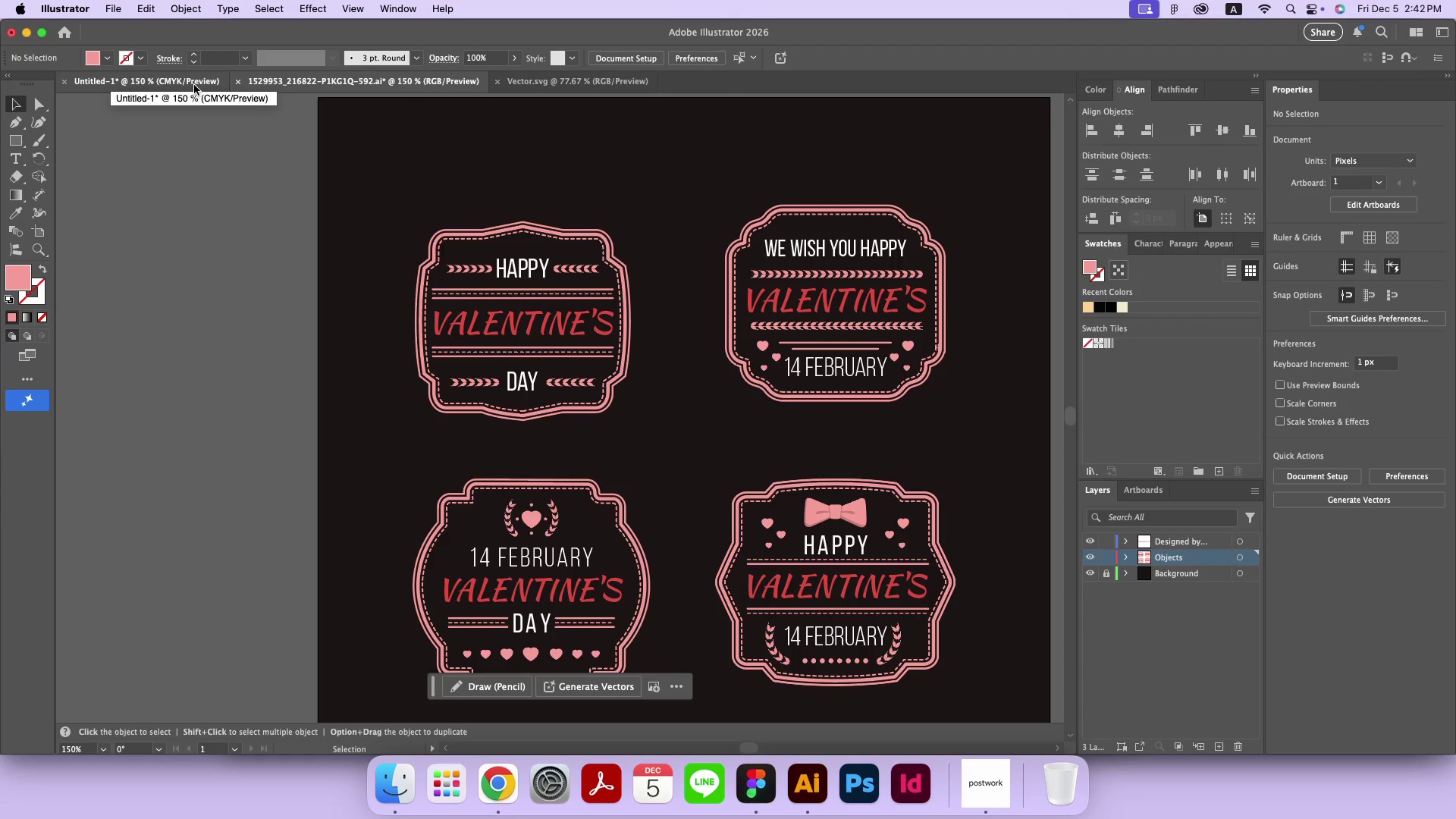 
wait(6.22)
 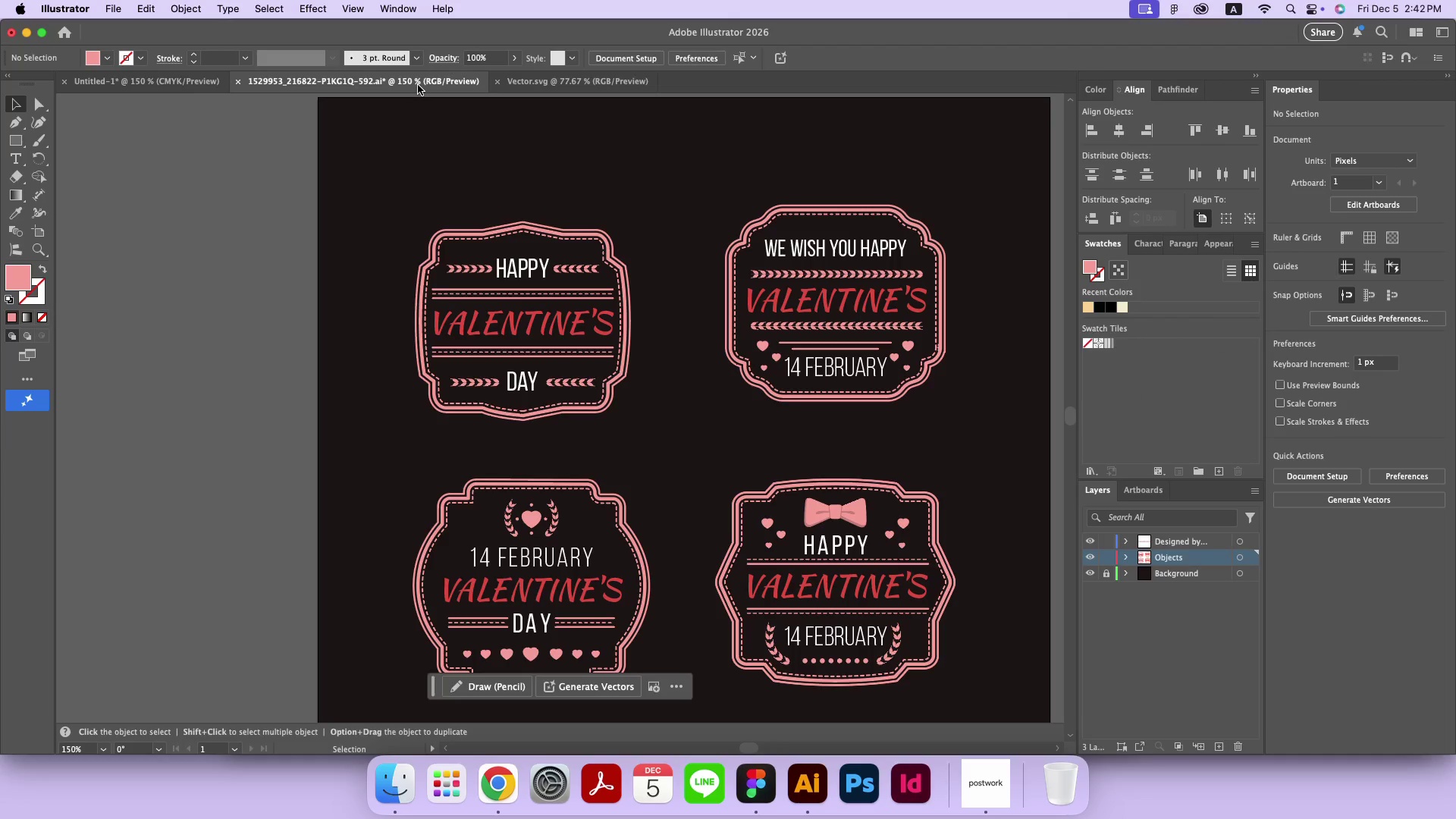 
left_click([194, 85])
 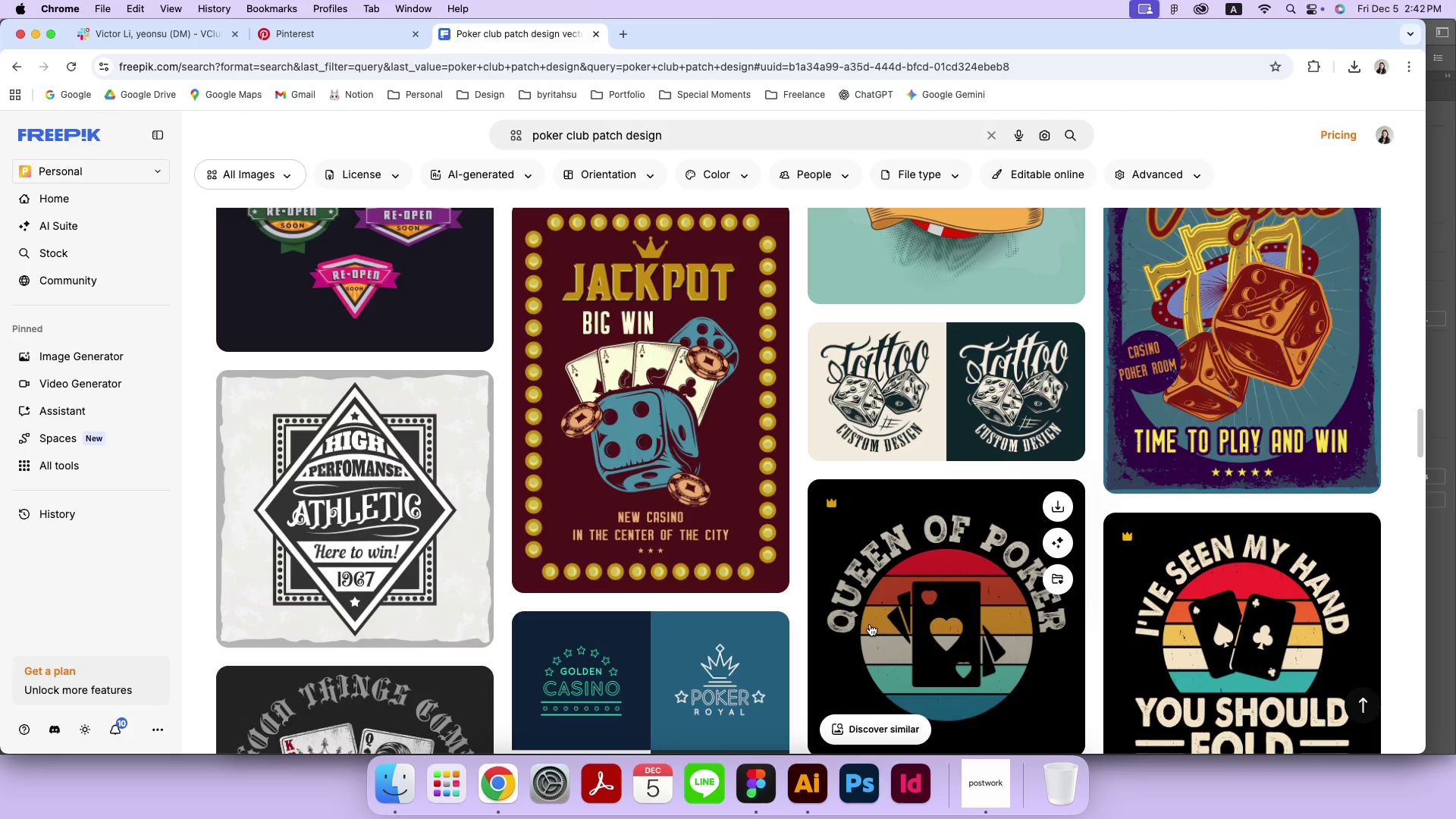 
wait(6.54)
 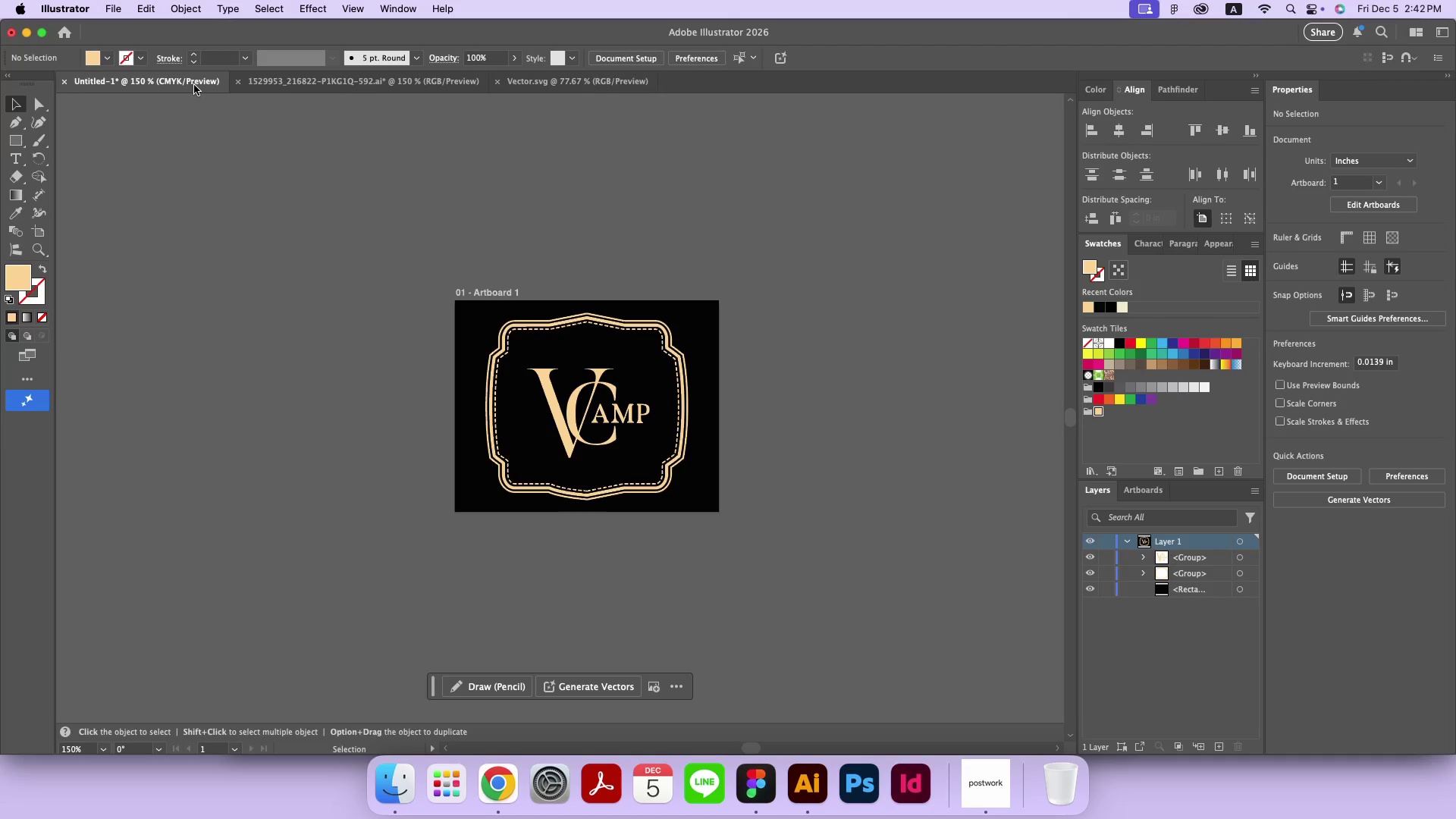 
scroll: coordinate [797, 609], scroll_direction: up, amount: 30.0
 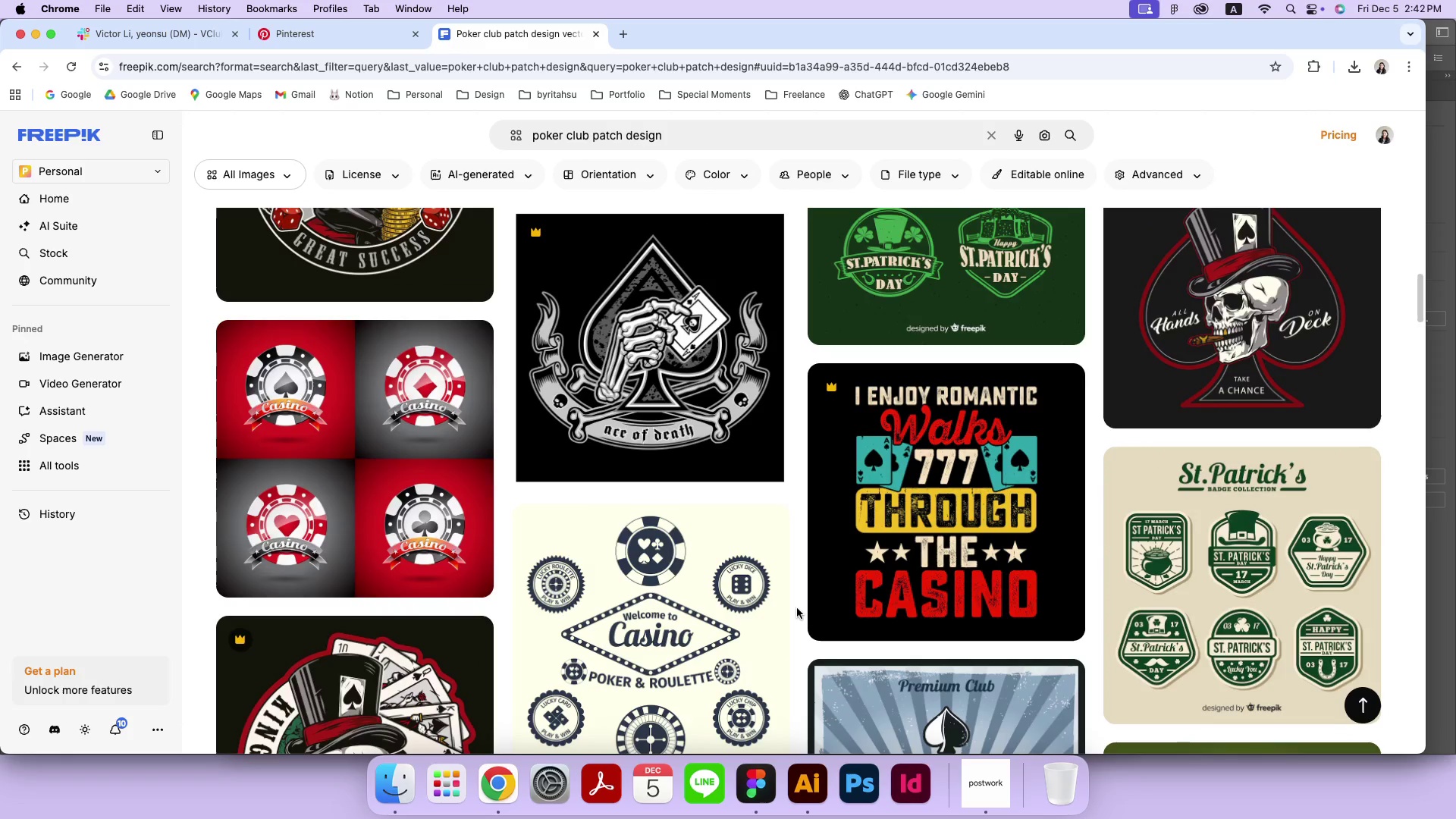 
wait(8.27)
 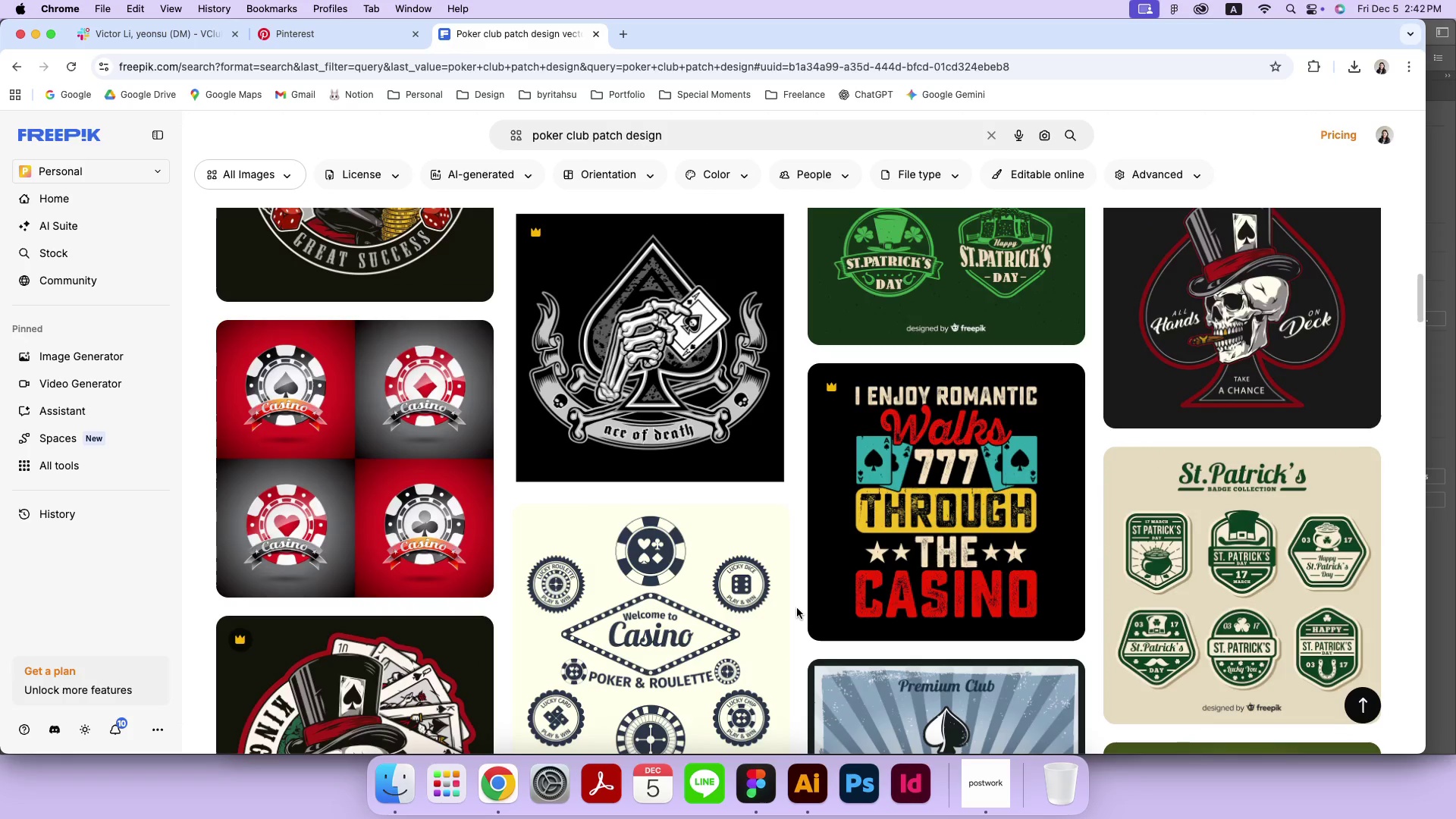 
left_click([1189, 594])
 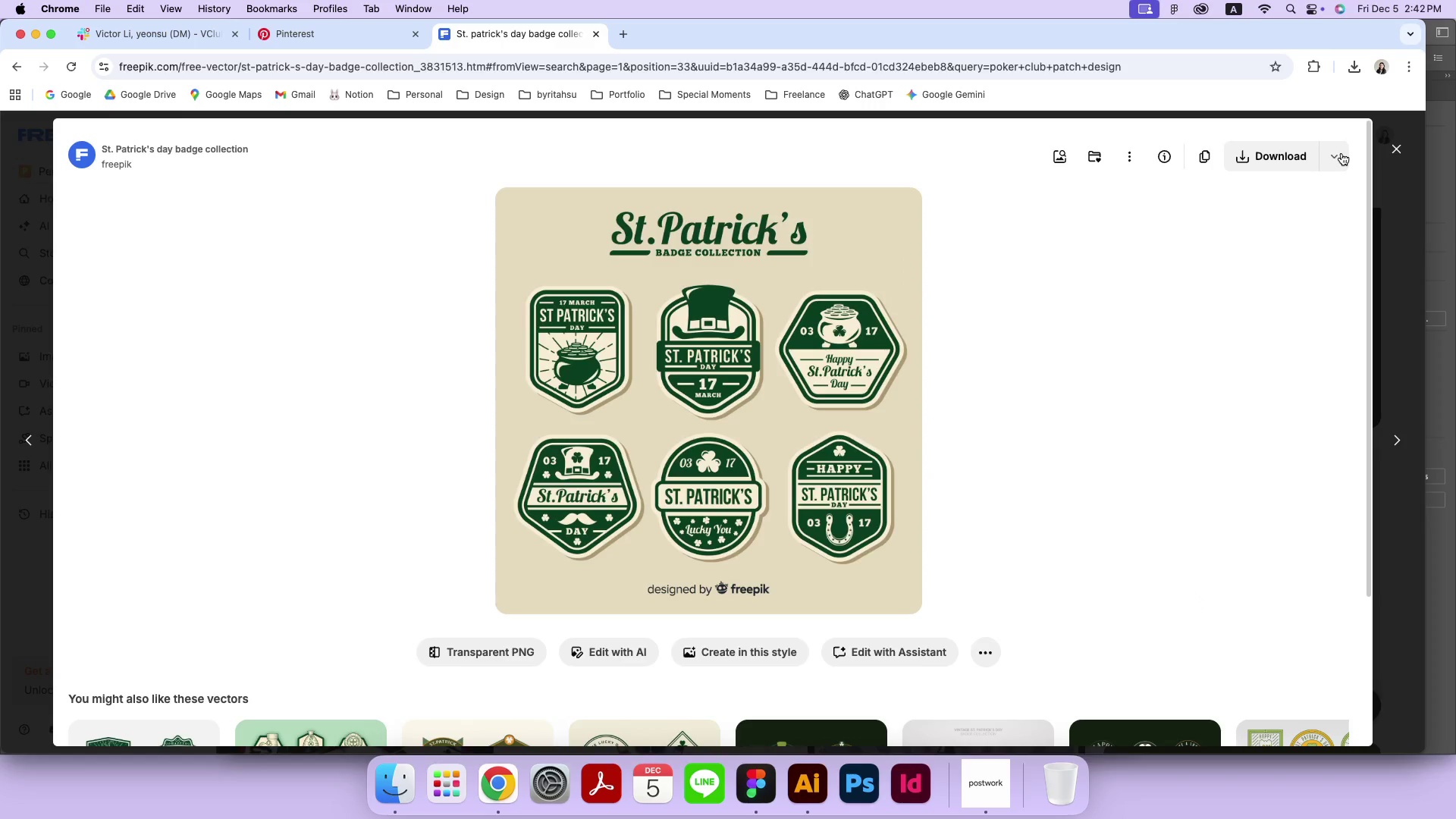 
wait(8.74)
 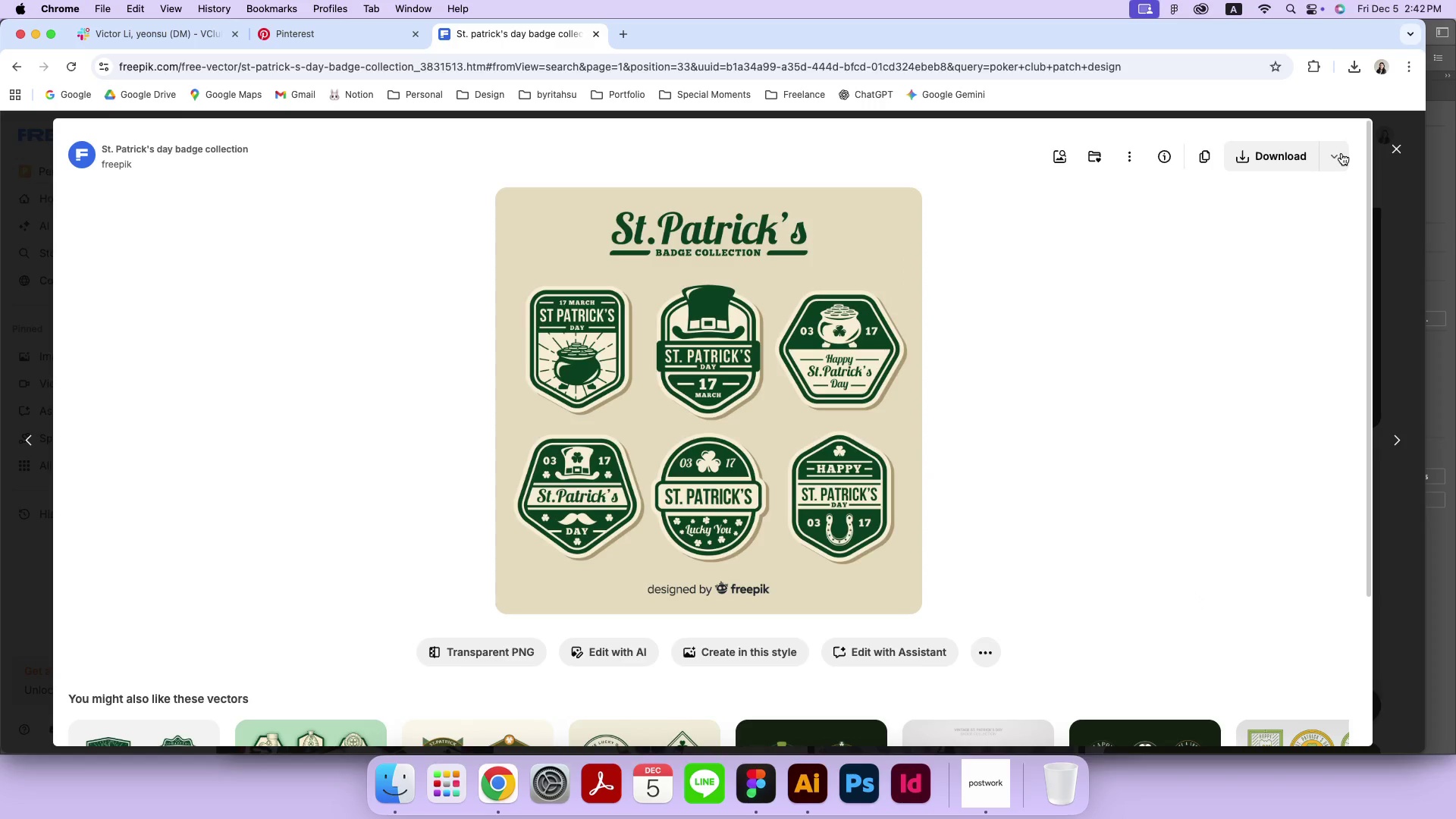 
left_click([1341, 153])
 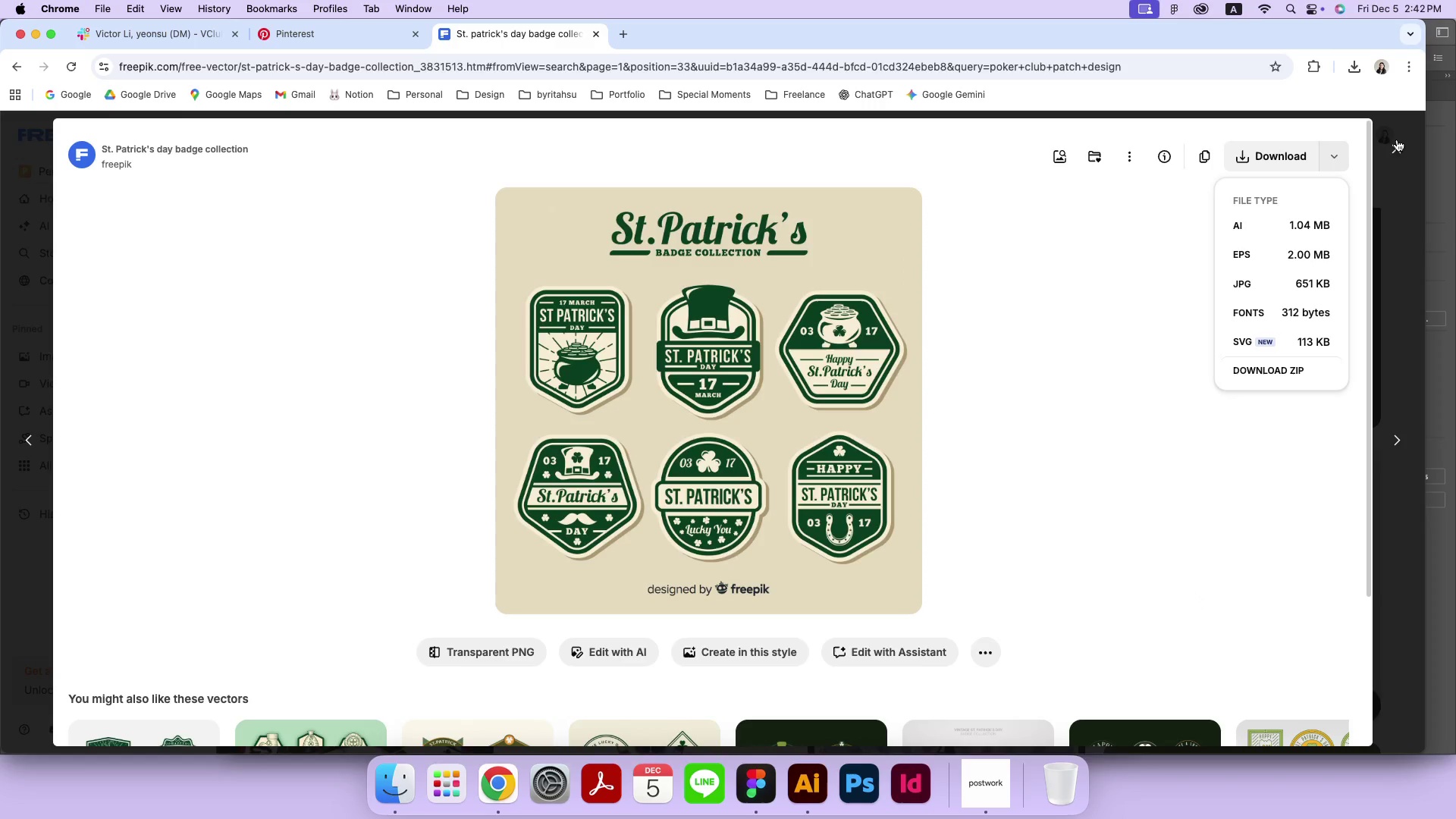 
left_click([1397, 127])
 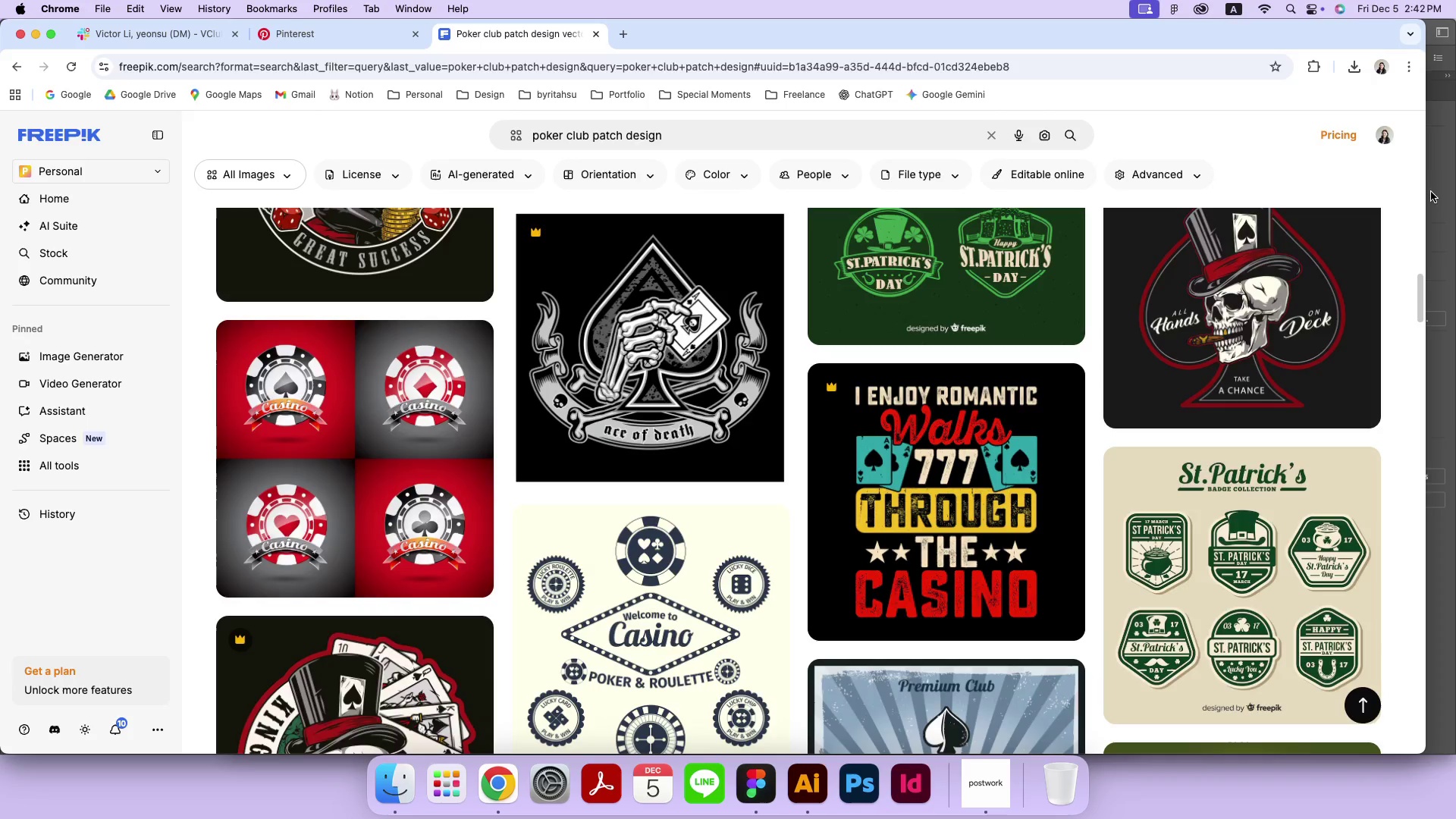 
left_click([1432, 193])
 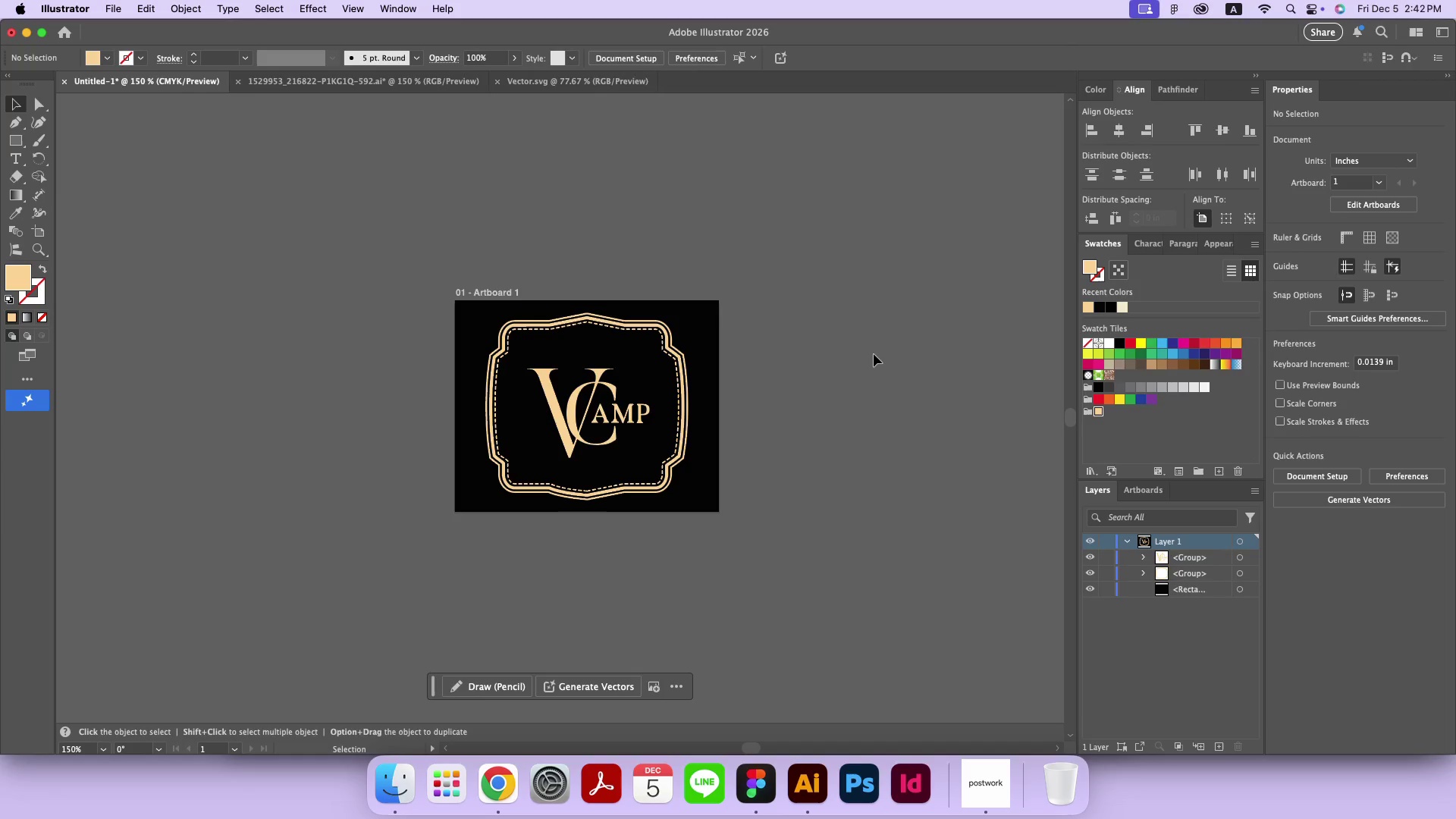 
left_click([874, 354])
 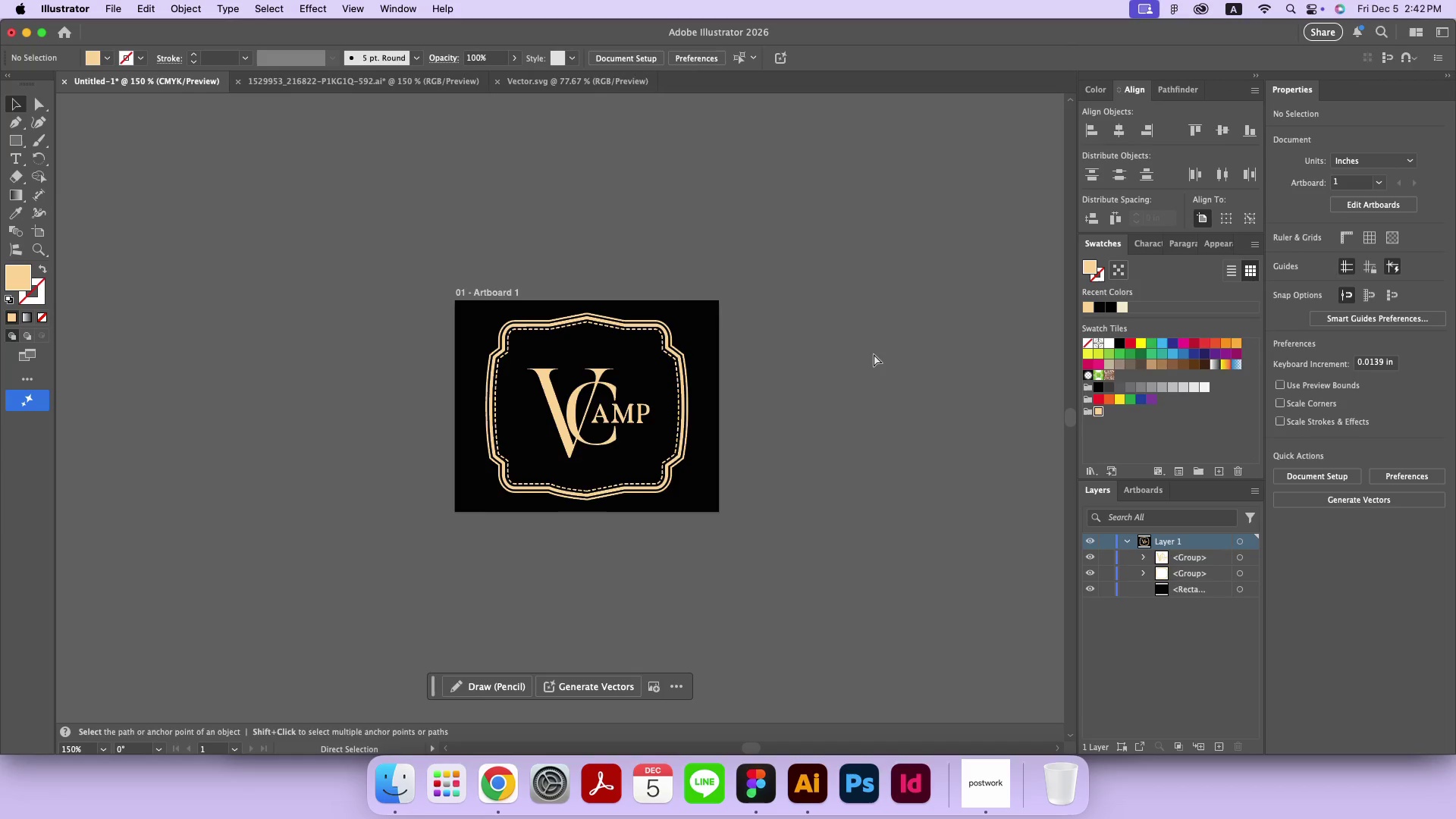 
key(Meta+Minus)
 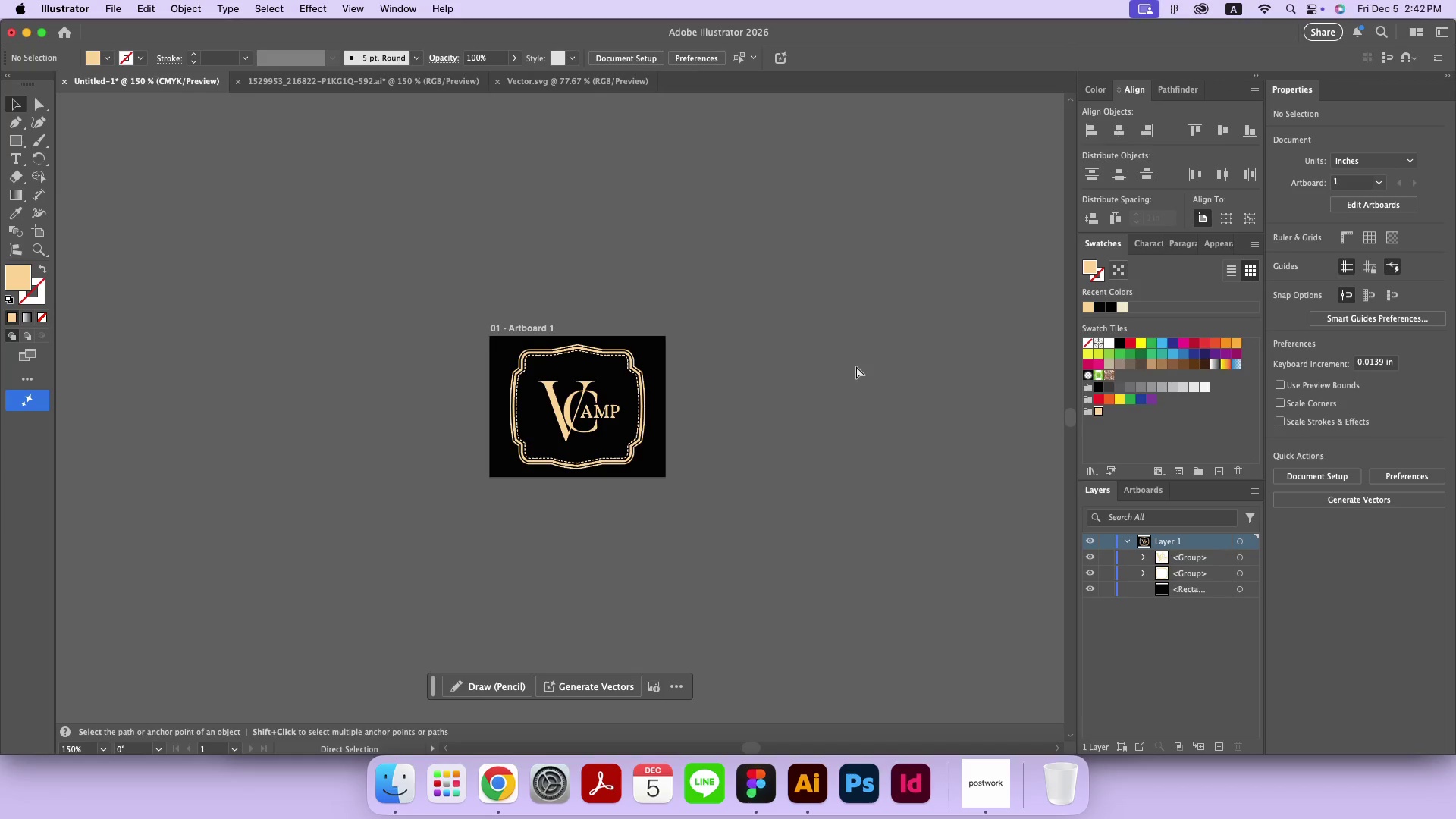 
hold_key(key=Space, duration=10.51)
 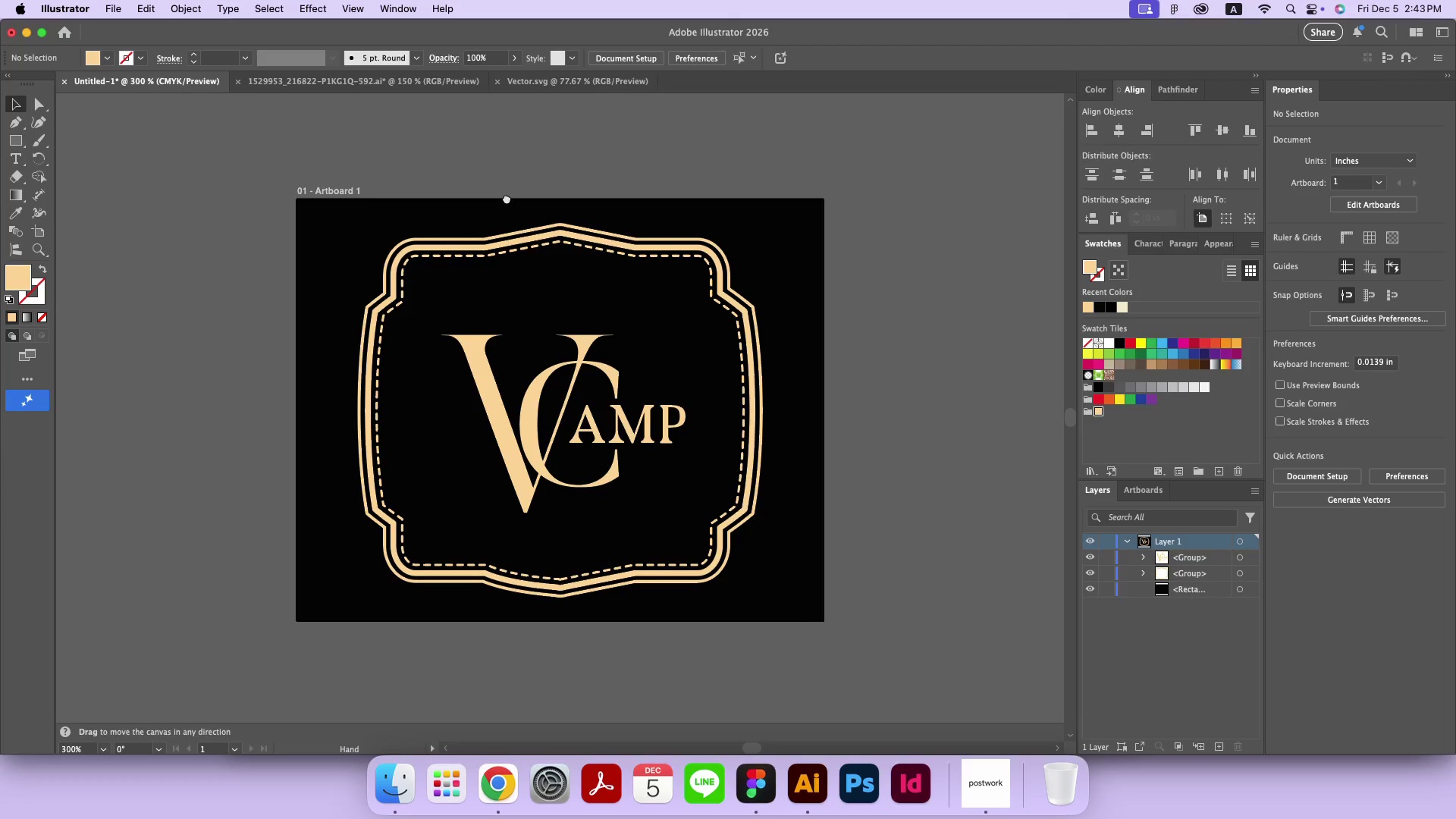 
left_click_drag(start_coordinate=[814, 353], to_coordinate=[623, 343])
 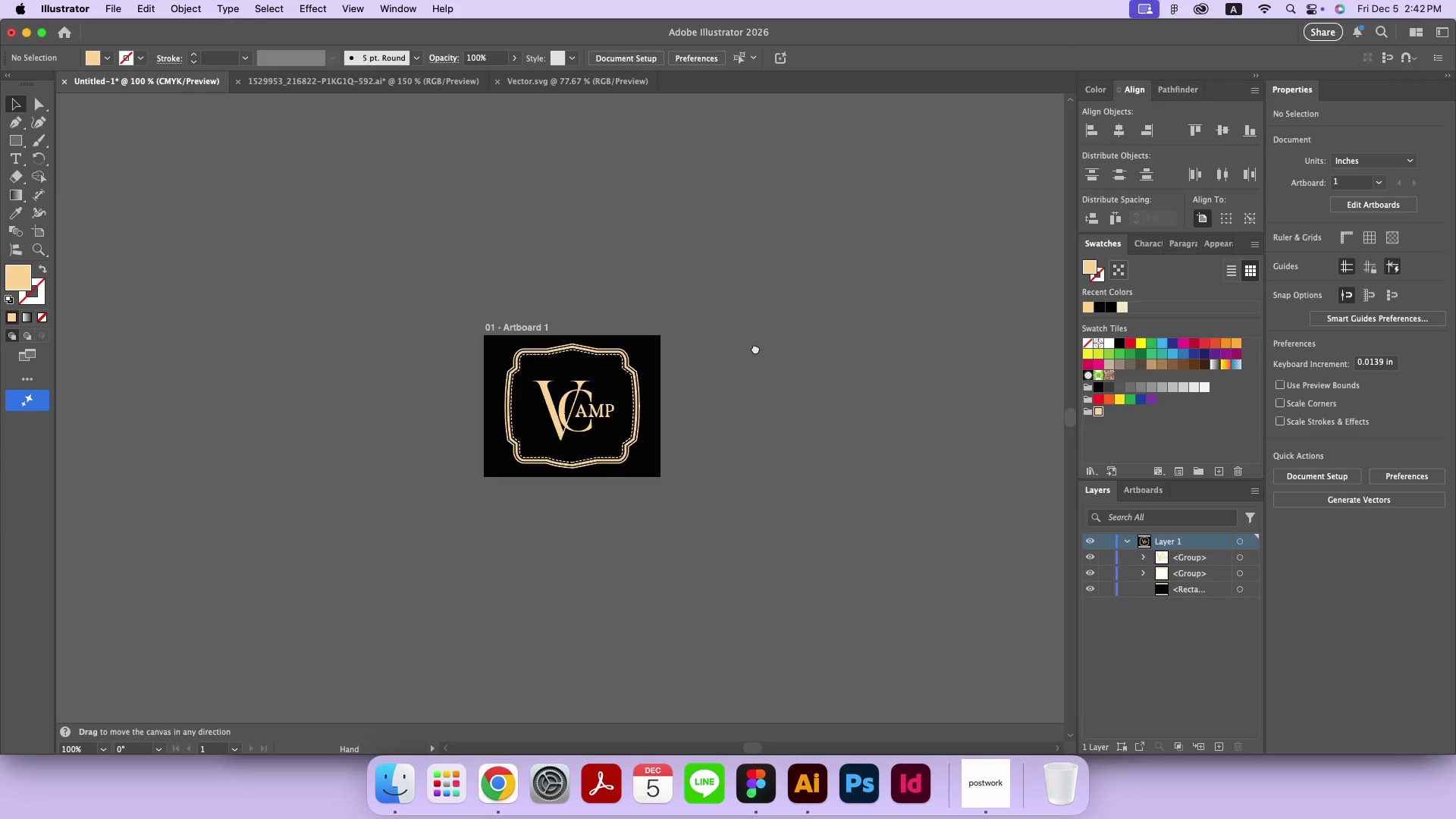 
left_click([287, 199])
 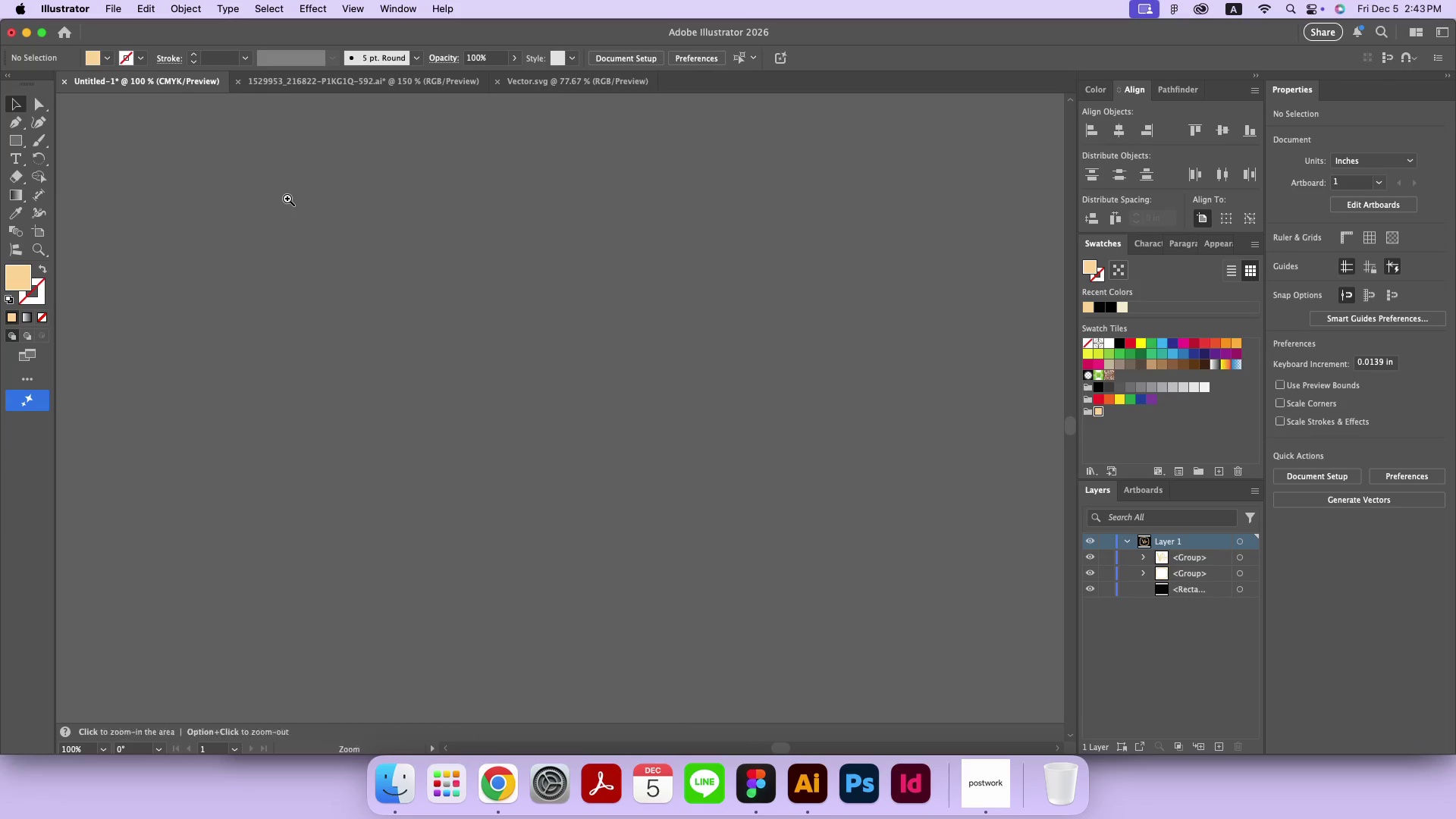 
key(Meta+MetaRight)
 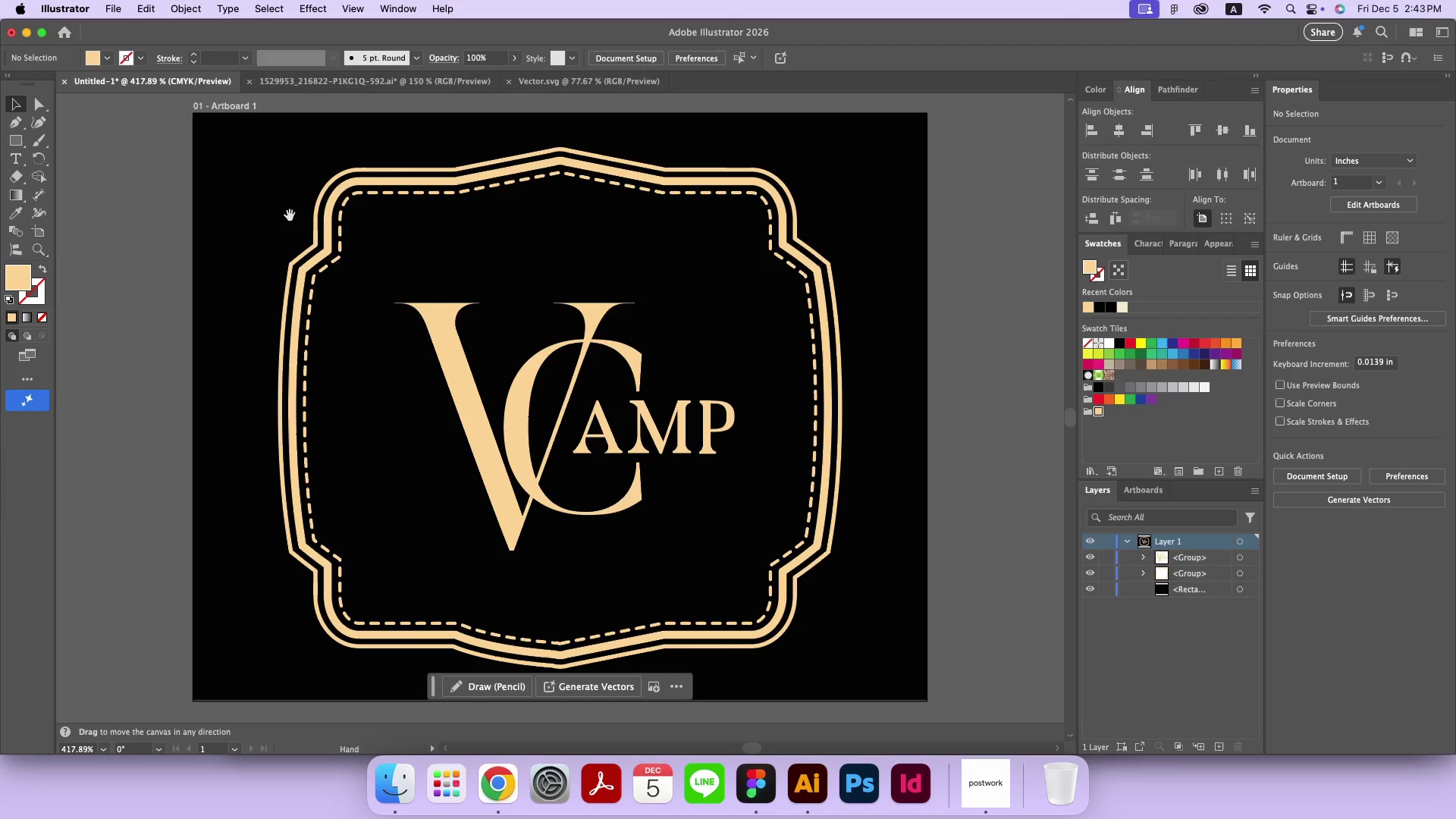 
key(Meta+0)
 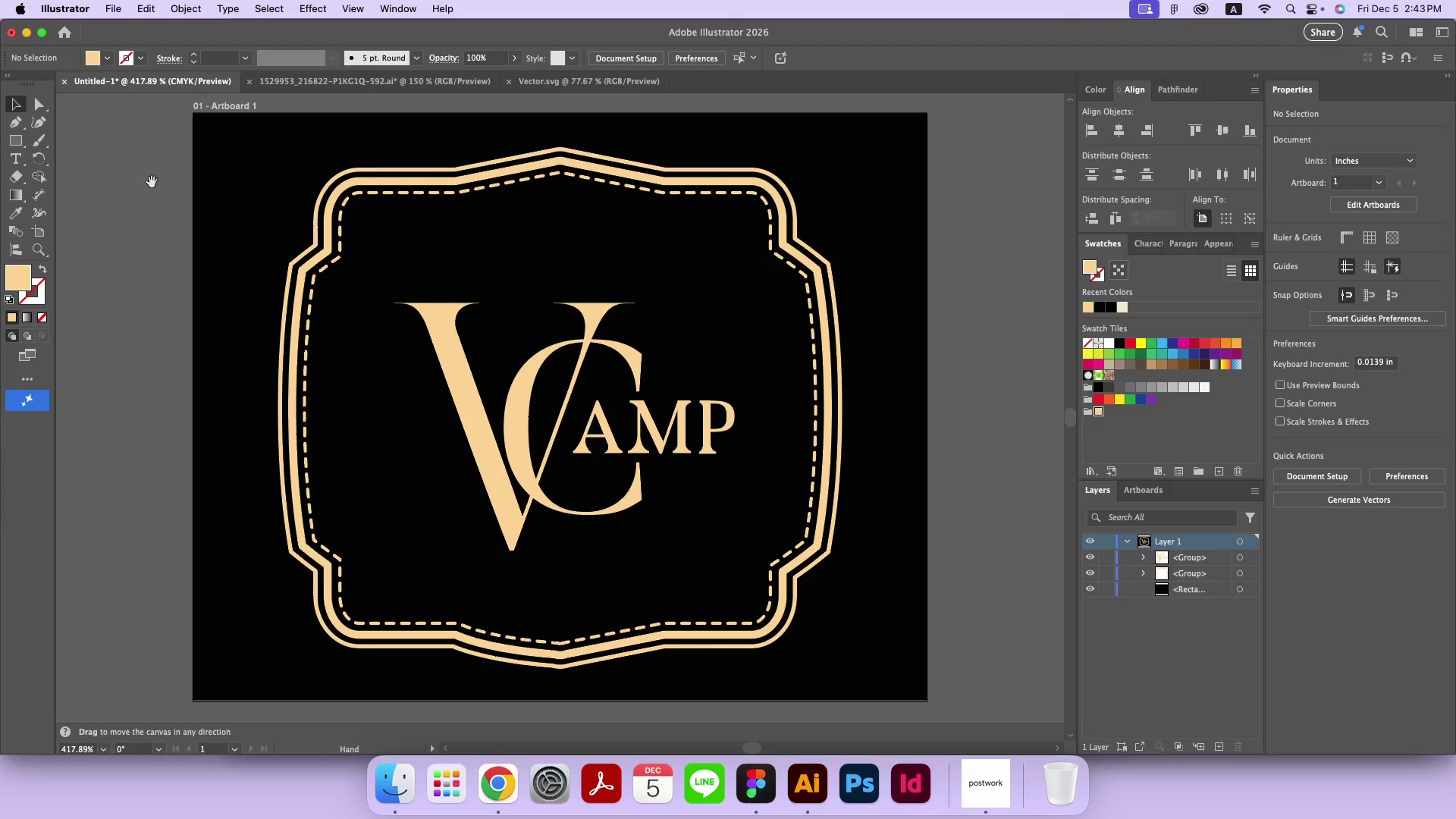 
key(Meta+Minus)
 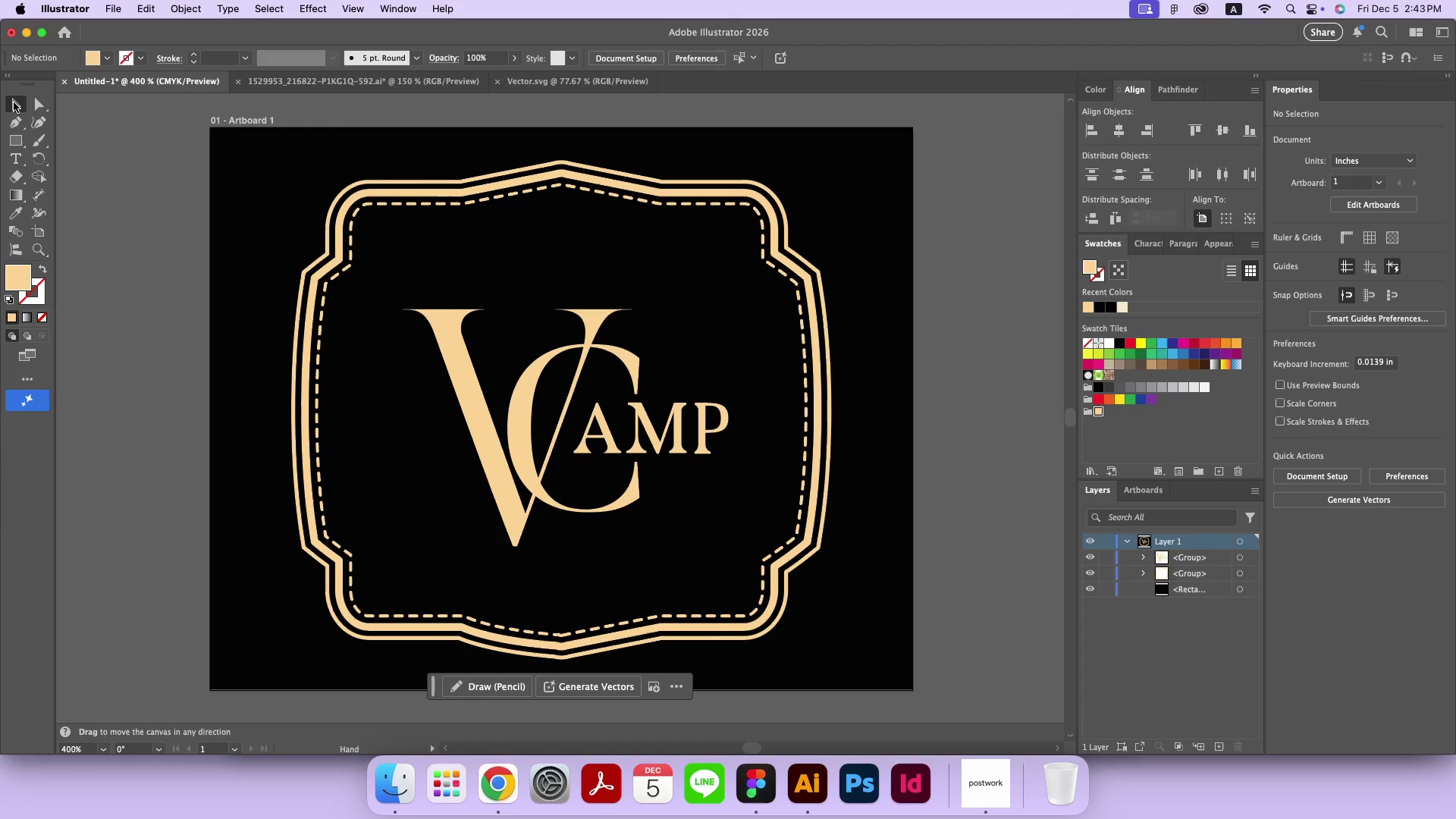 
left_click([14, 102])
 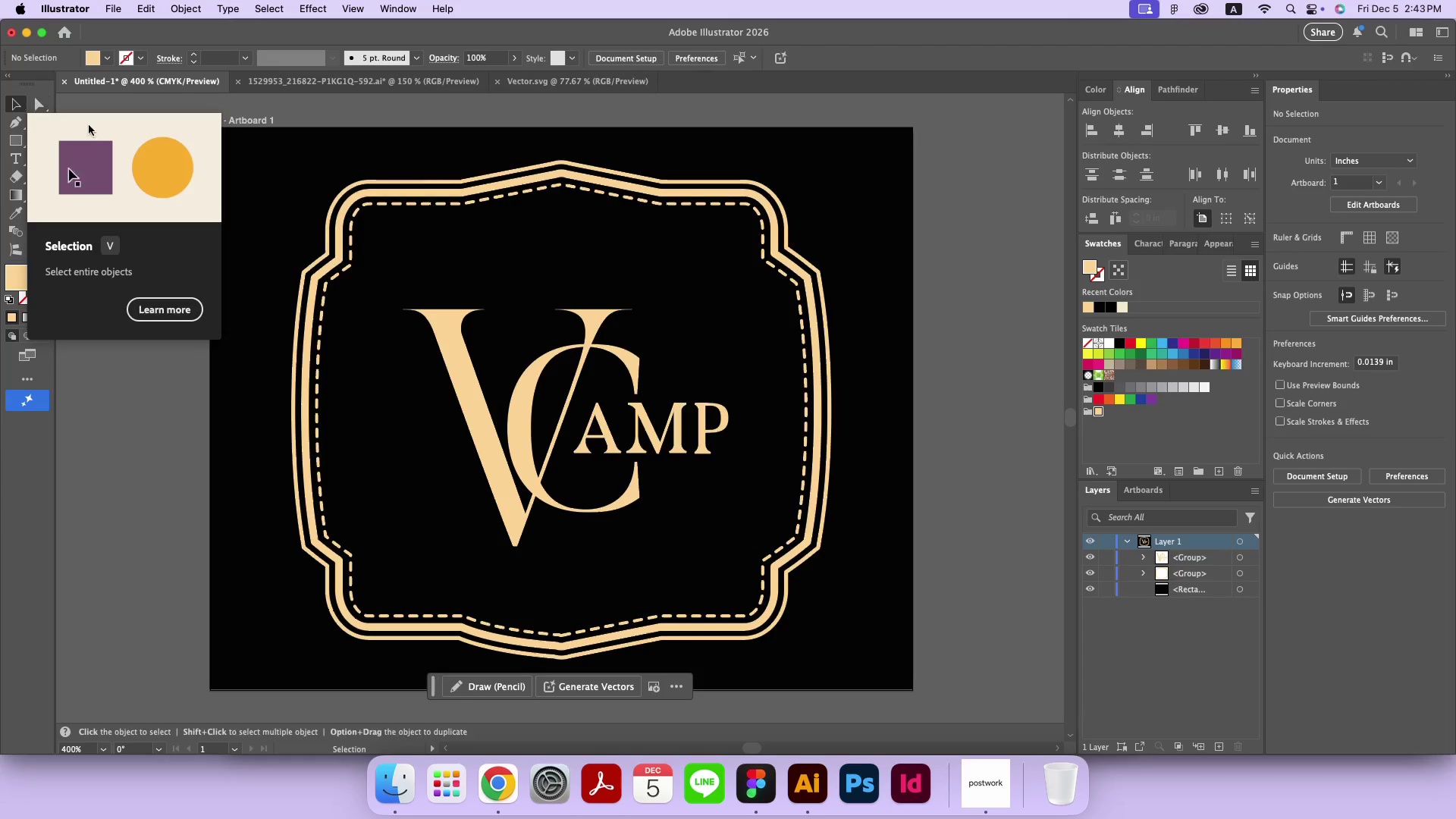 
key(Meta+Minus)
 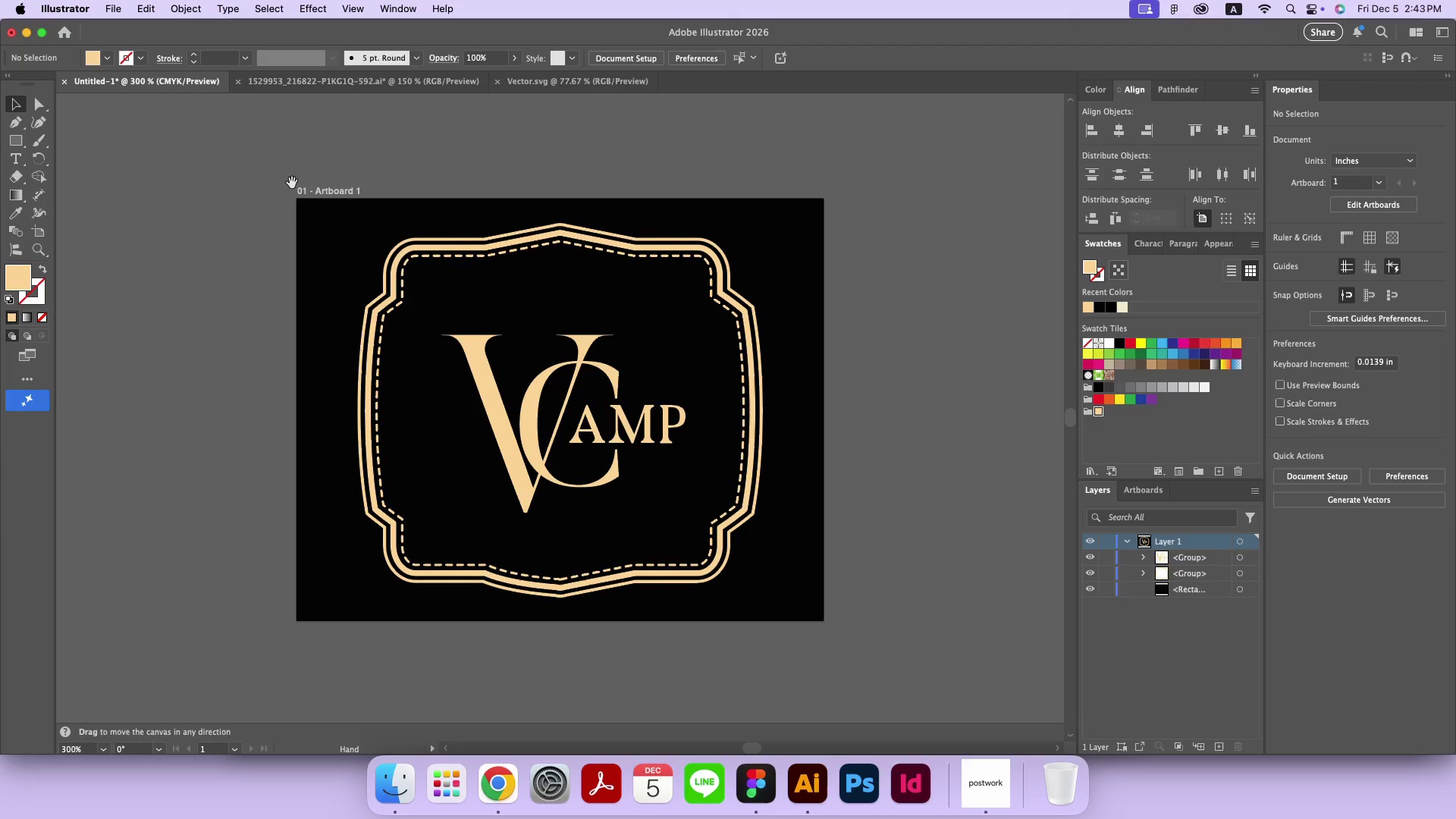 
left_click([292, 183])
 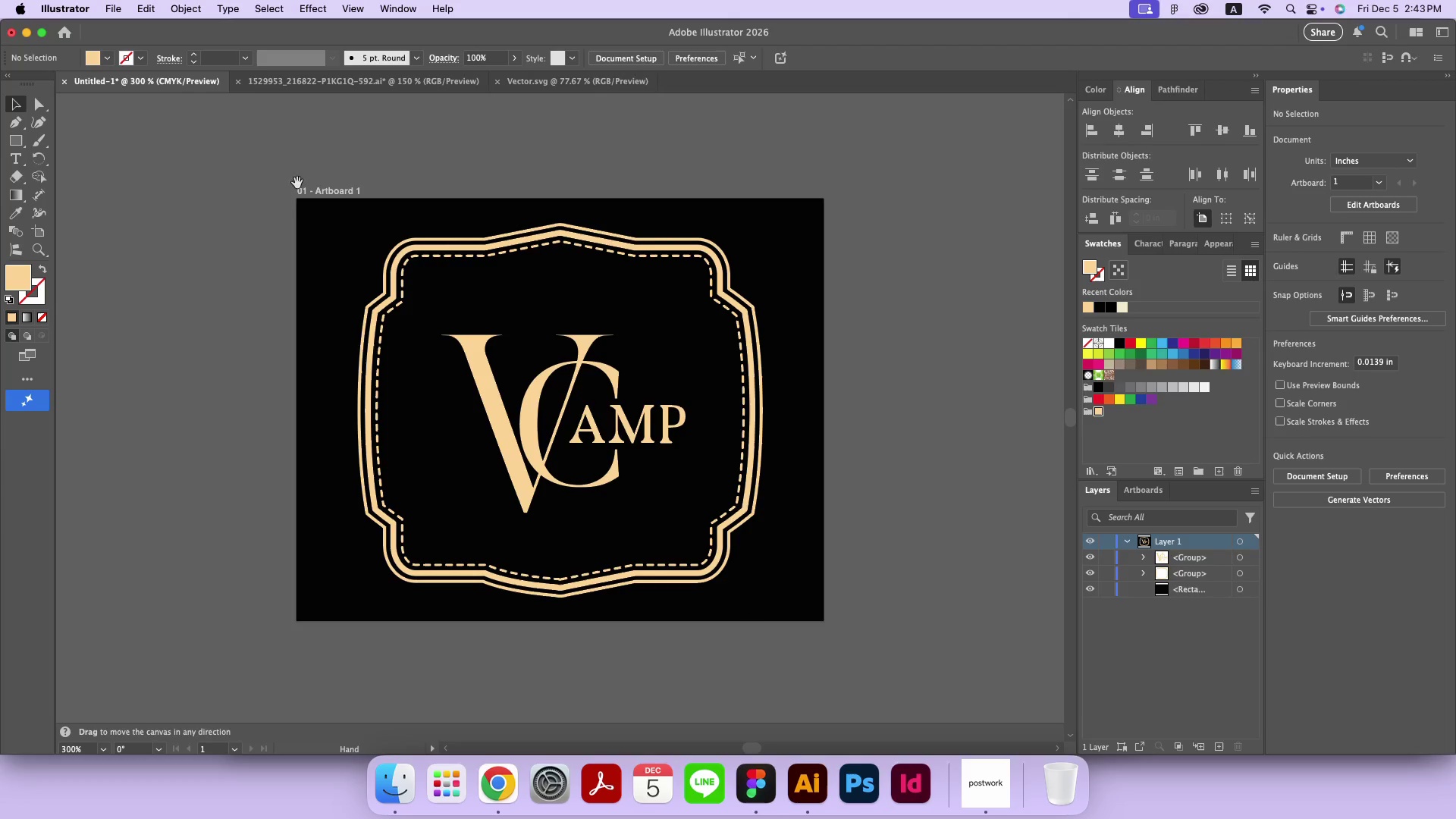 
hold_key(key=Space, duration=2.95)
 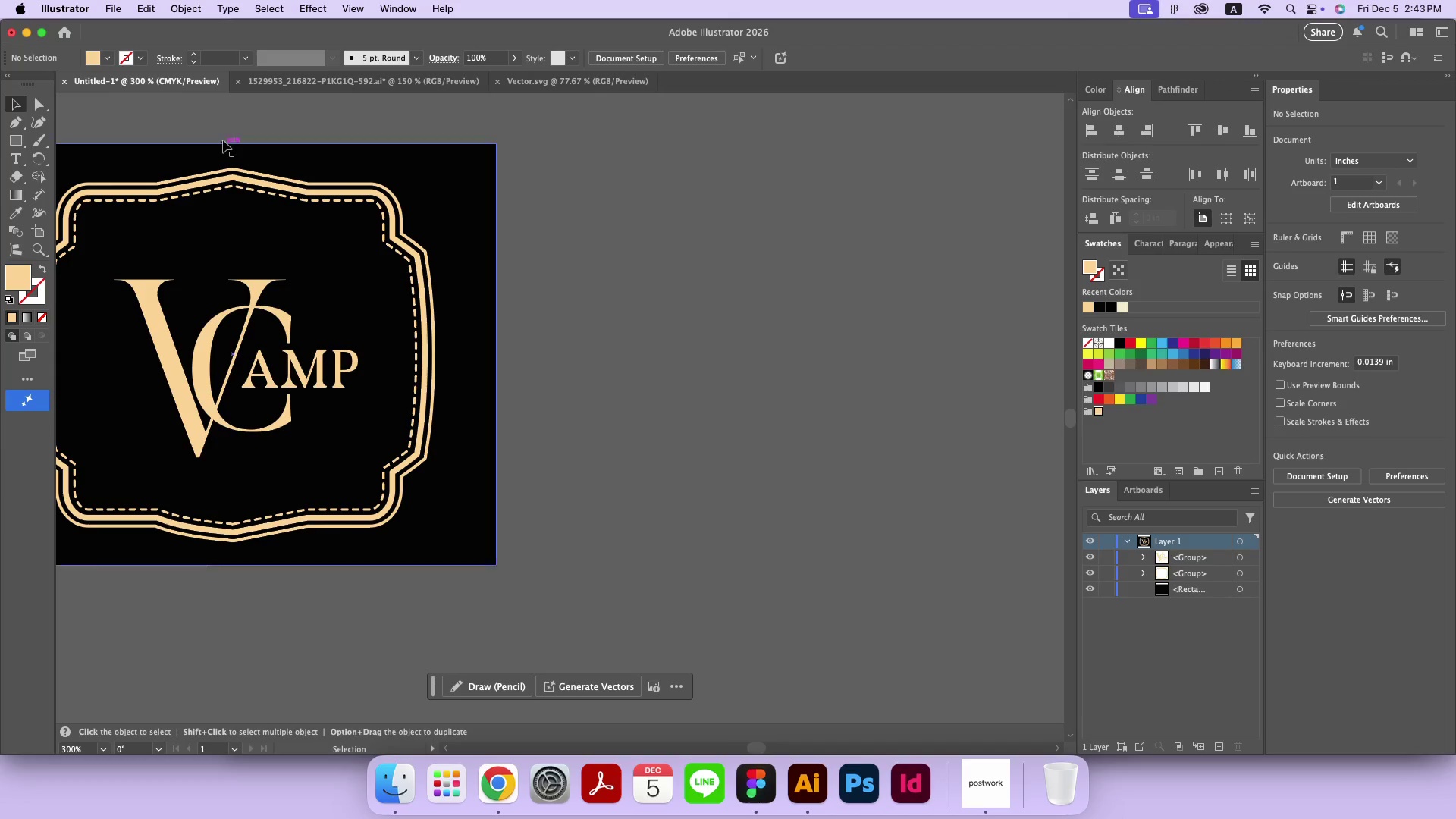 
left_click_drag(start_coordinate=[507, 198], to_coordinate=[354, 198])
 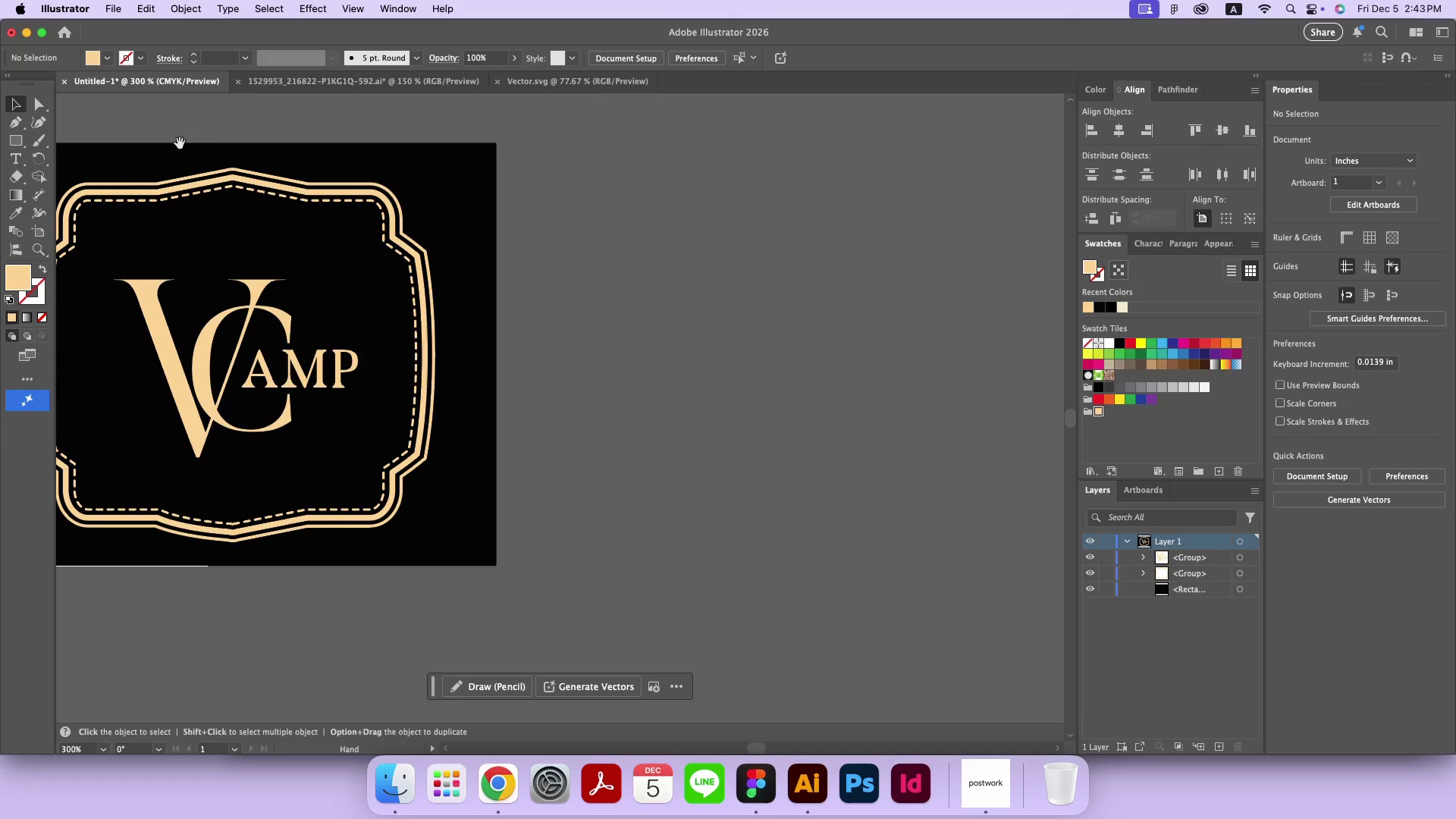 
hold_key(key=Space, duration=20.41)
 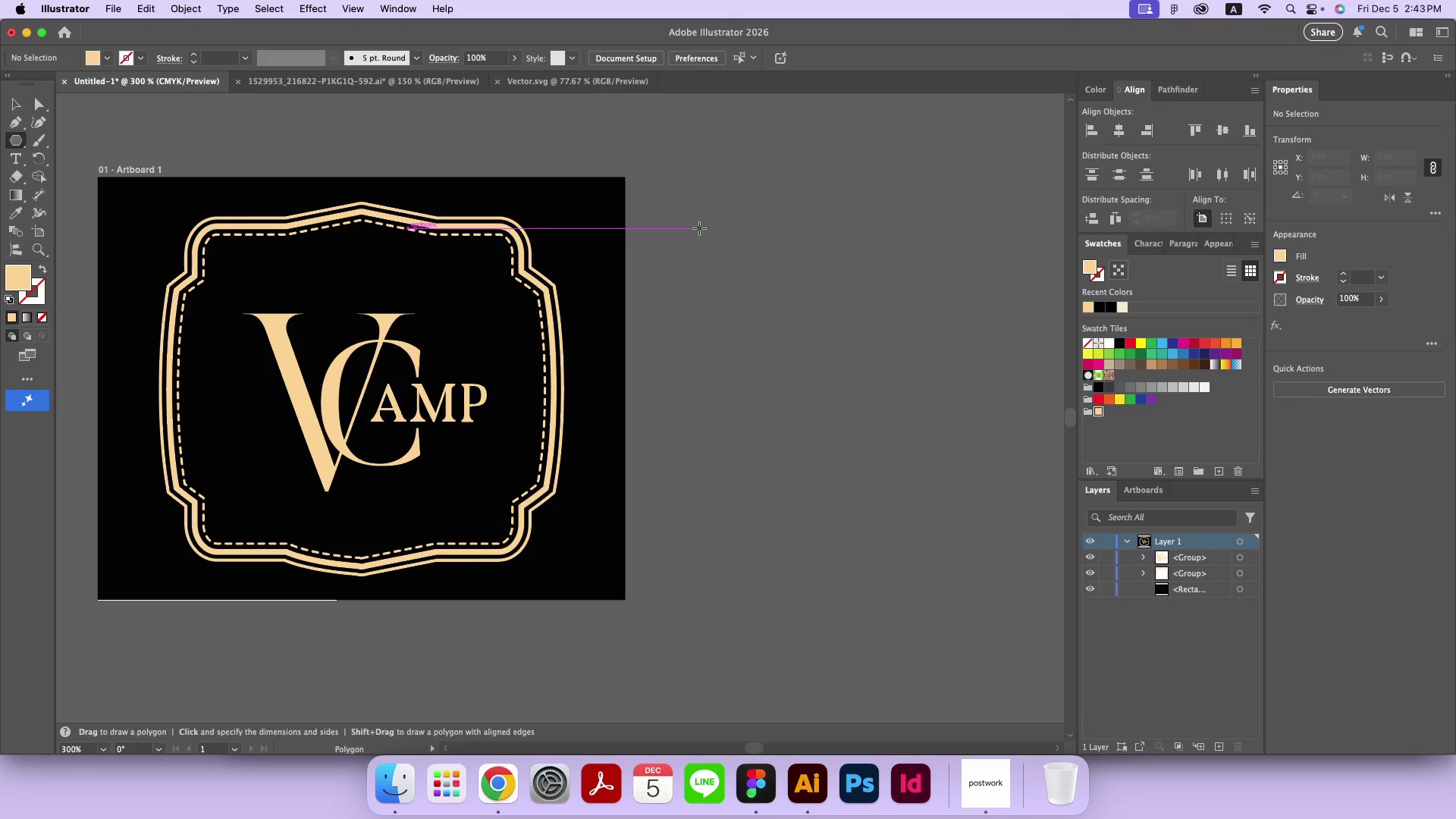 
left_click_drag(start_coordinate=[247, 121], to_coordinate=[360, 182])
 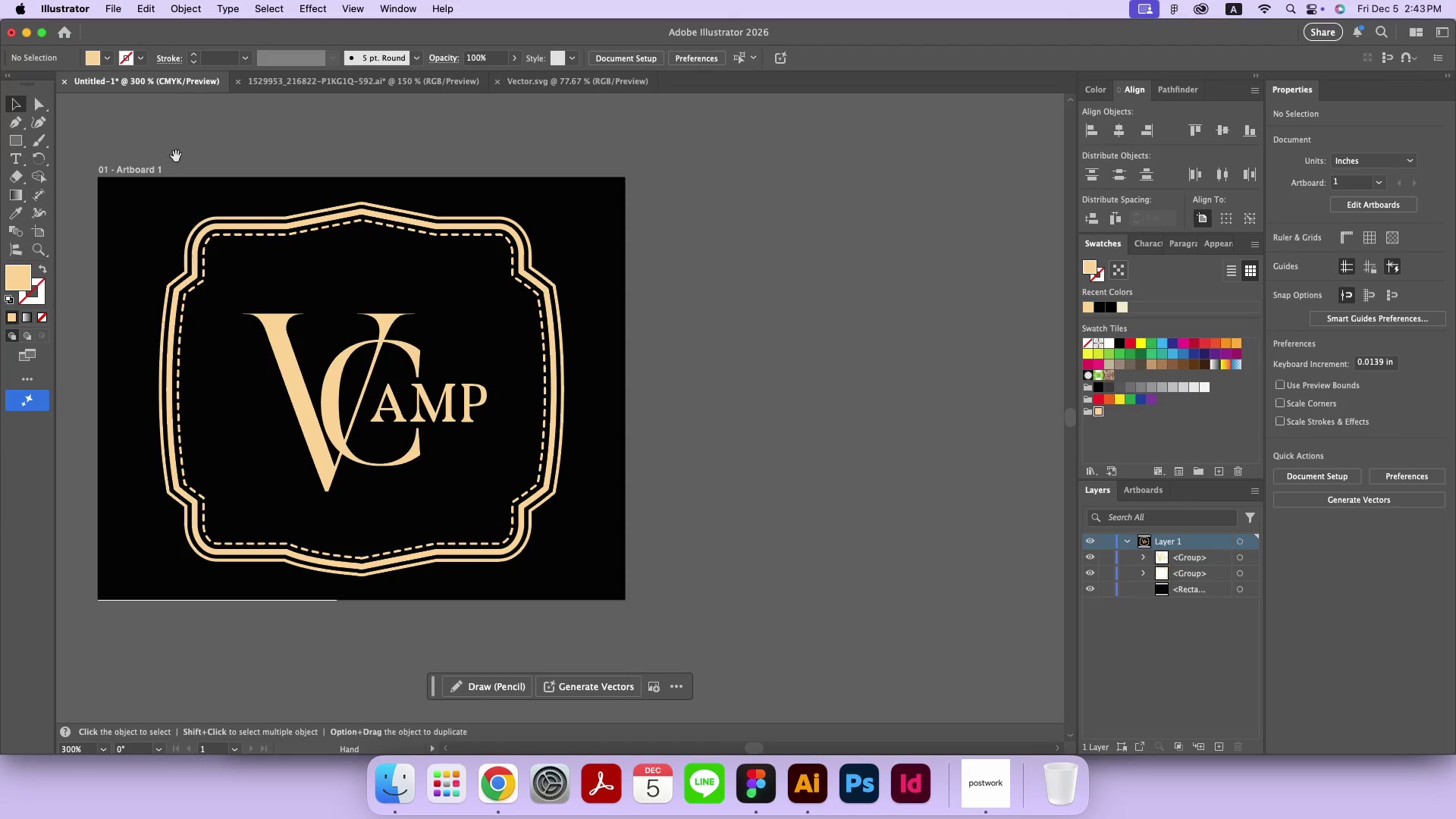 
left_click([20, 105])
 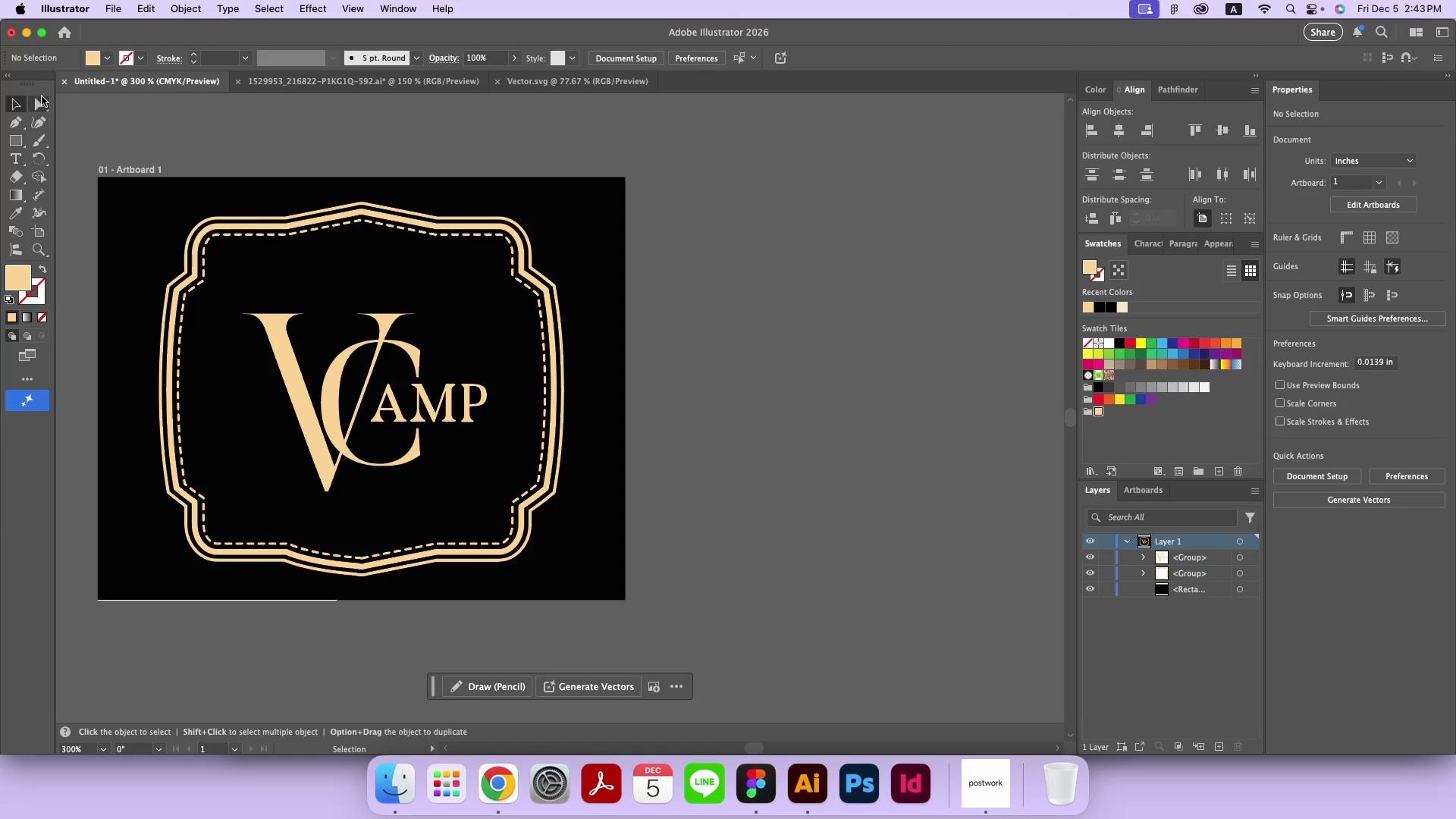 
left_click_drag(start_coordinate=[20, 142], to_coordinate=[64, 174])
 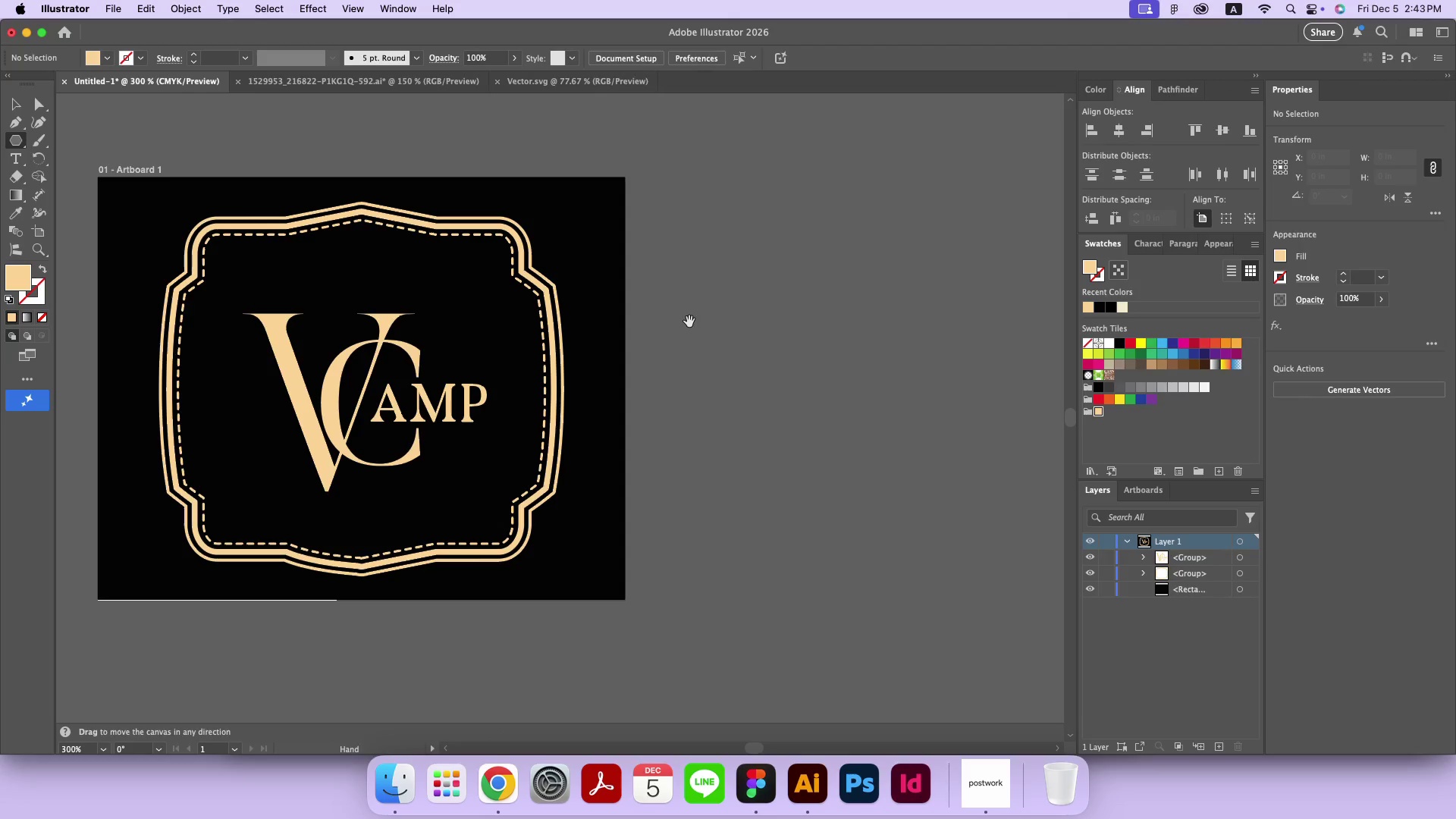 
left_click([690, 307])
 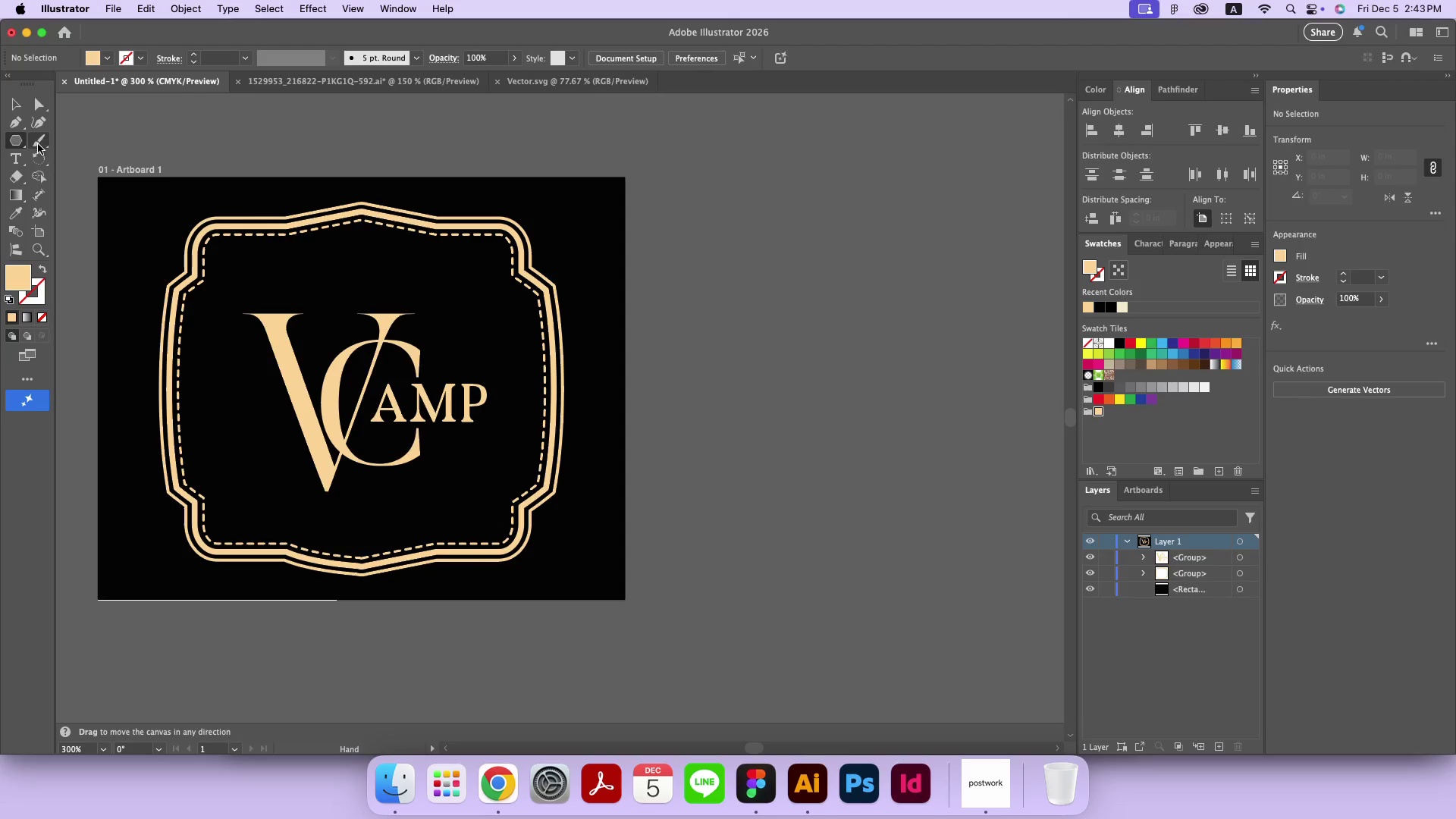 
left_click([22, 140])
 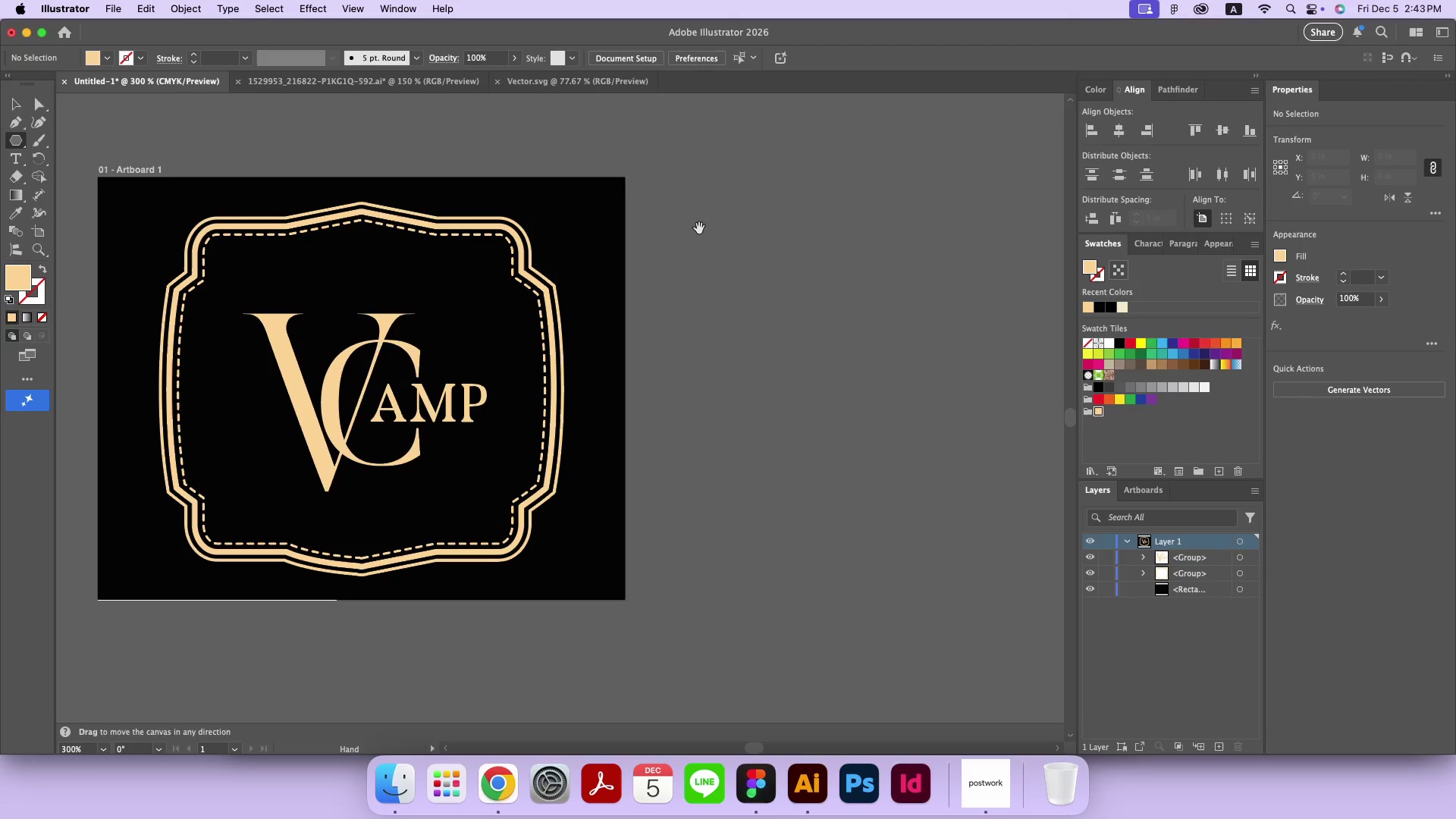 
left_click([699, 228])
 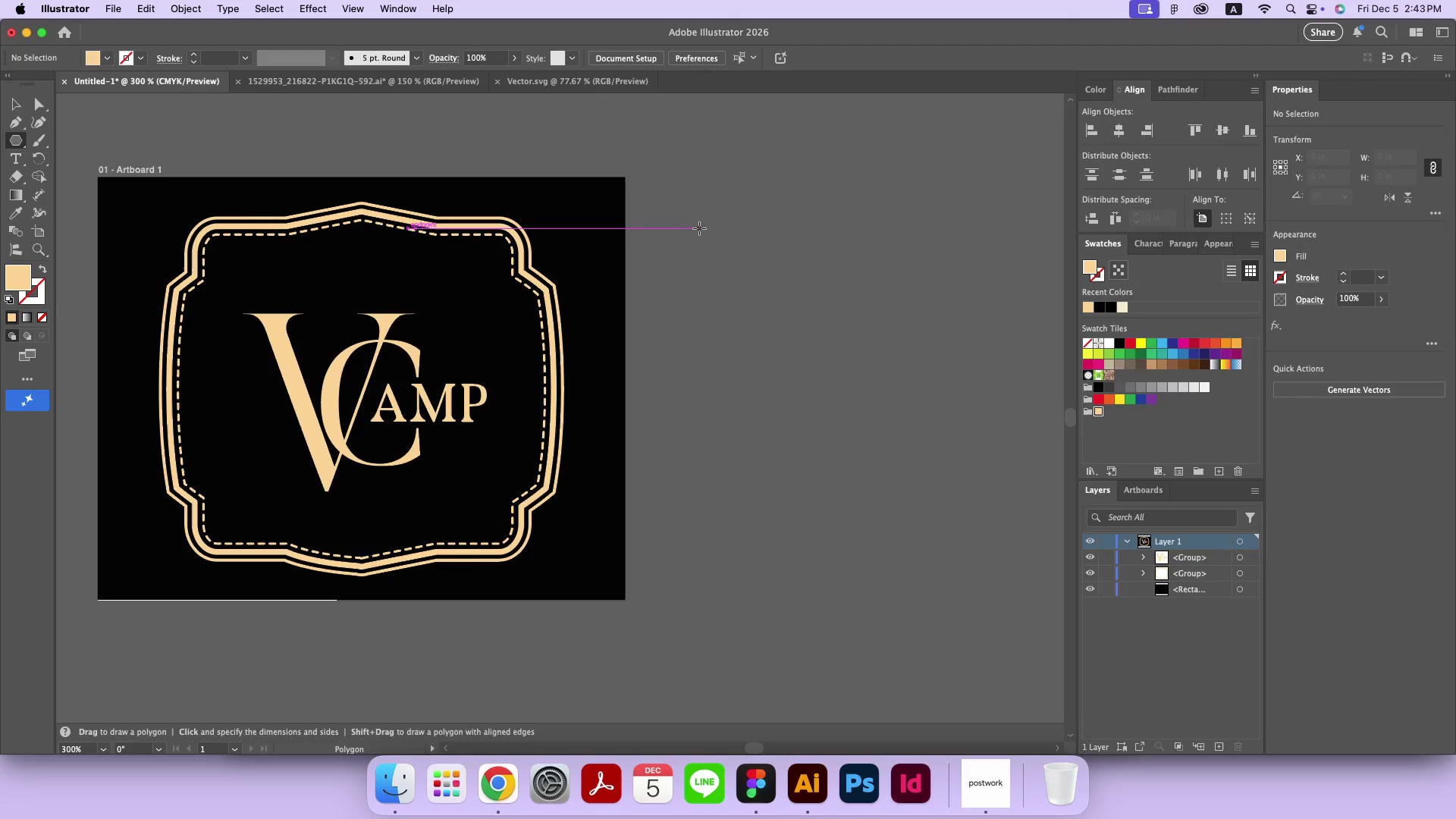 
left_click_drag(start_coordinate=[699, 228], to_coordinate=[824, 336])
 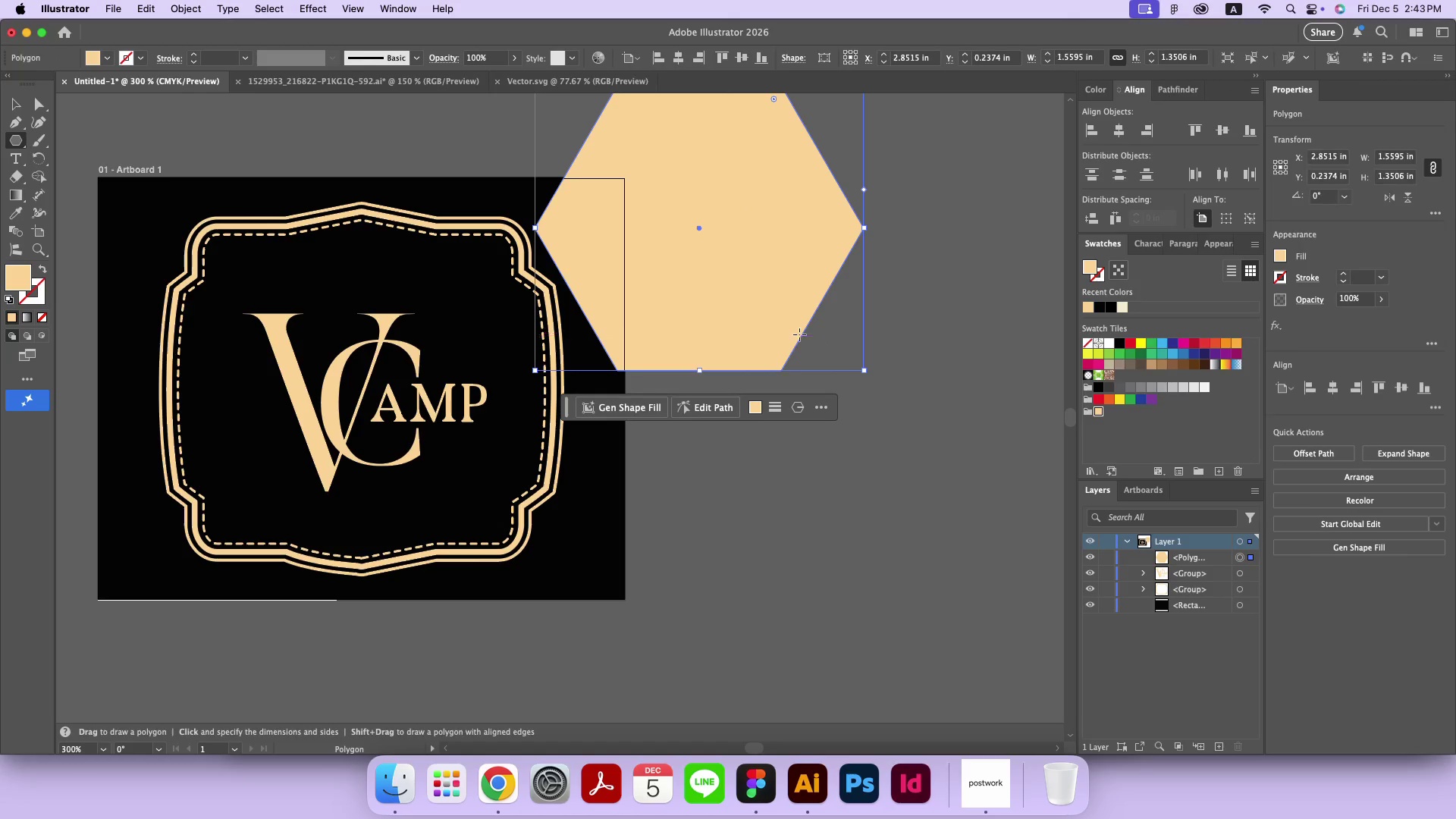 
hold_key(key=ShiftLeft, duration=2.01)
 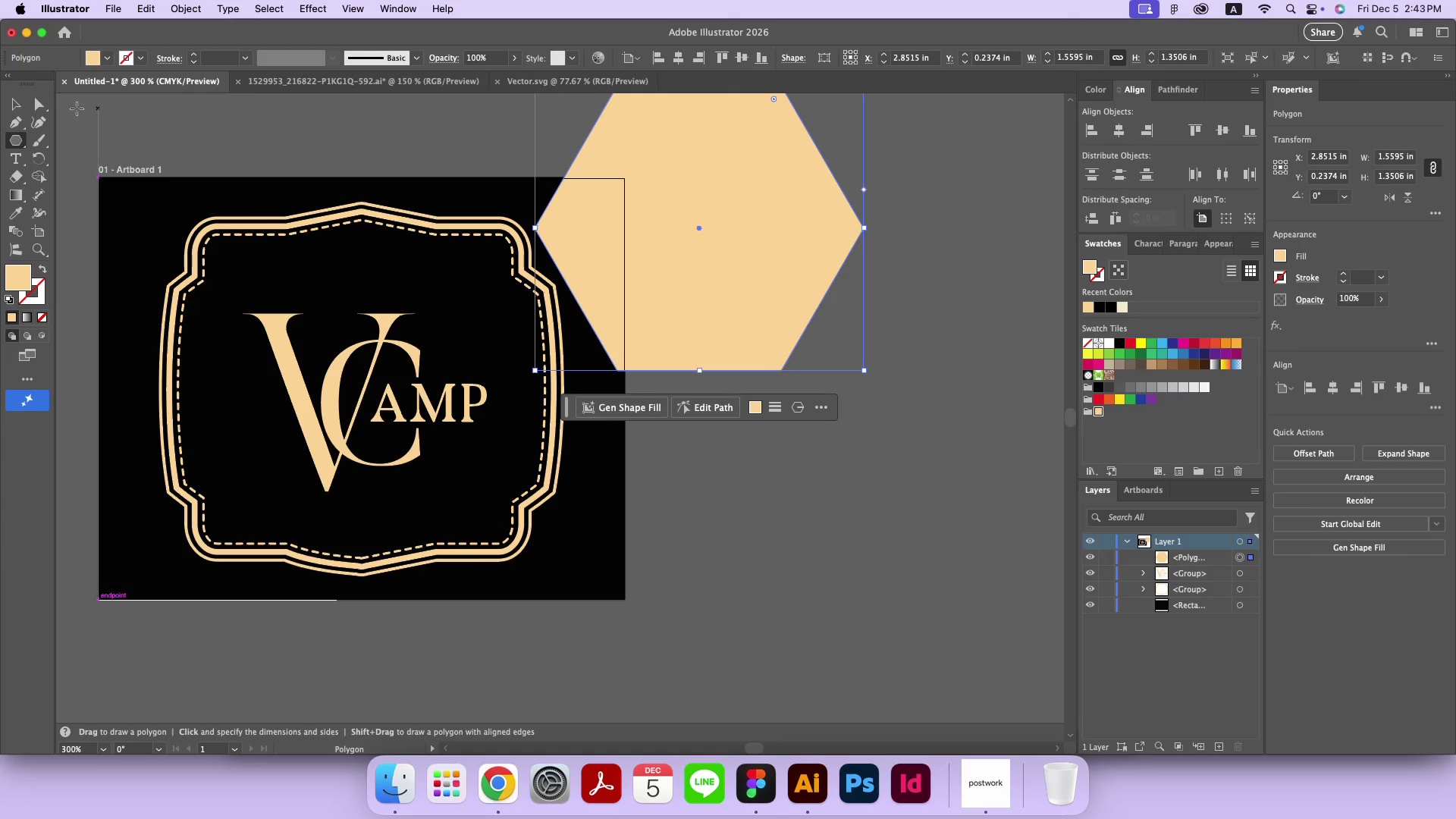 
left_click([17, 106])
 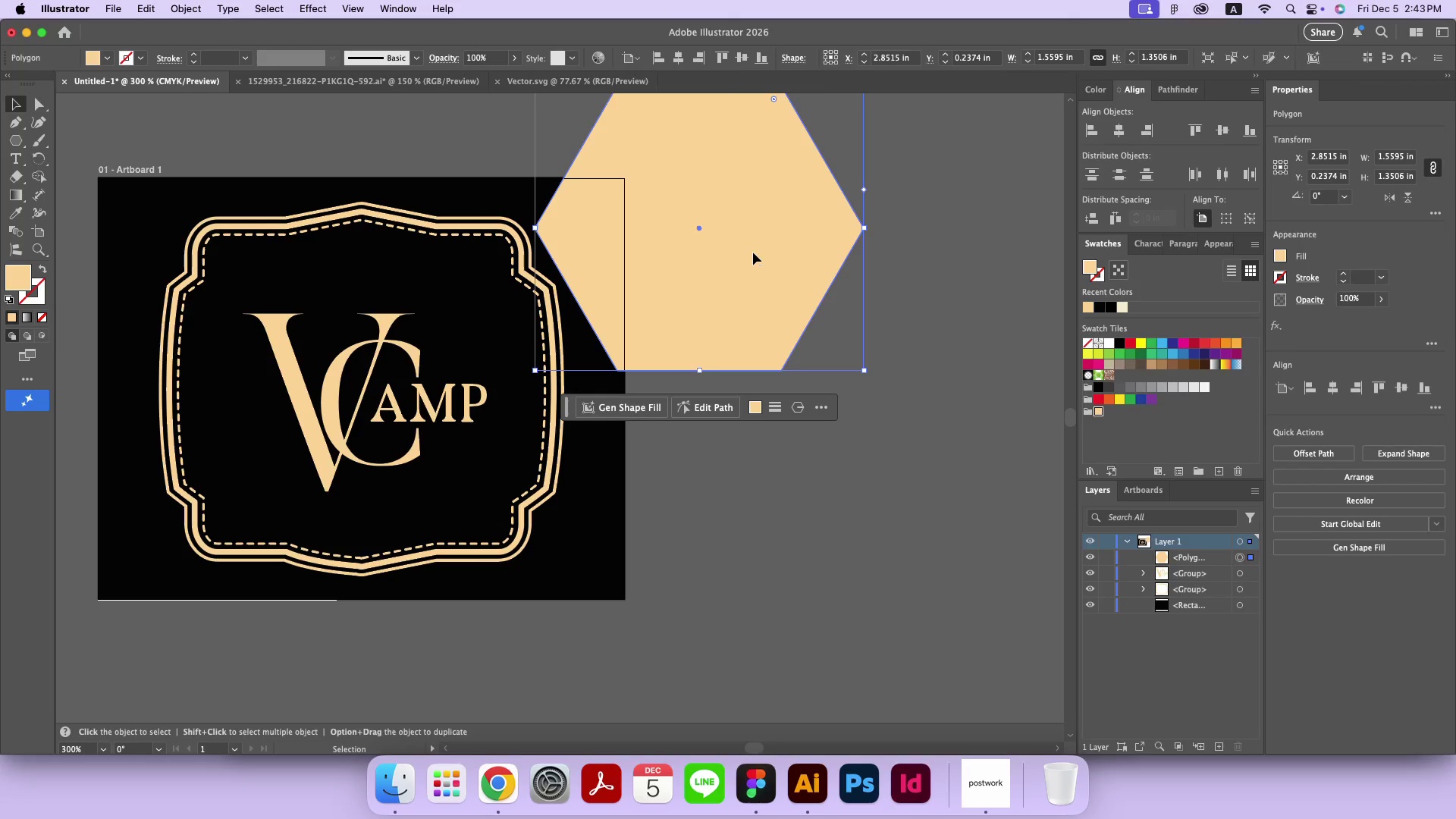 
left_click([753, 253])
 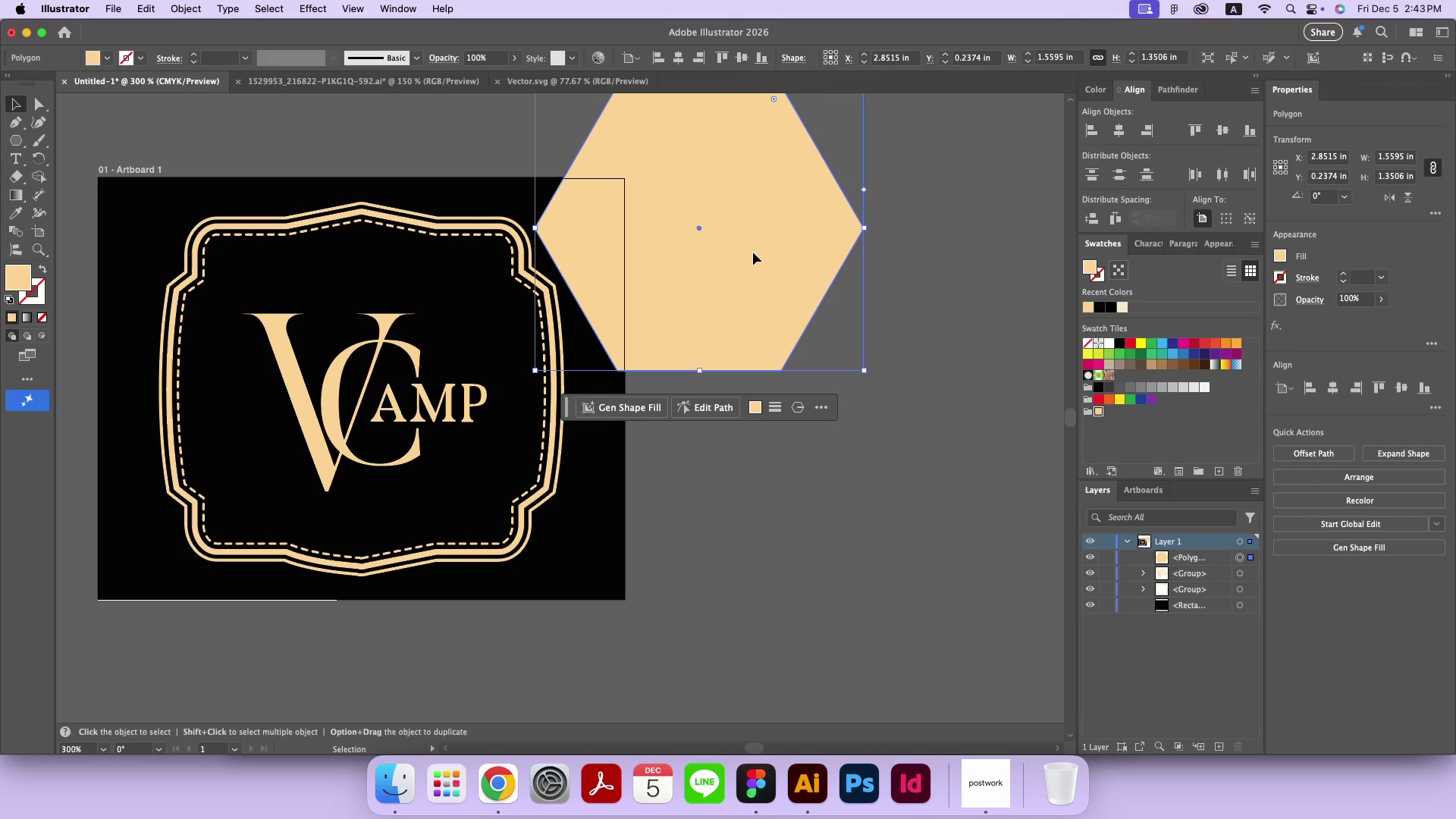 
wait(5.02)
 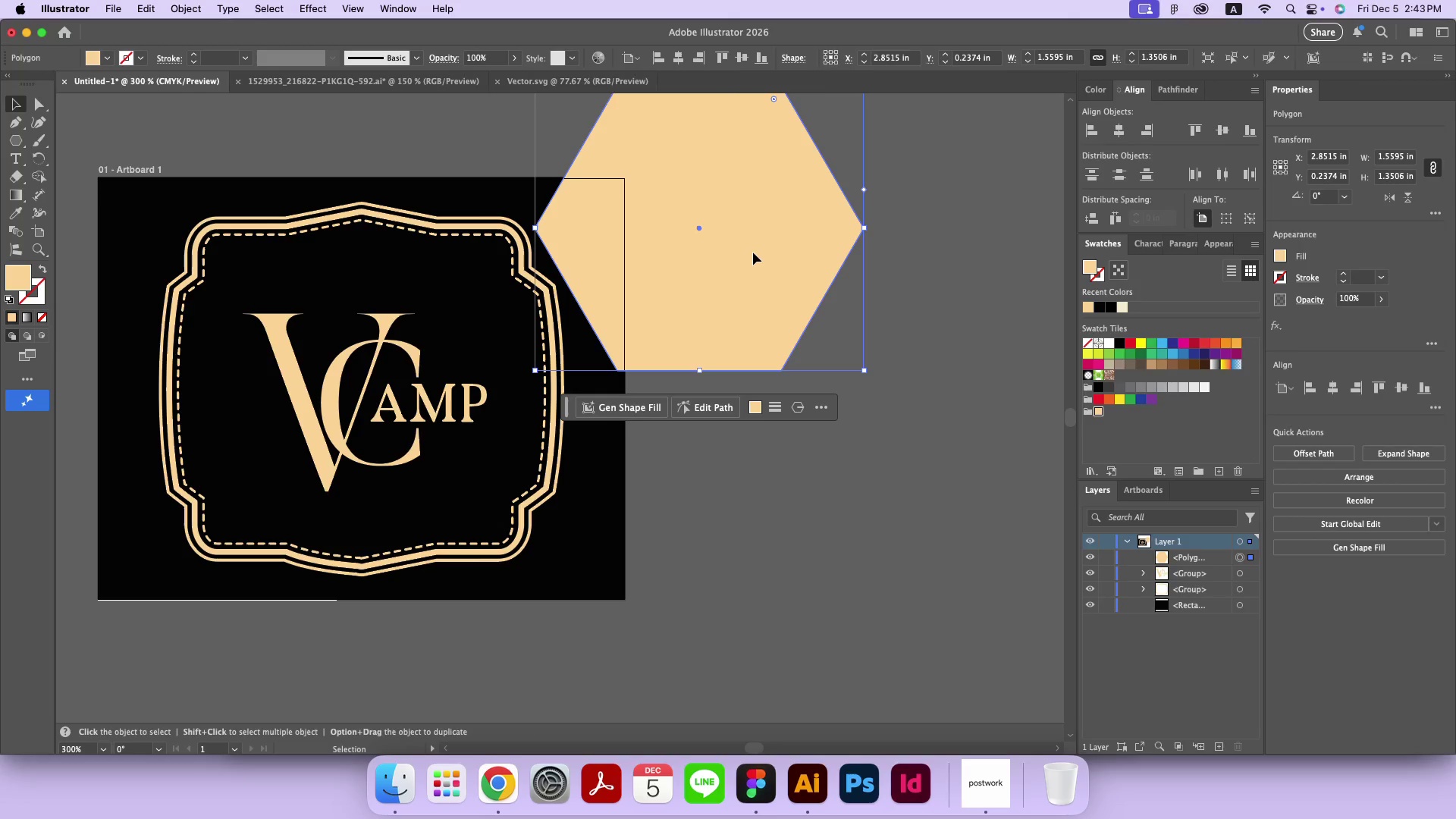 
left_click_drag(start_coordinate=[741, 262], to_coordinate=[919, 431])
 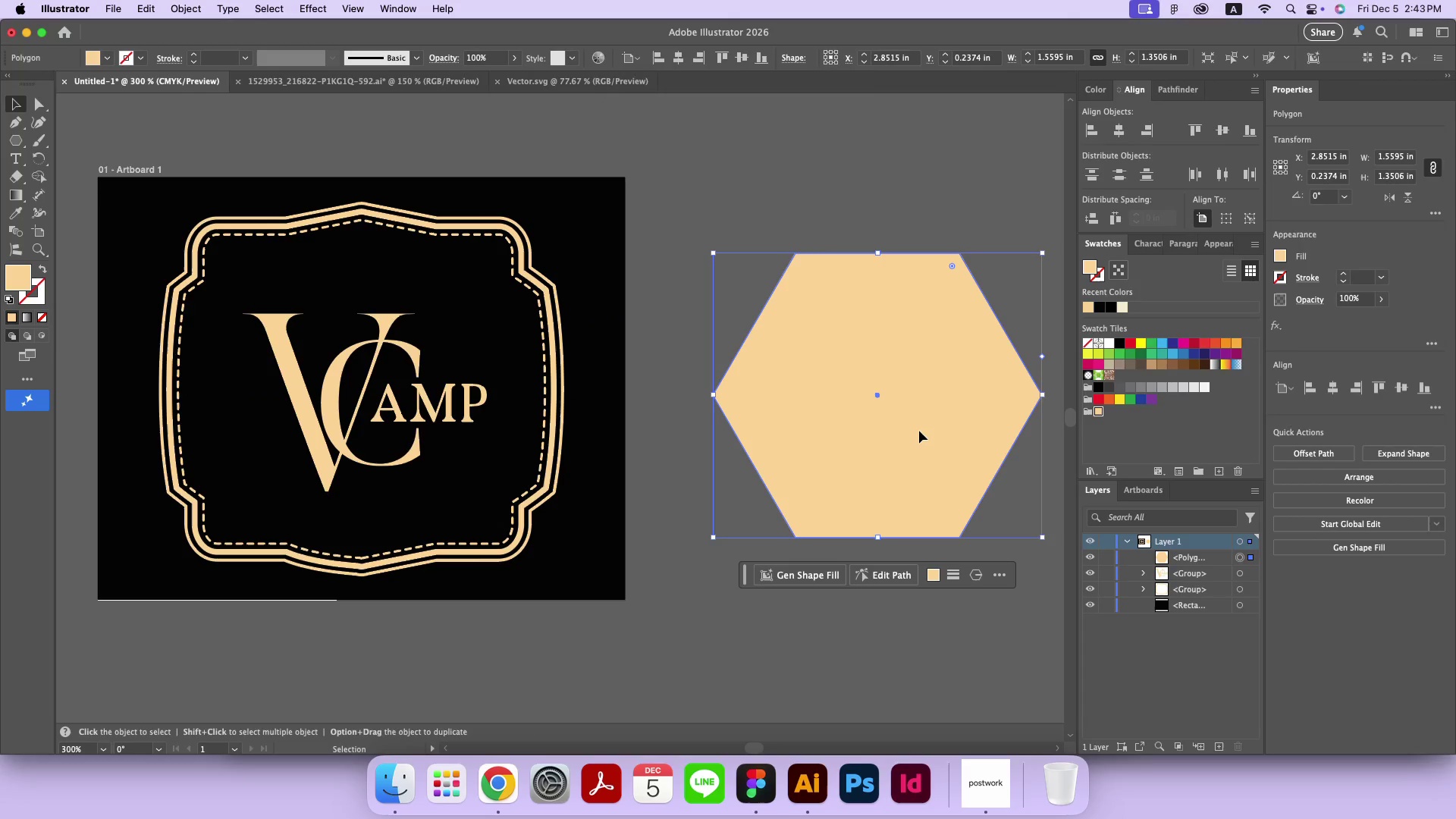 
key(Meta+Minus)
 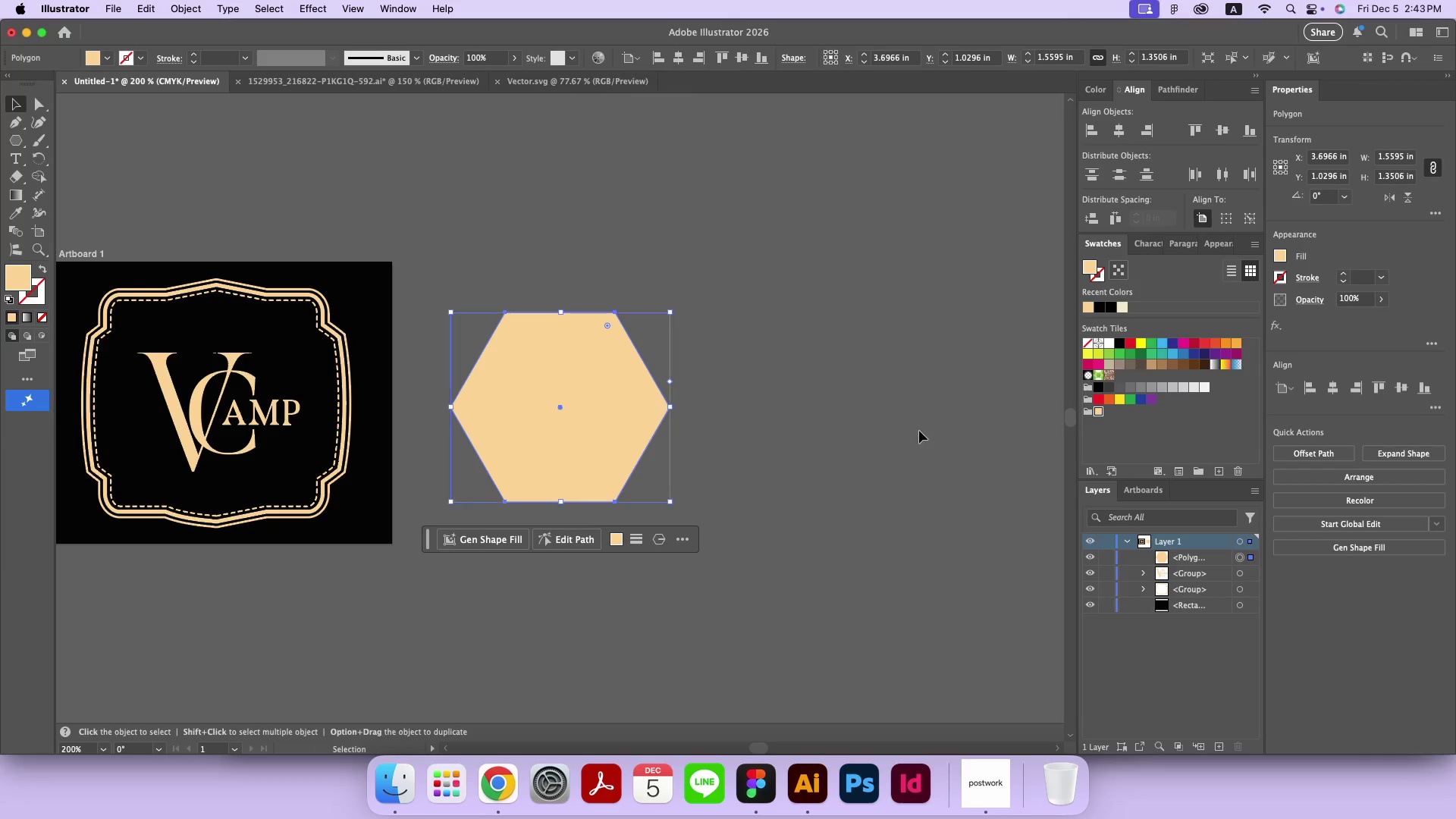 
left_click_drag(start_coordinate=[576, 416], to_coordinate=[663, 416])
 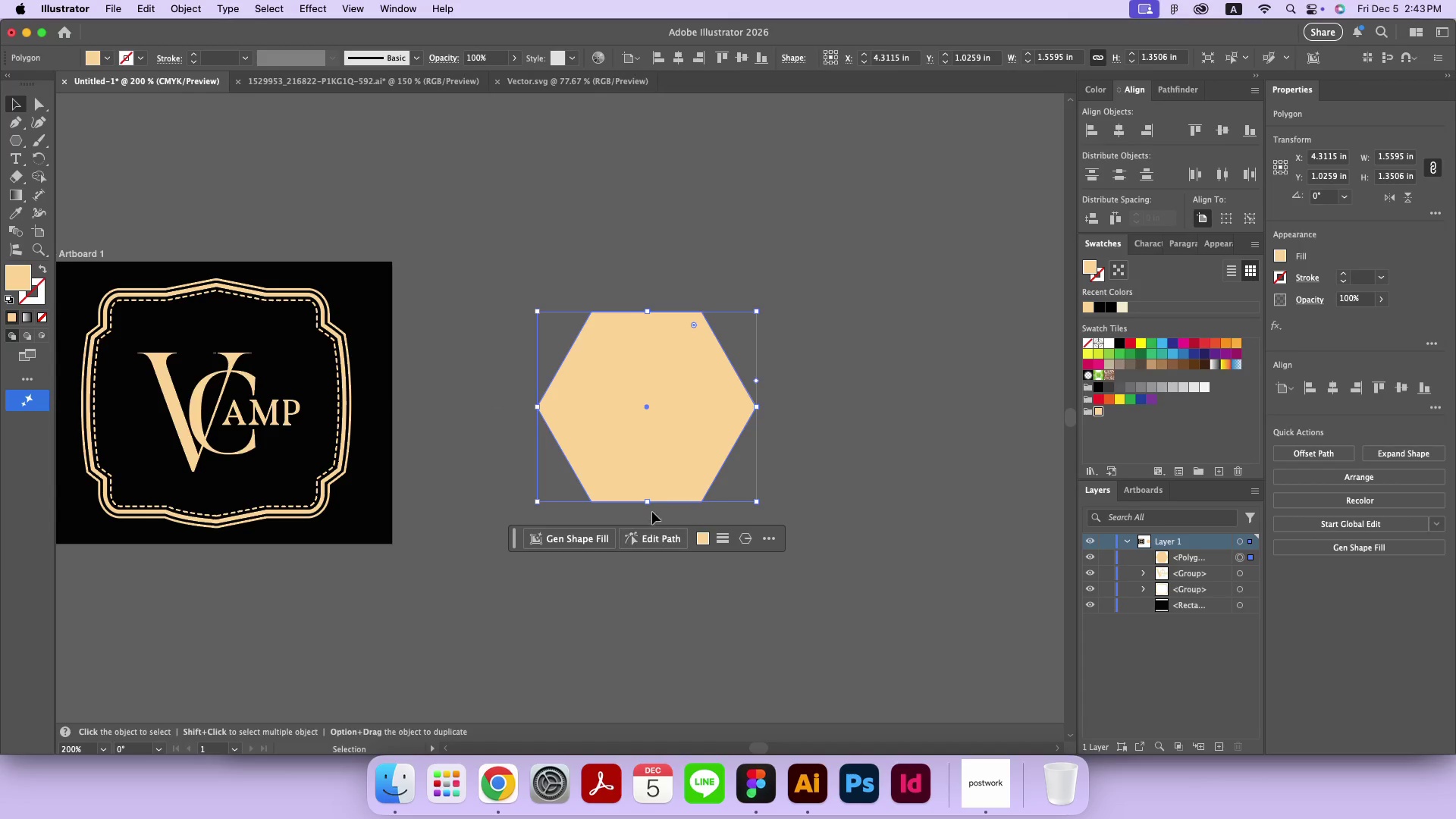 
left_click_drag(start_coordinate=[648, 501], to_coordinate=[652, 516])
 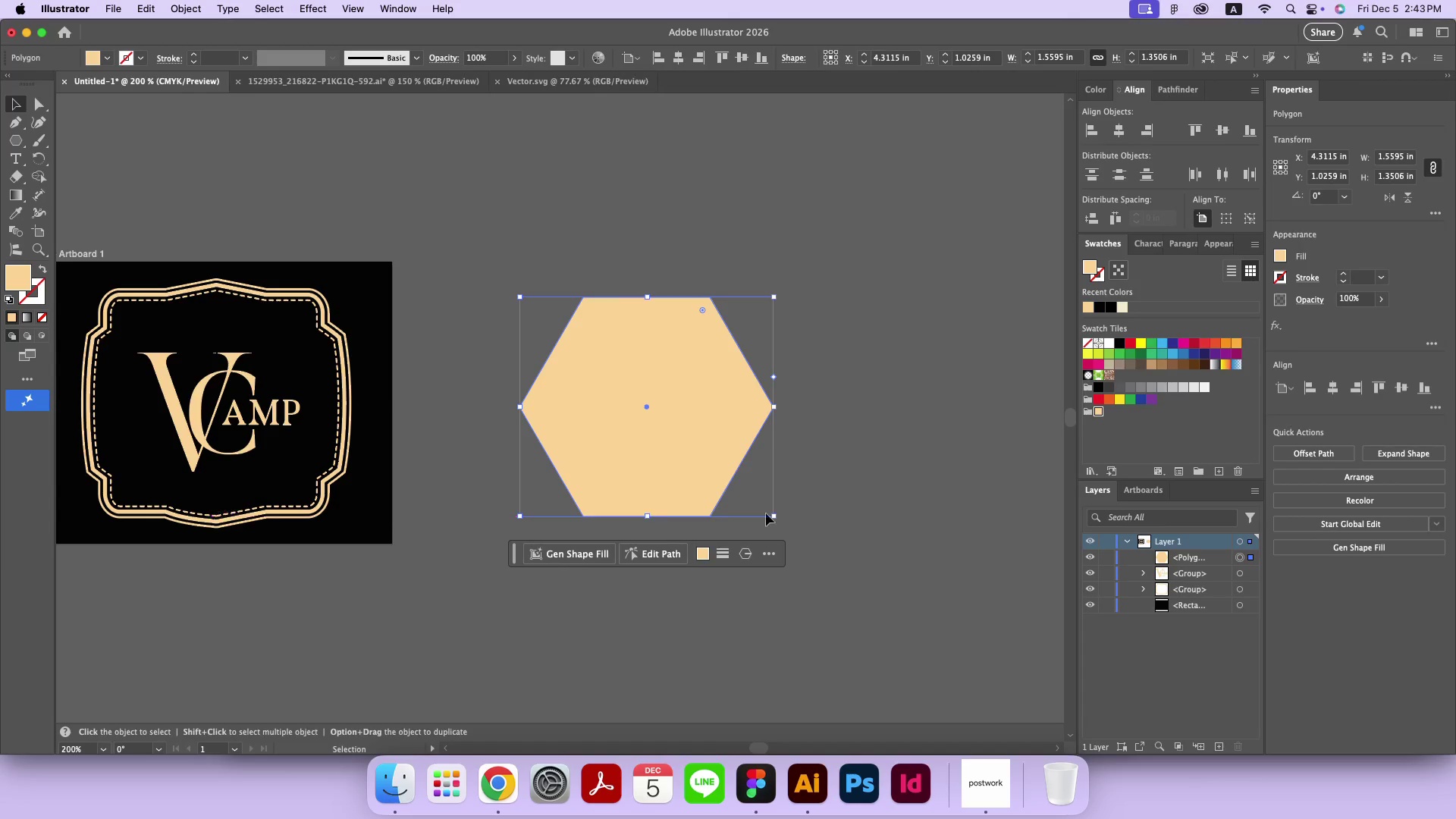 
hold_key(key=OptionLeft, duration=1.2)
 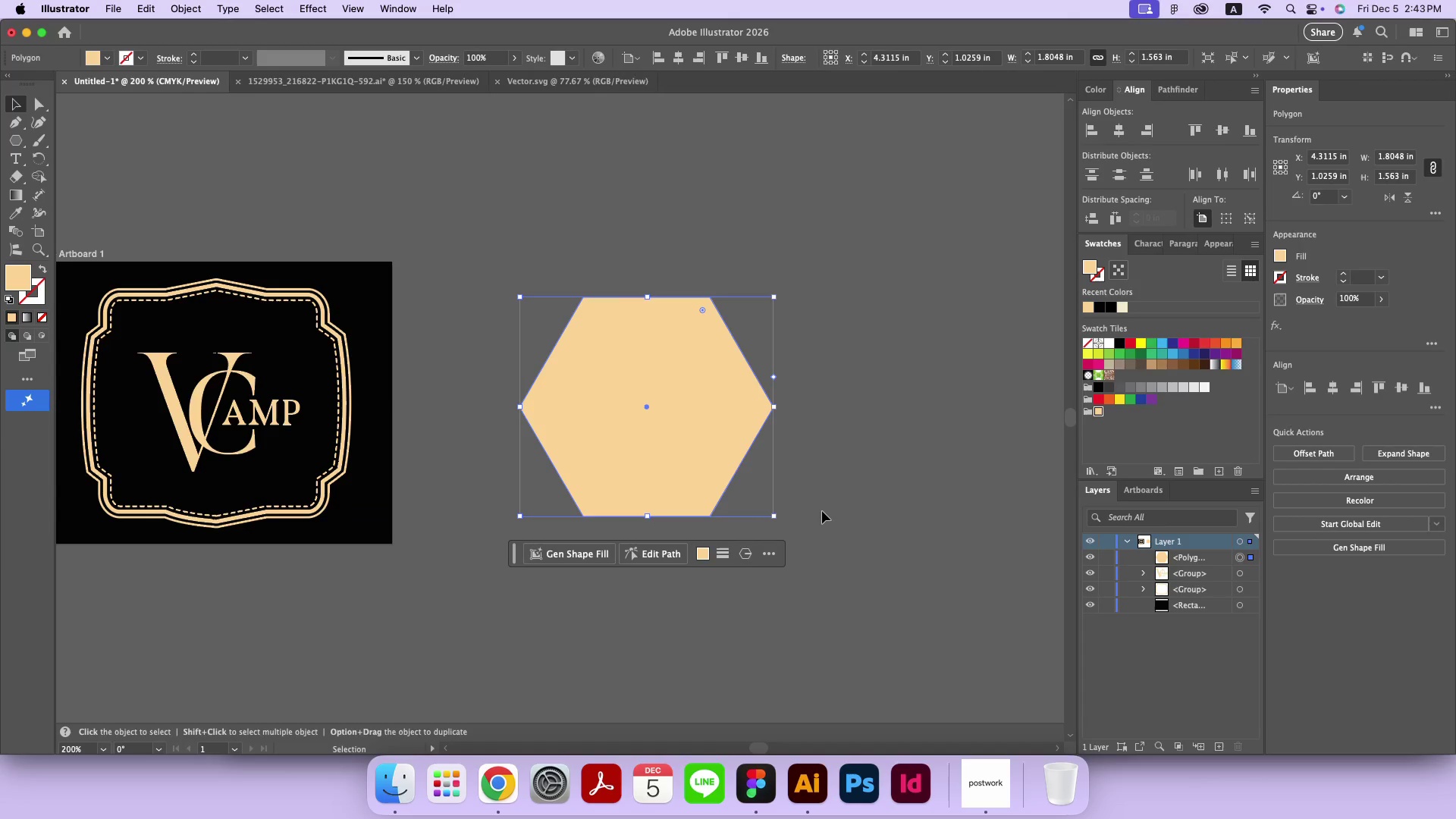 
hold_key(key=ShiftLeft, duration=1.2)
 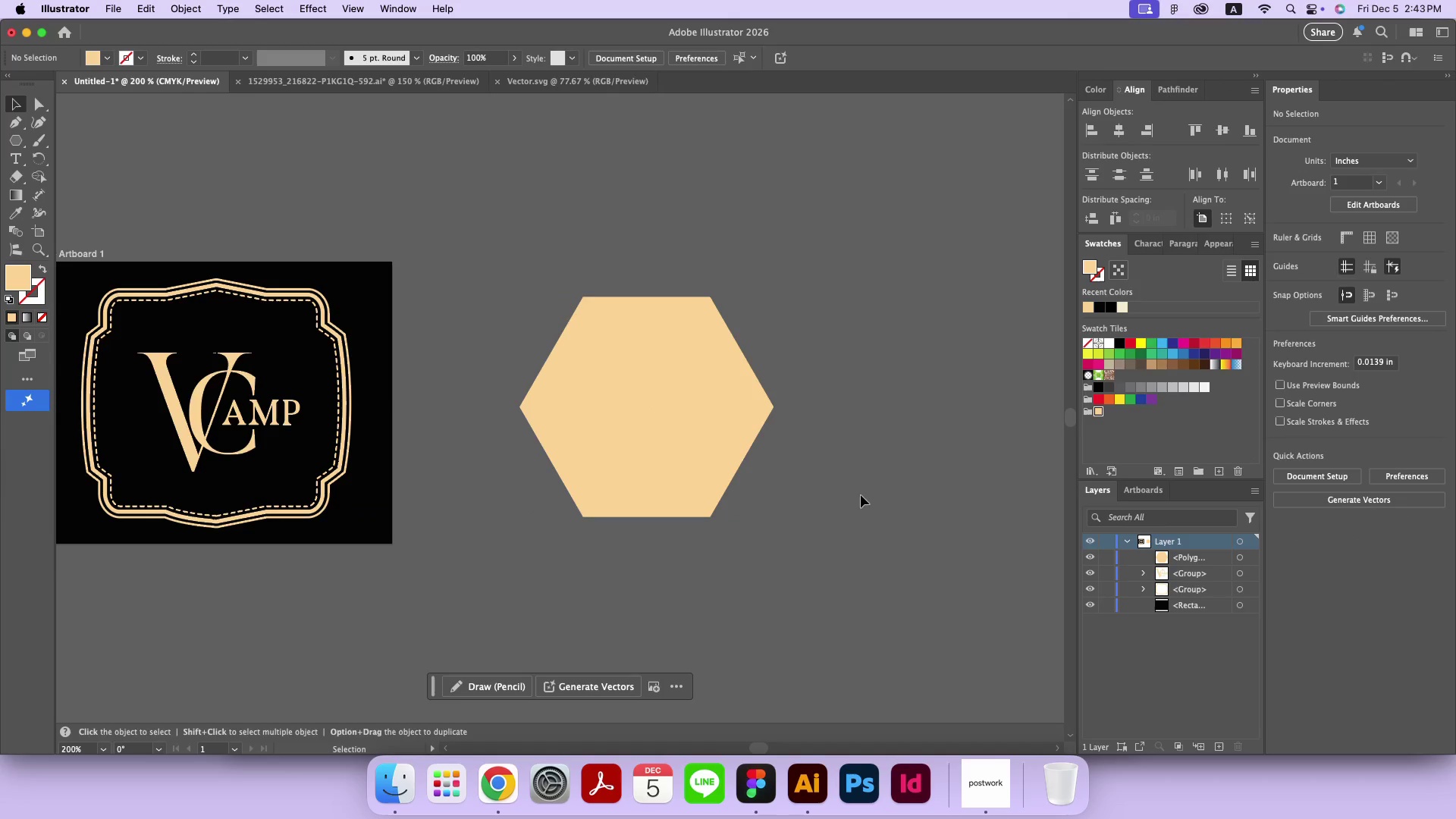 
double_click([730, 453])
 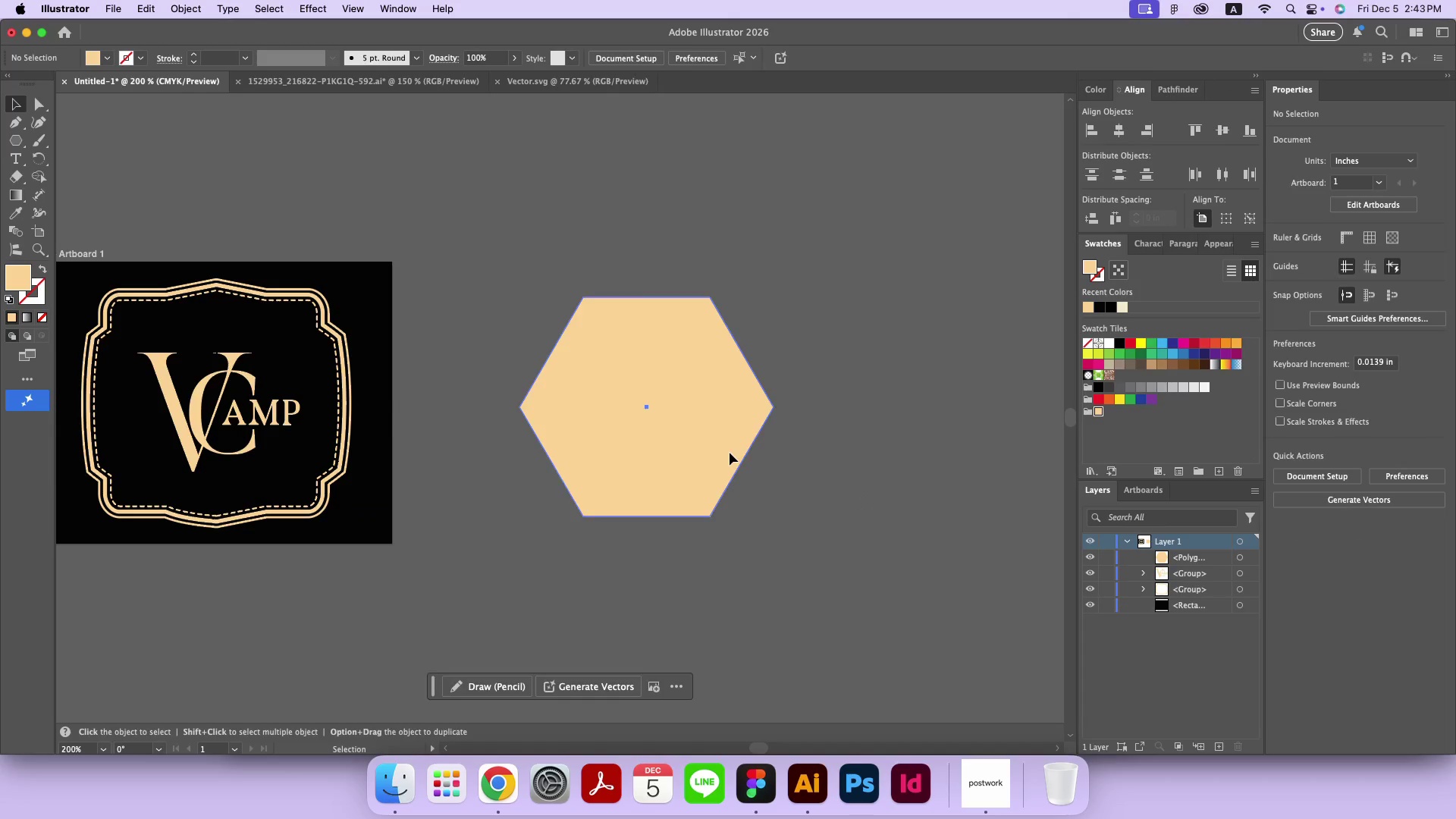 
hold_key(key=CommandLeft, duration=3.16)
left_click_drag(start_coordinate=[645, 496], to_coordinate=[702, 438])
 